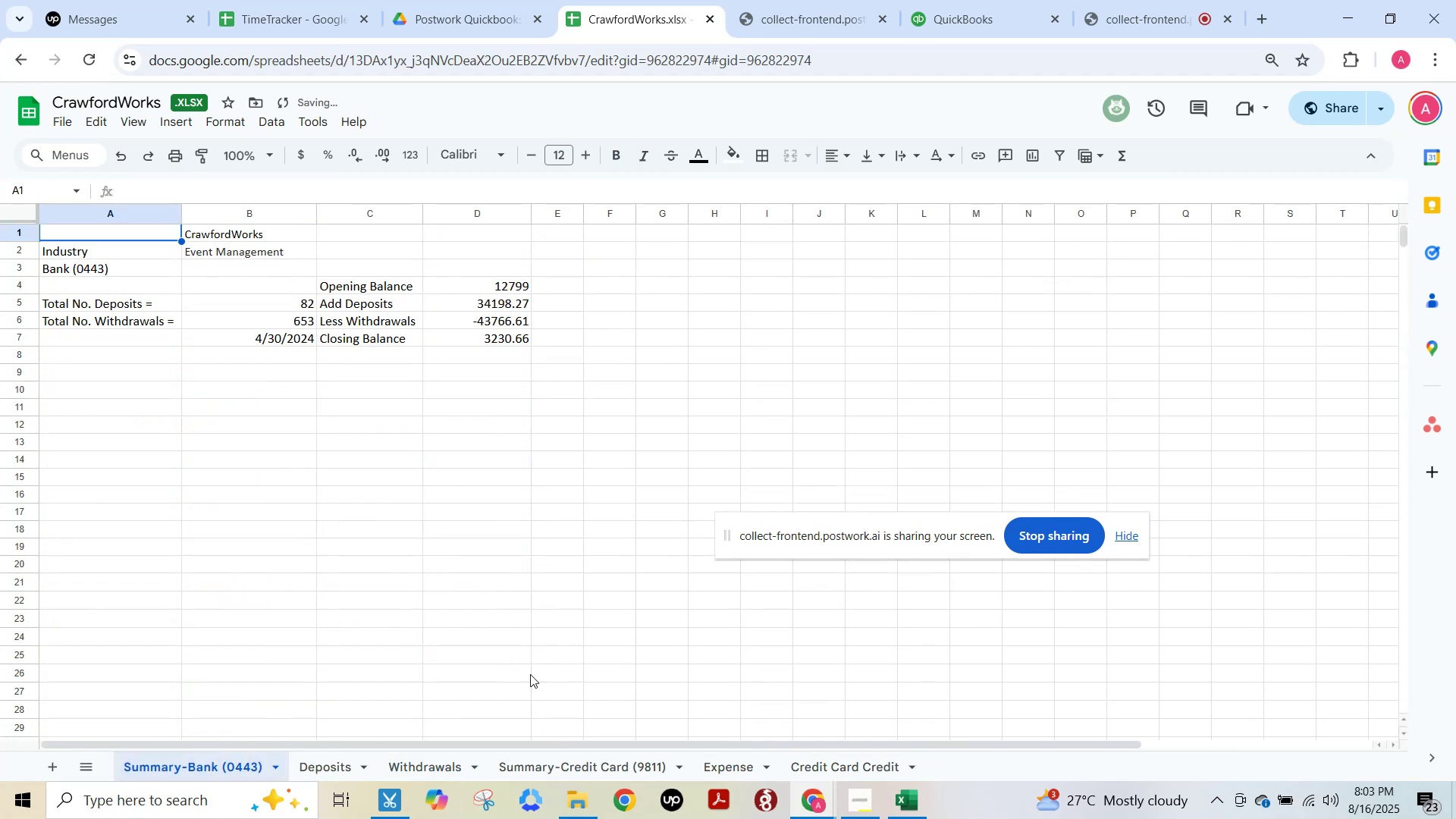 
scroll: coordinate [544, 643], scroll_direction: up, amount: 2.0
 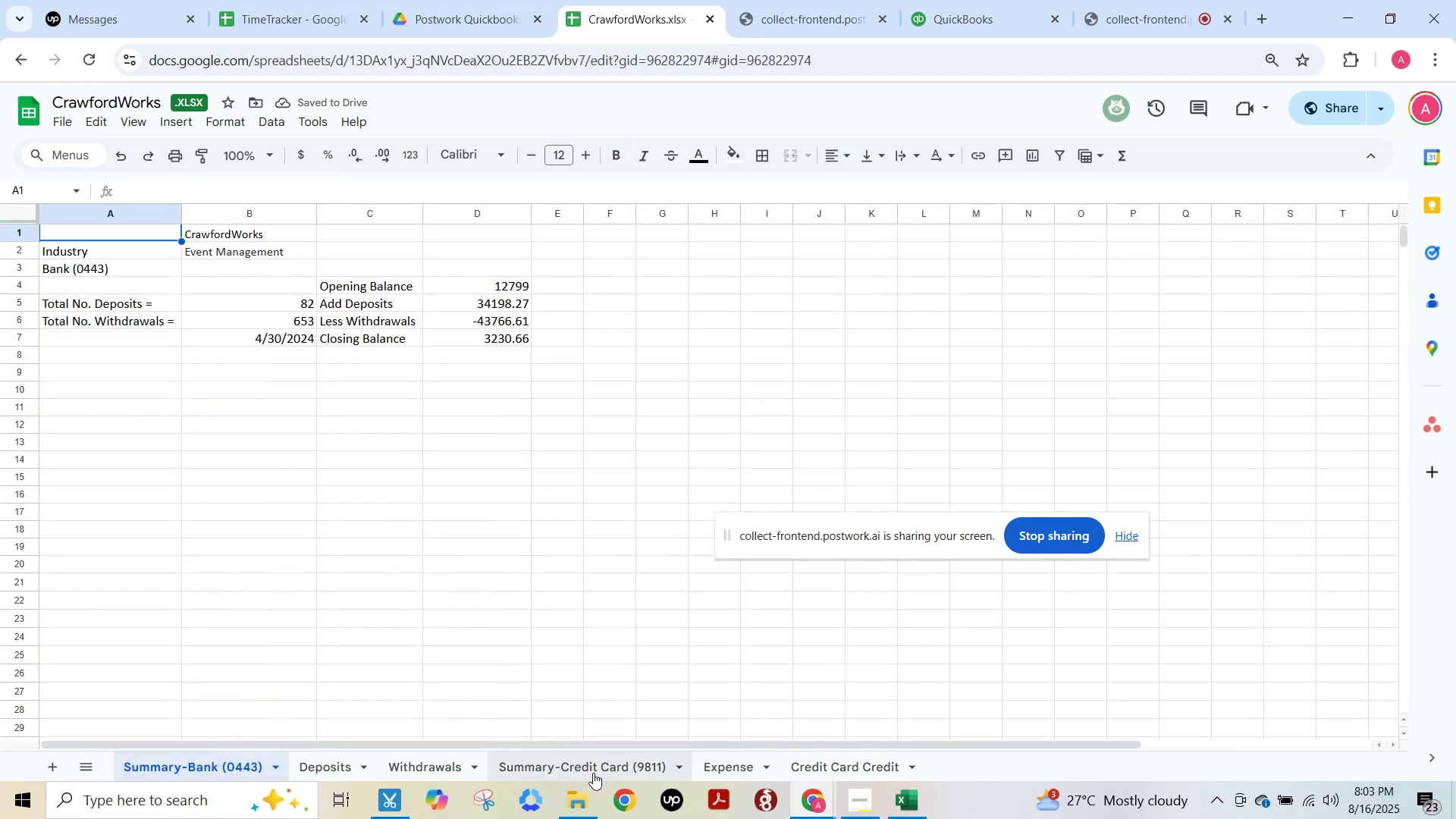 
left_click([319, 773])
 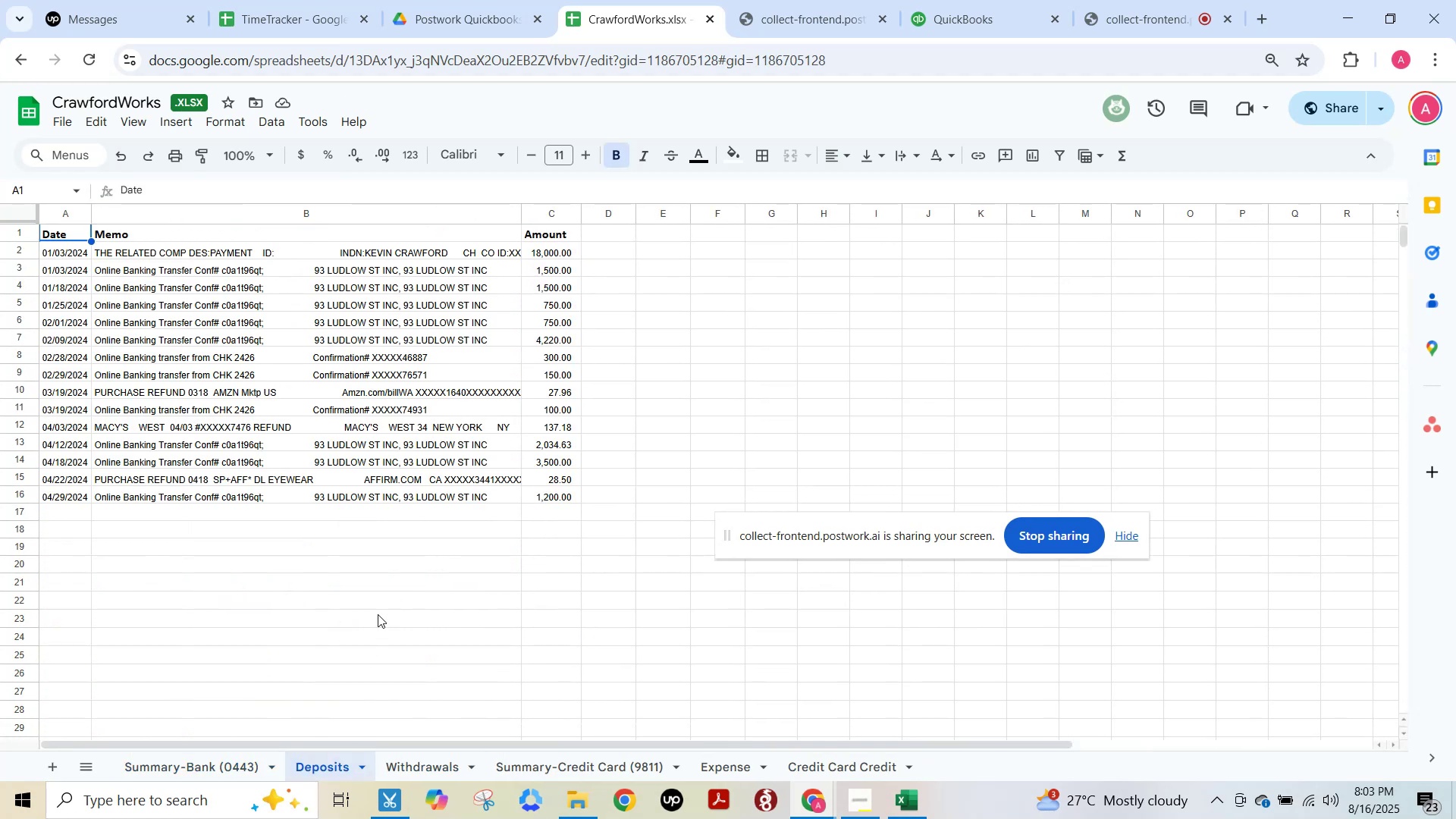 
scroll: coordinate [375, 763], scroll_direction: up, amount: 3.0
 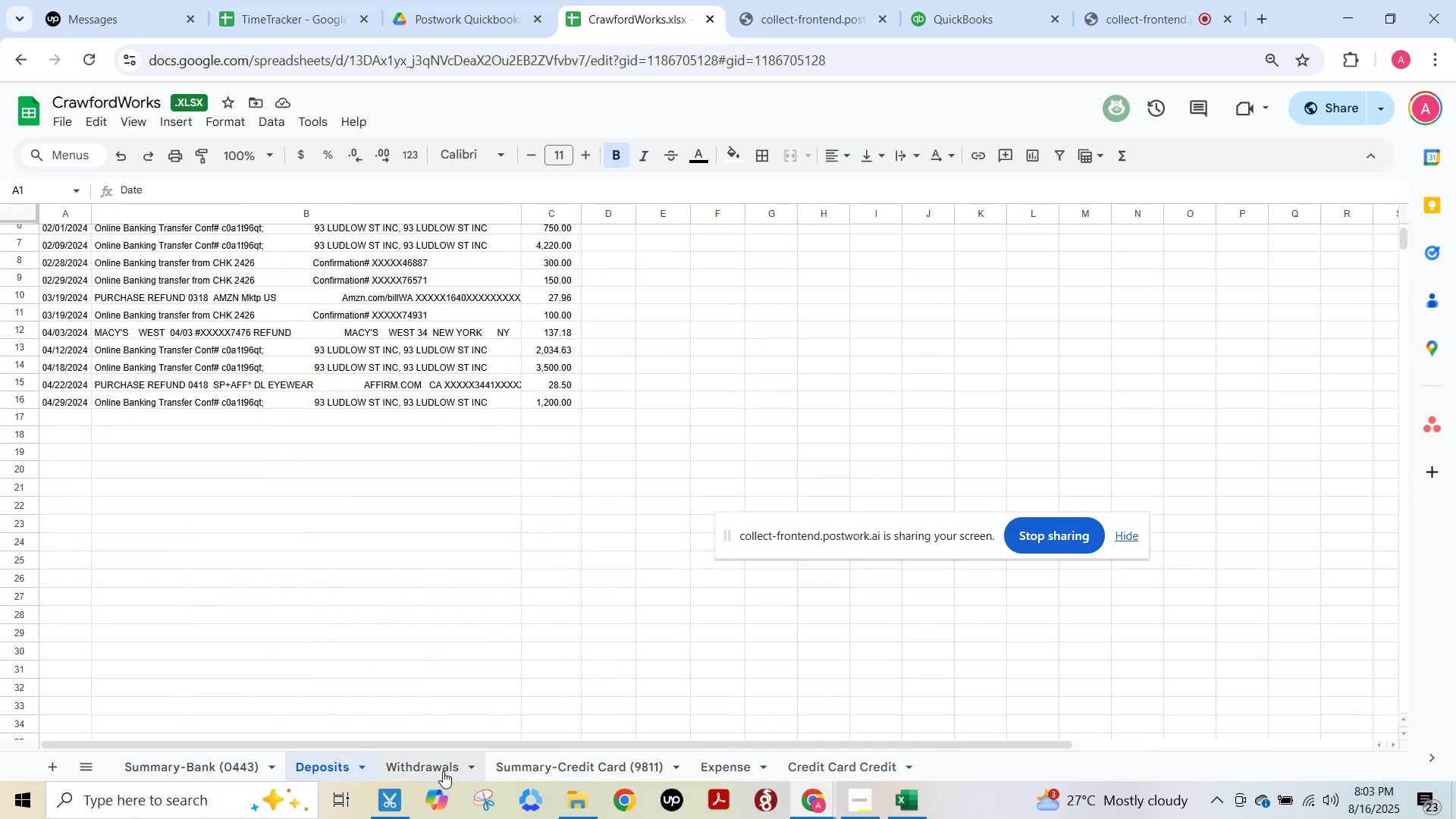 
left_click([443, 771])
 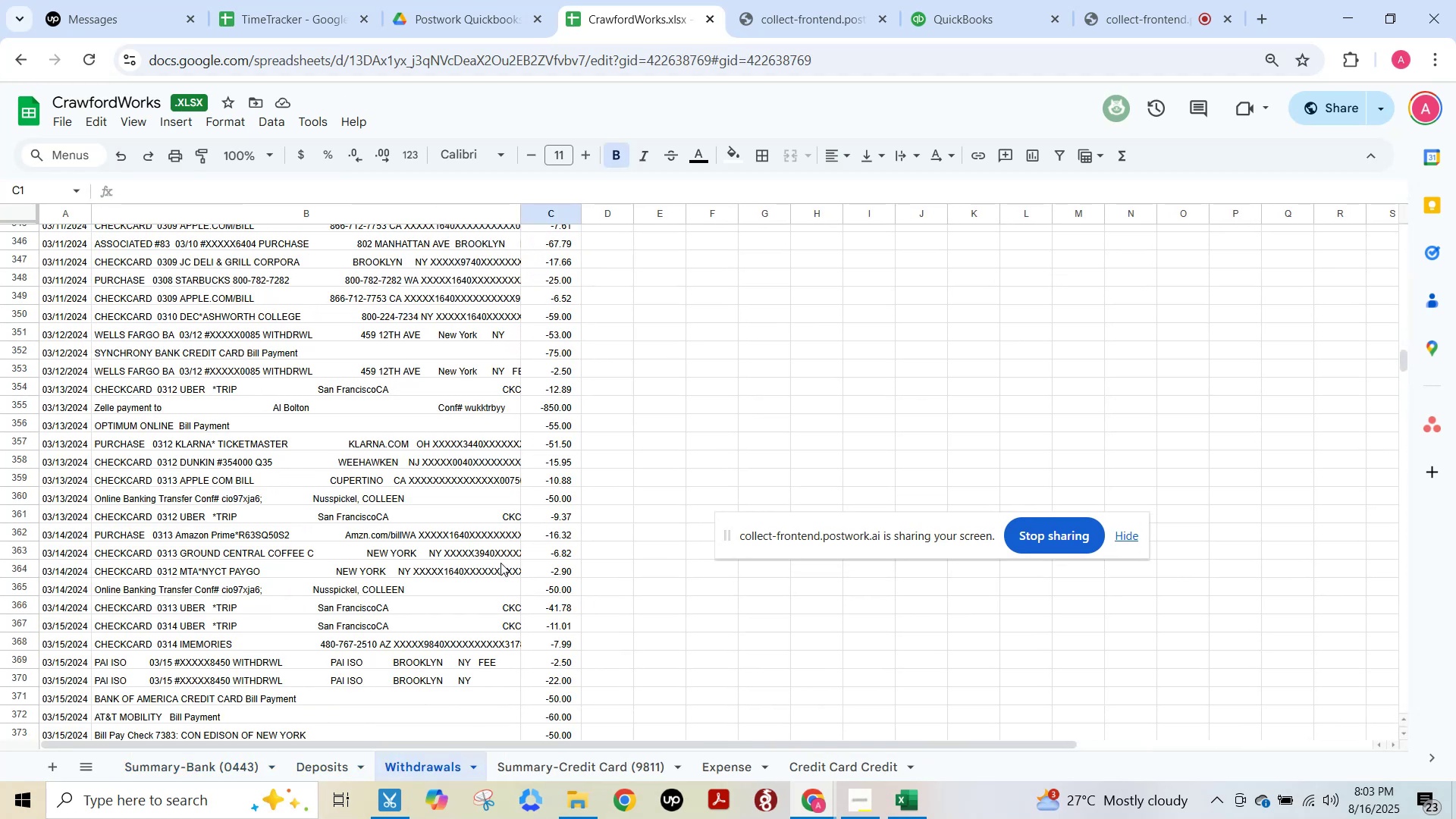 
scroll: coordinate [74, 670], scroll_direction: down, amount: 48.0
 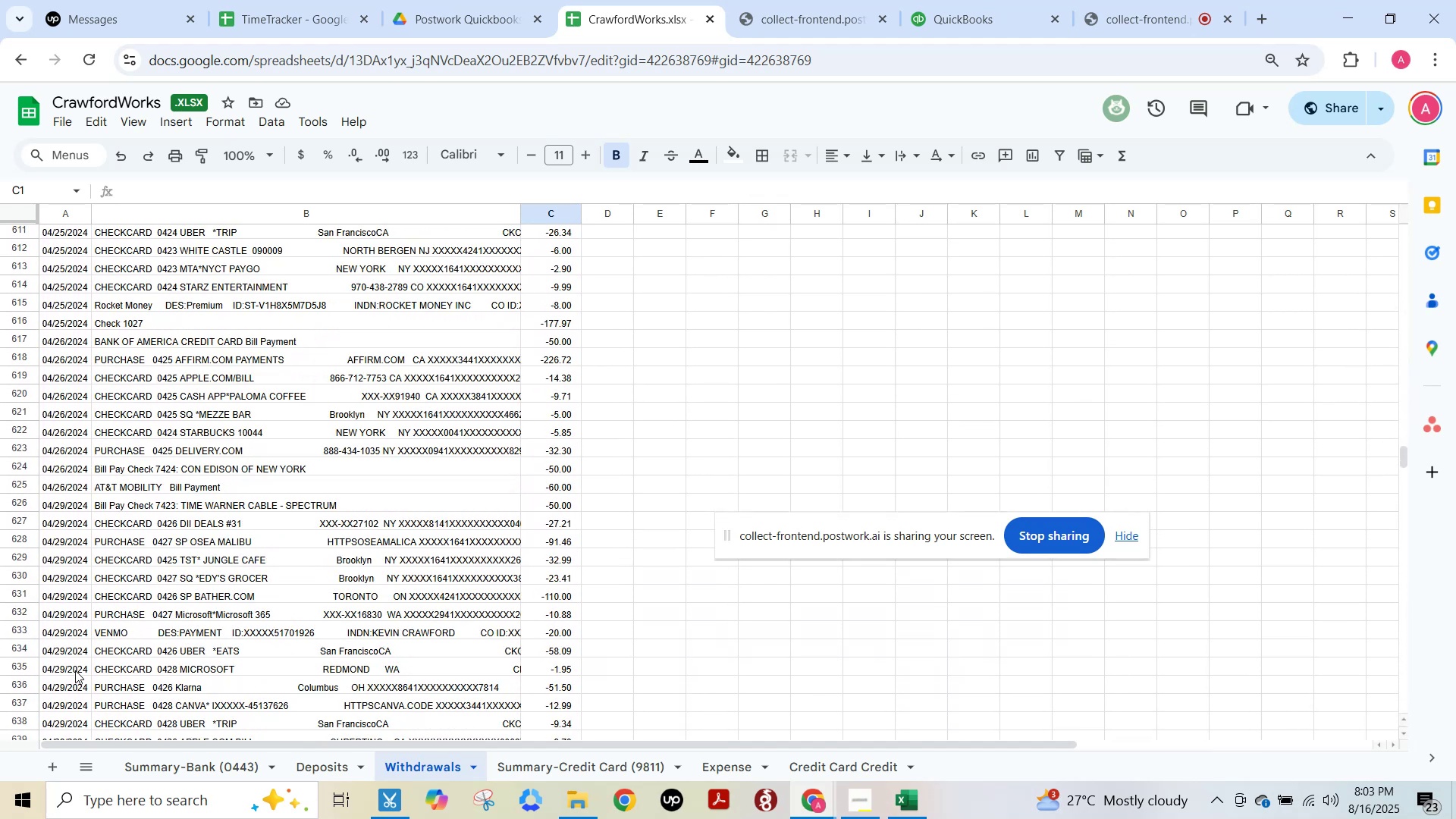 
scroll: coordinate [85, 673], scroll_direction: down, amount: 5.0
 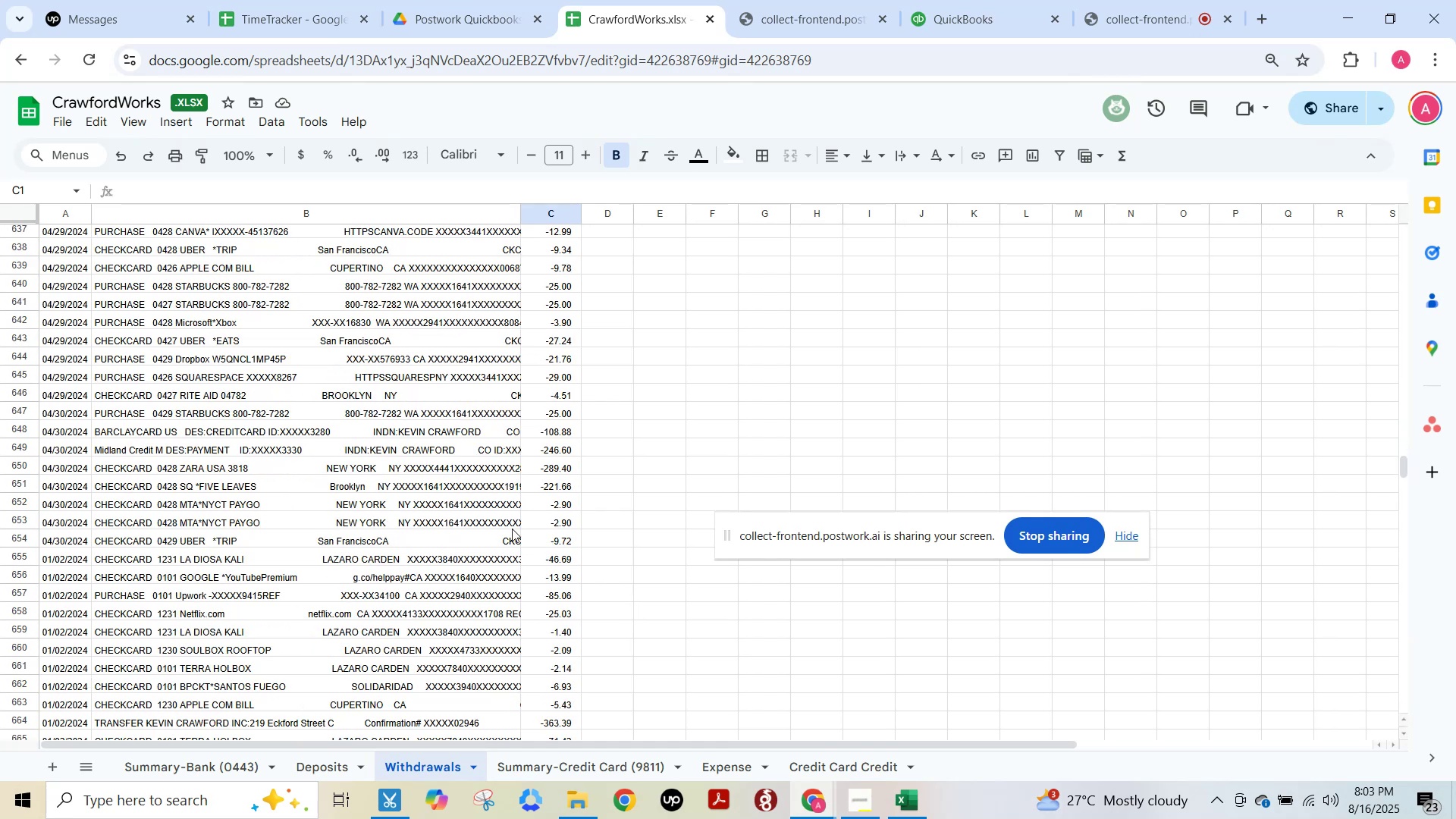 
left_click([565, 526])
 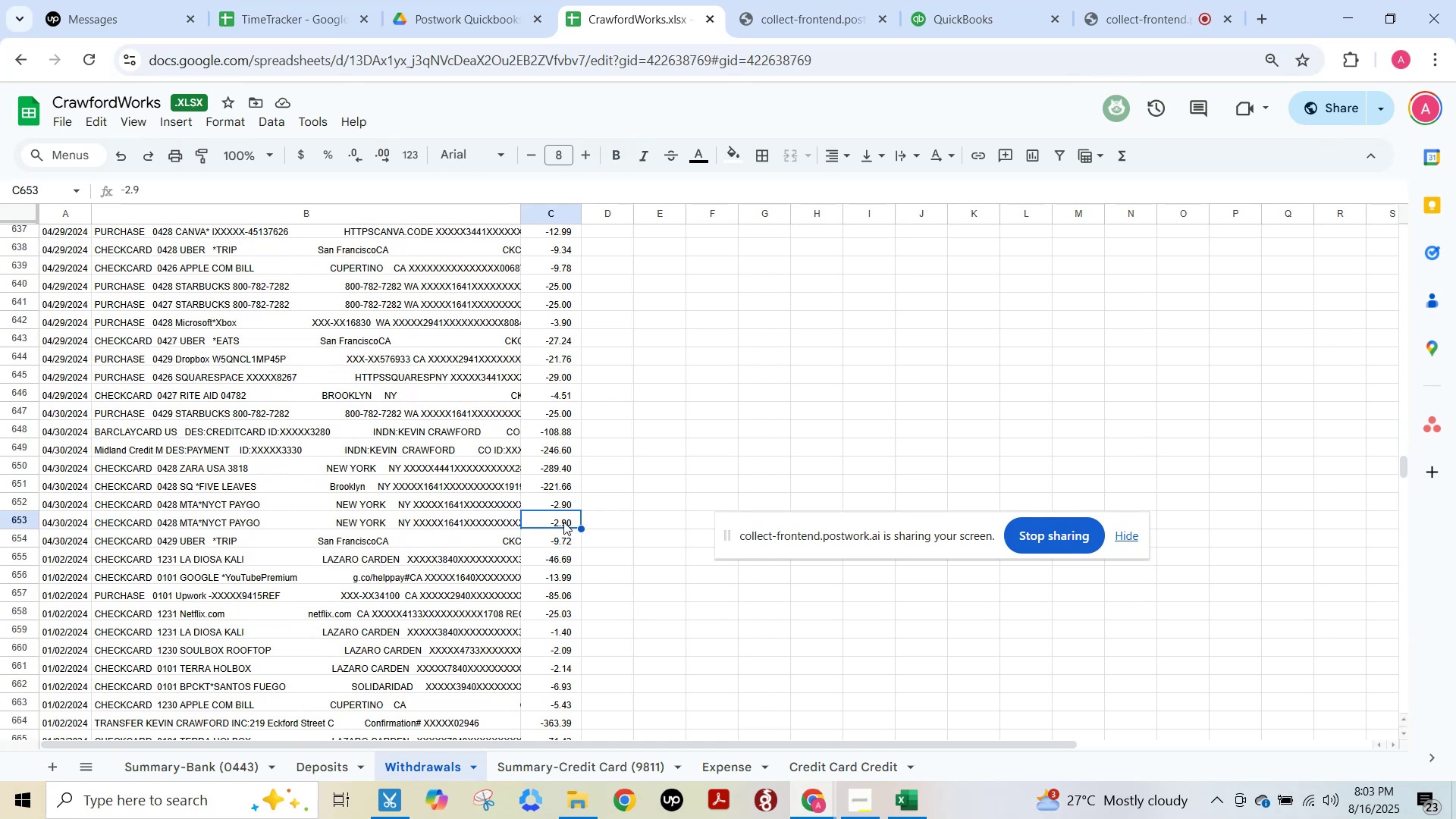 
key(Control+Shift+ArrowUp)
 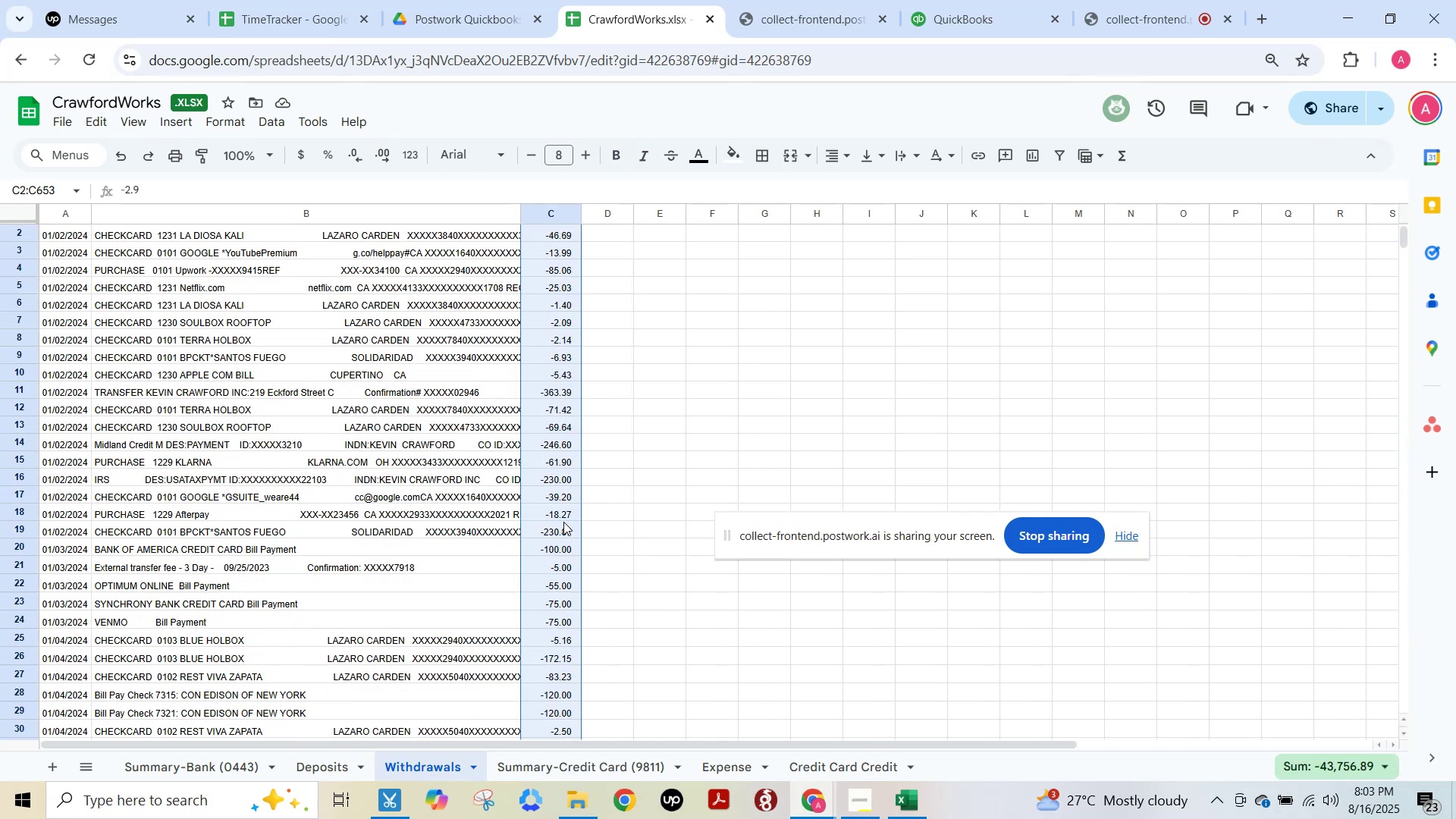 
key(Shift+ArrowDown)
 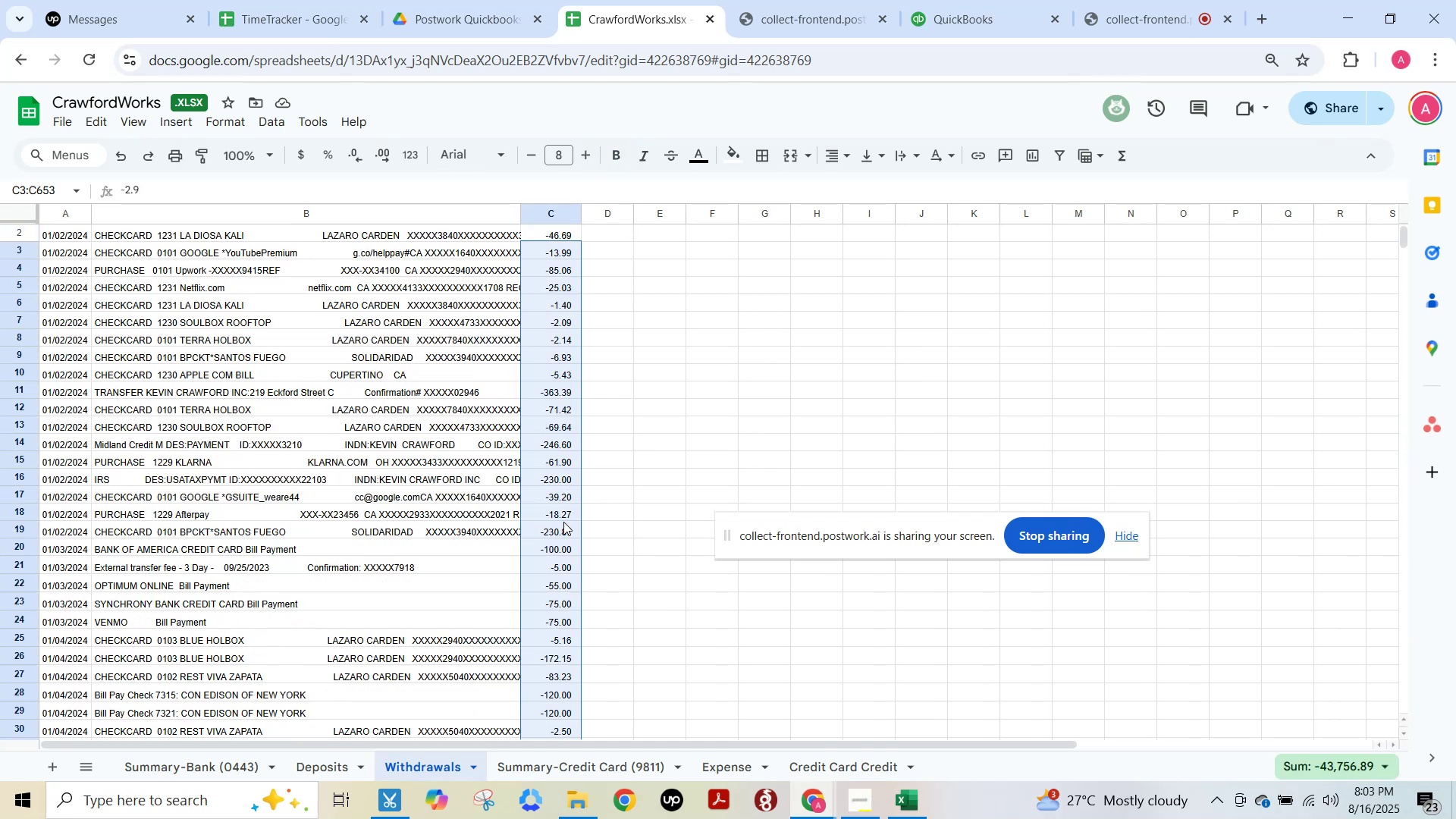 
key(Shift+ArrowUp)
 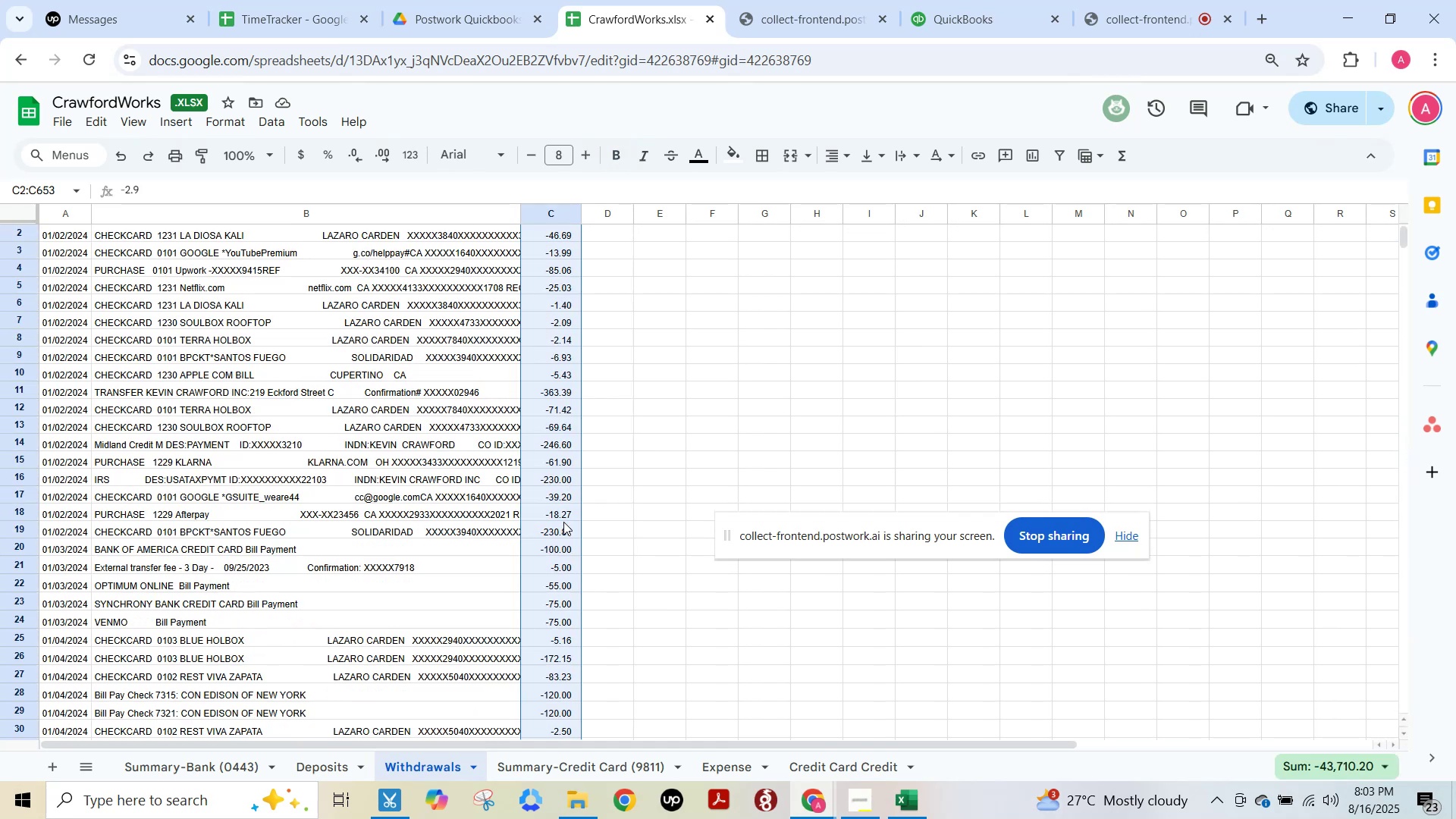 
key(Control+Shift+ArrowUp)
 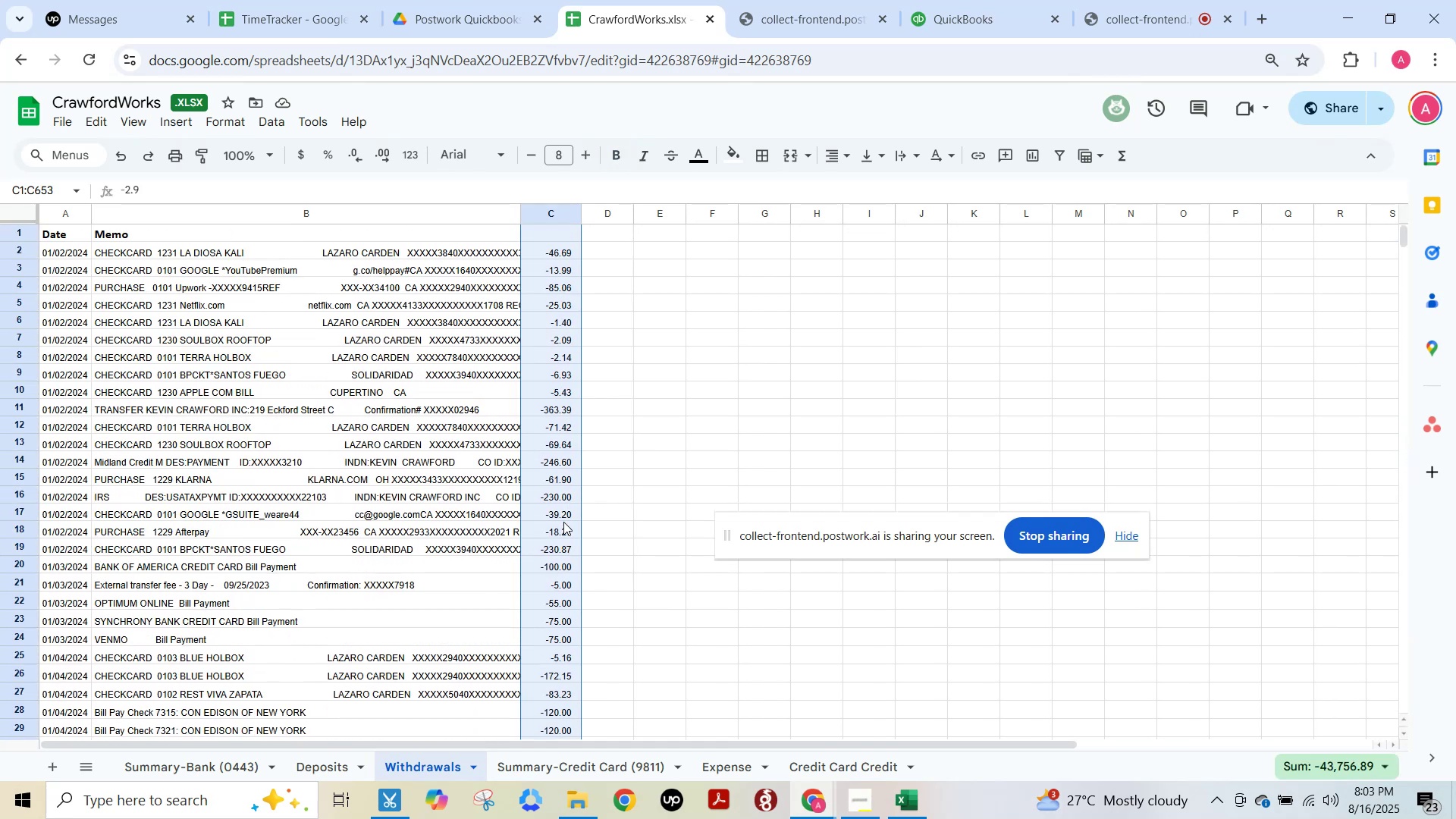 
key(Control+Shift+ArrowUp)
 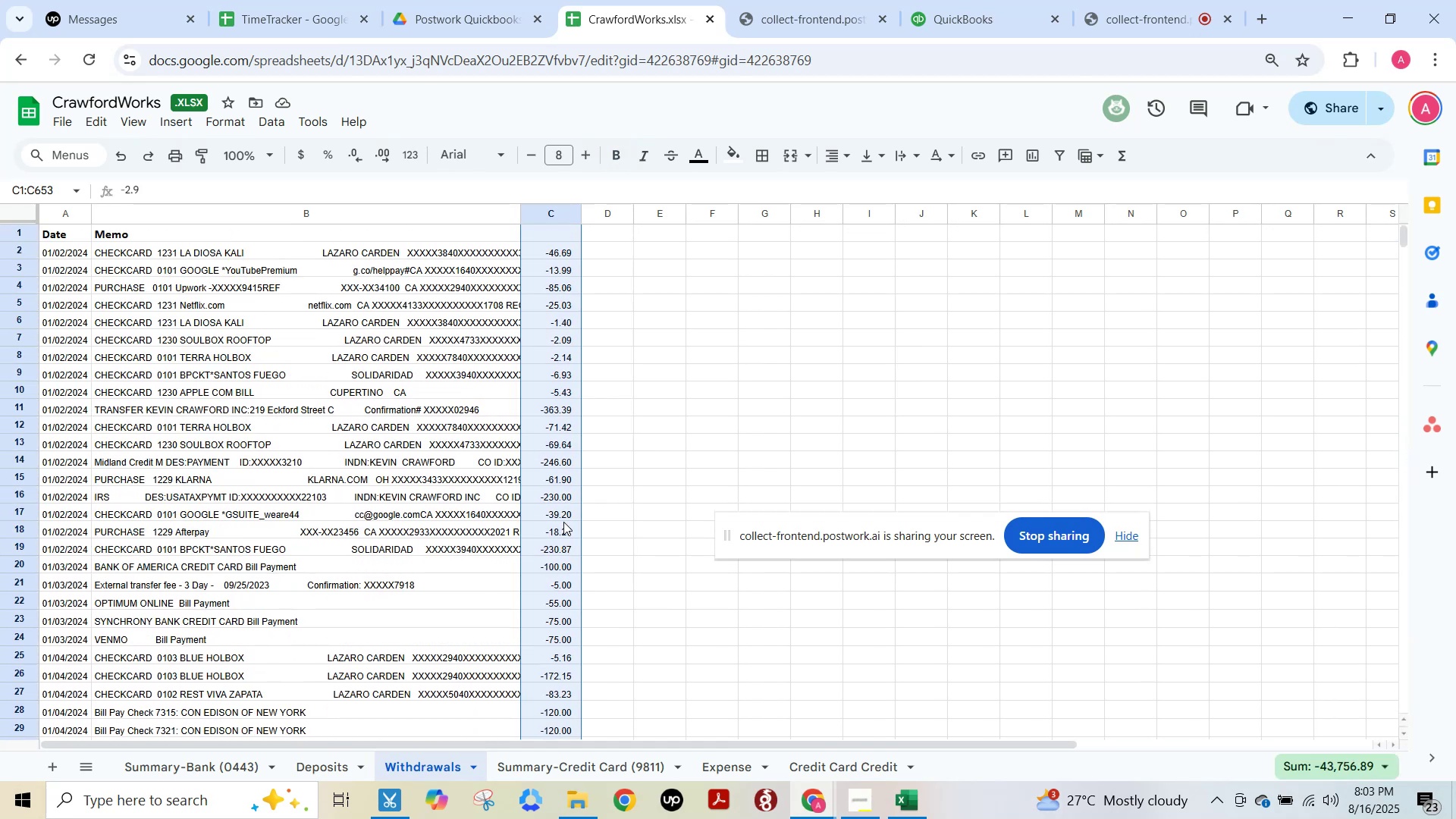 
key(Shift+ArrowDown)
 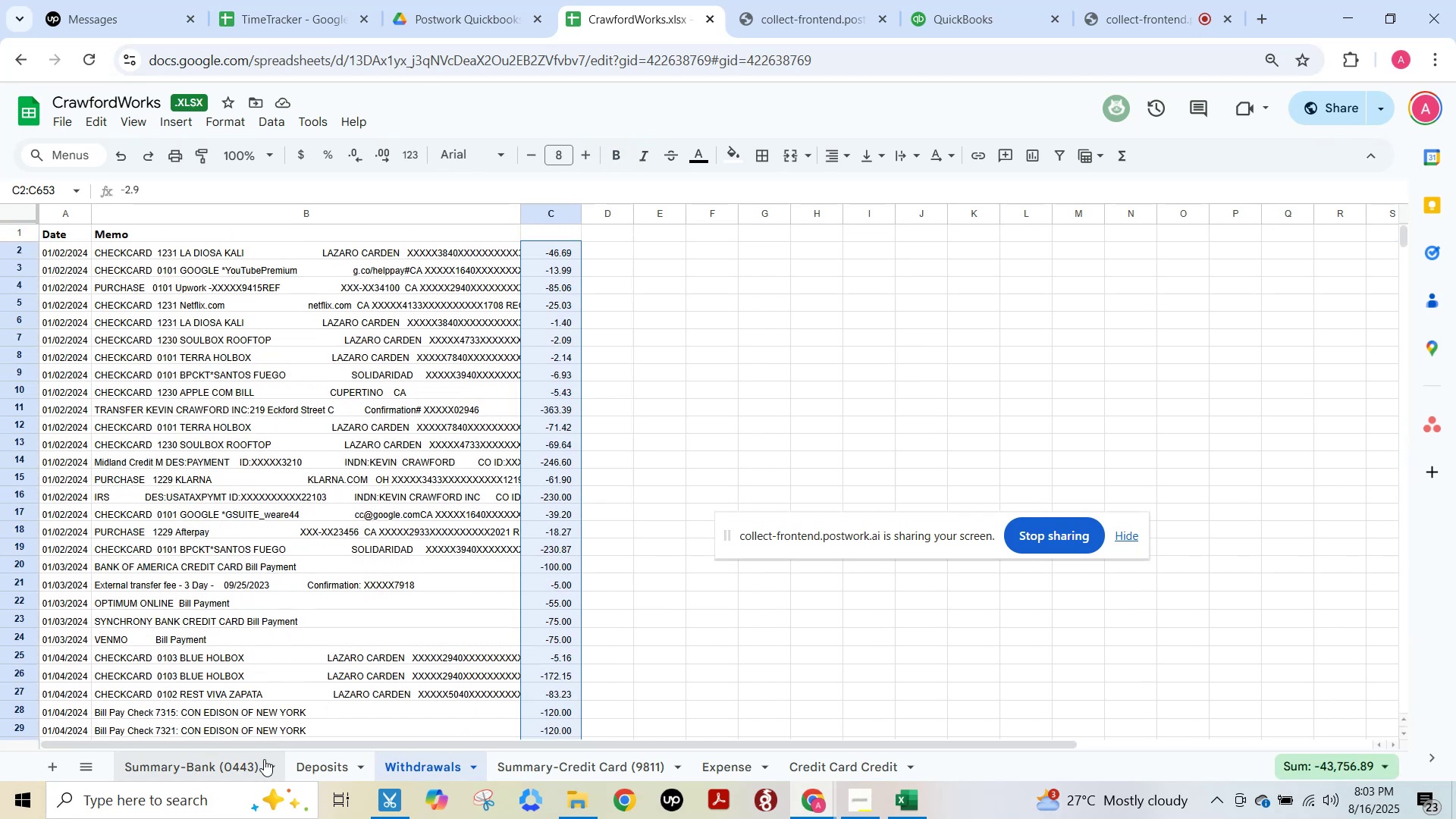 
left_click([174, 783])
 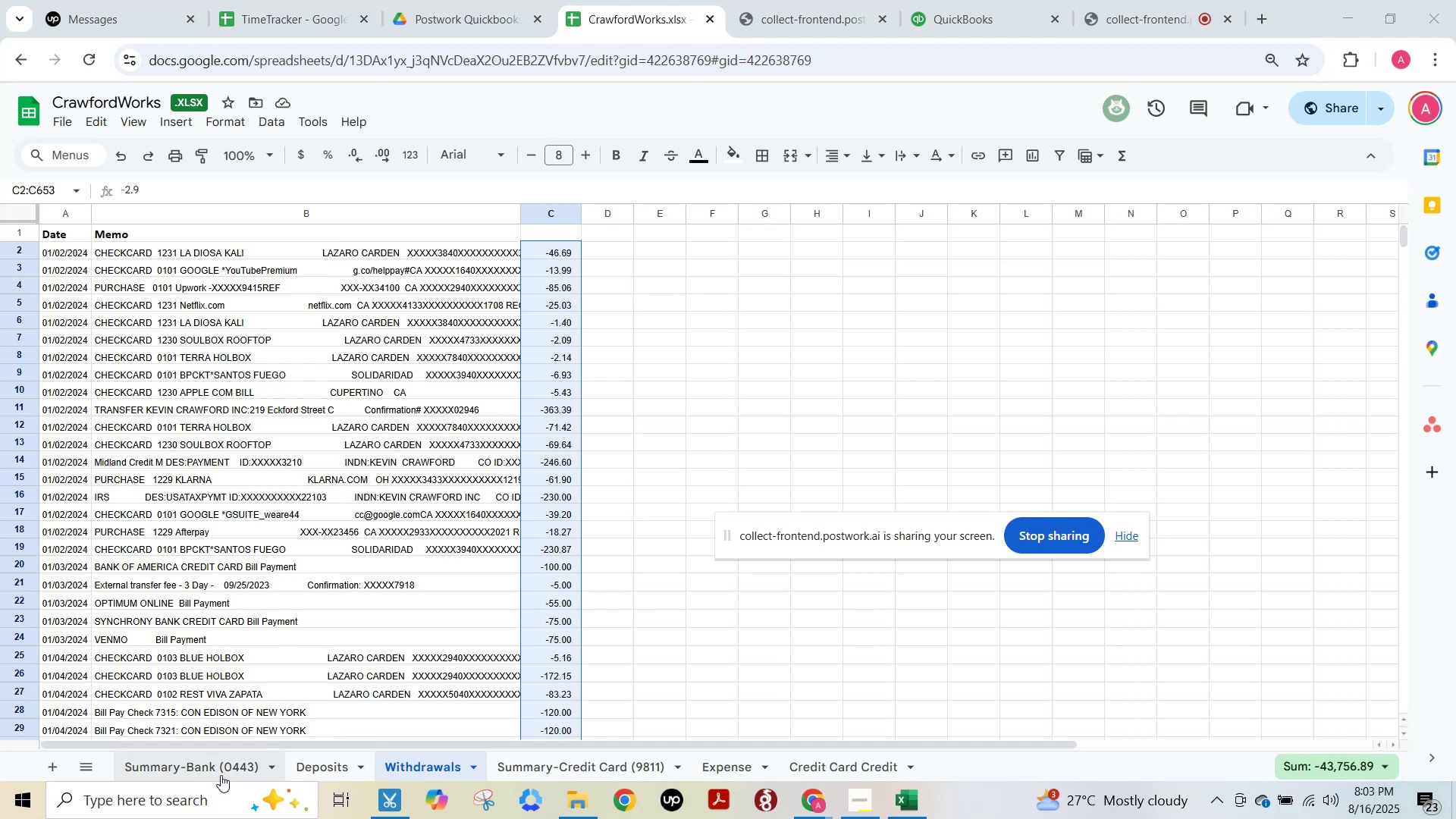 
left_click([210, 775])
 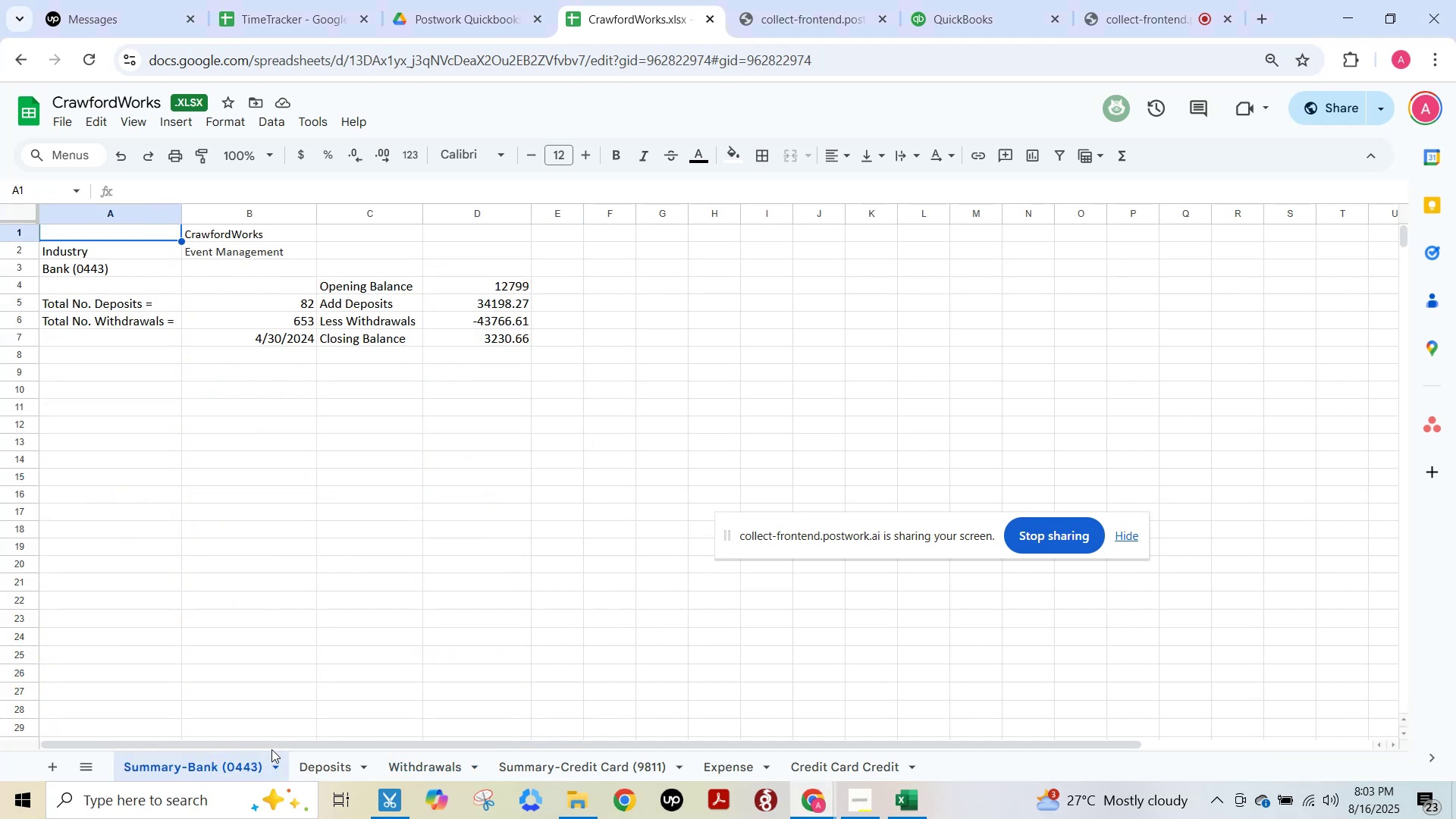 
key(Alt+Tab)
 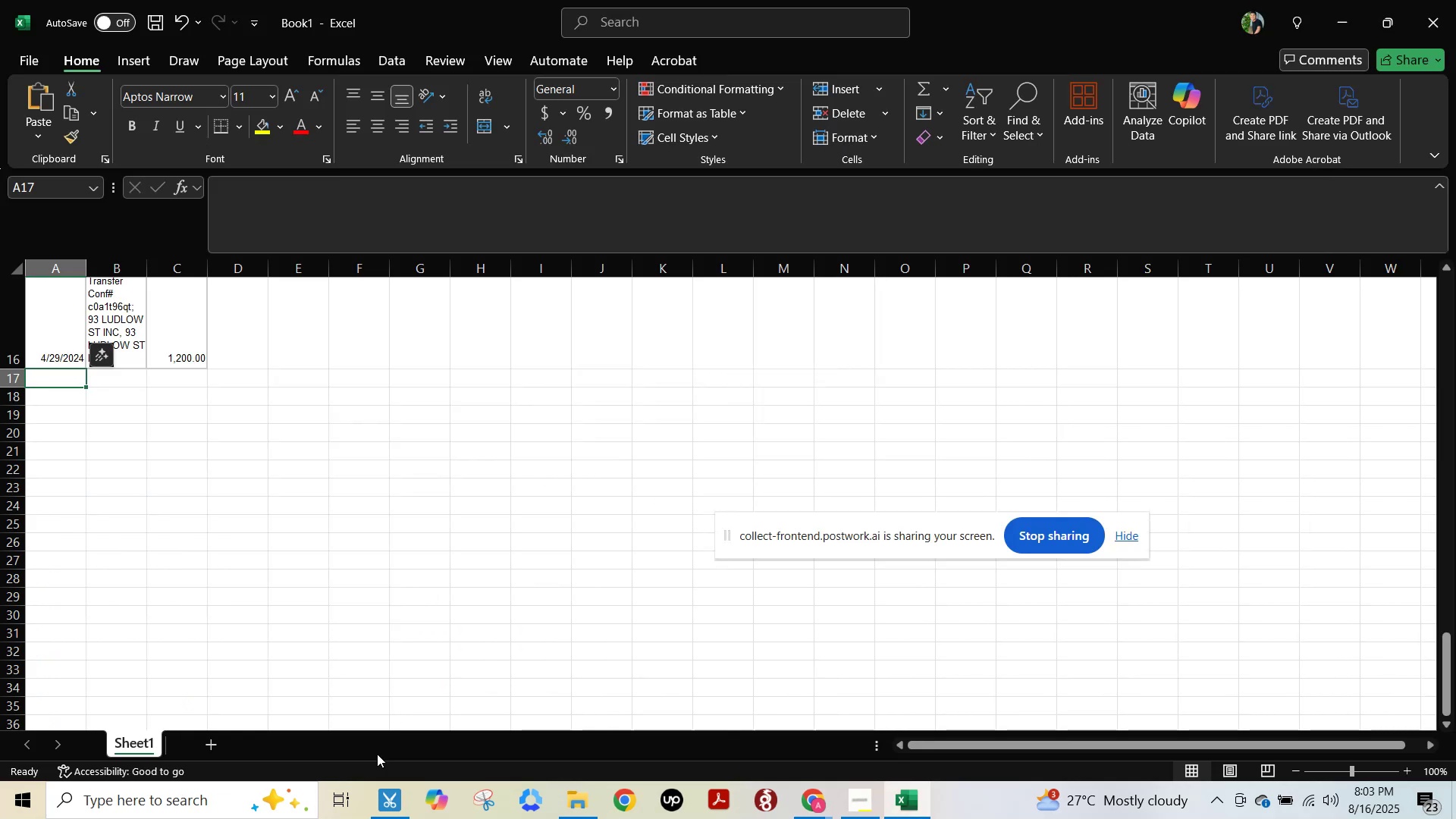 
key(Alt+AltLeft)
 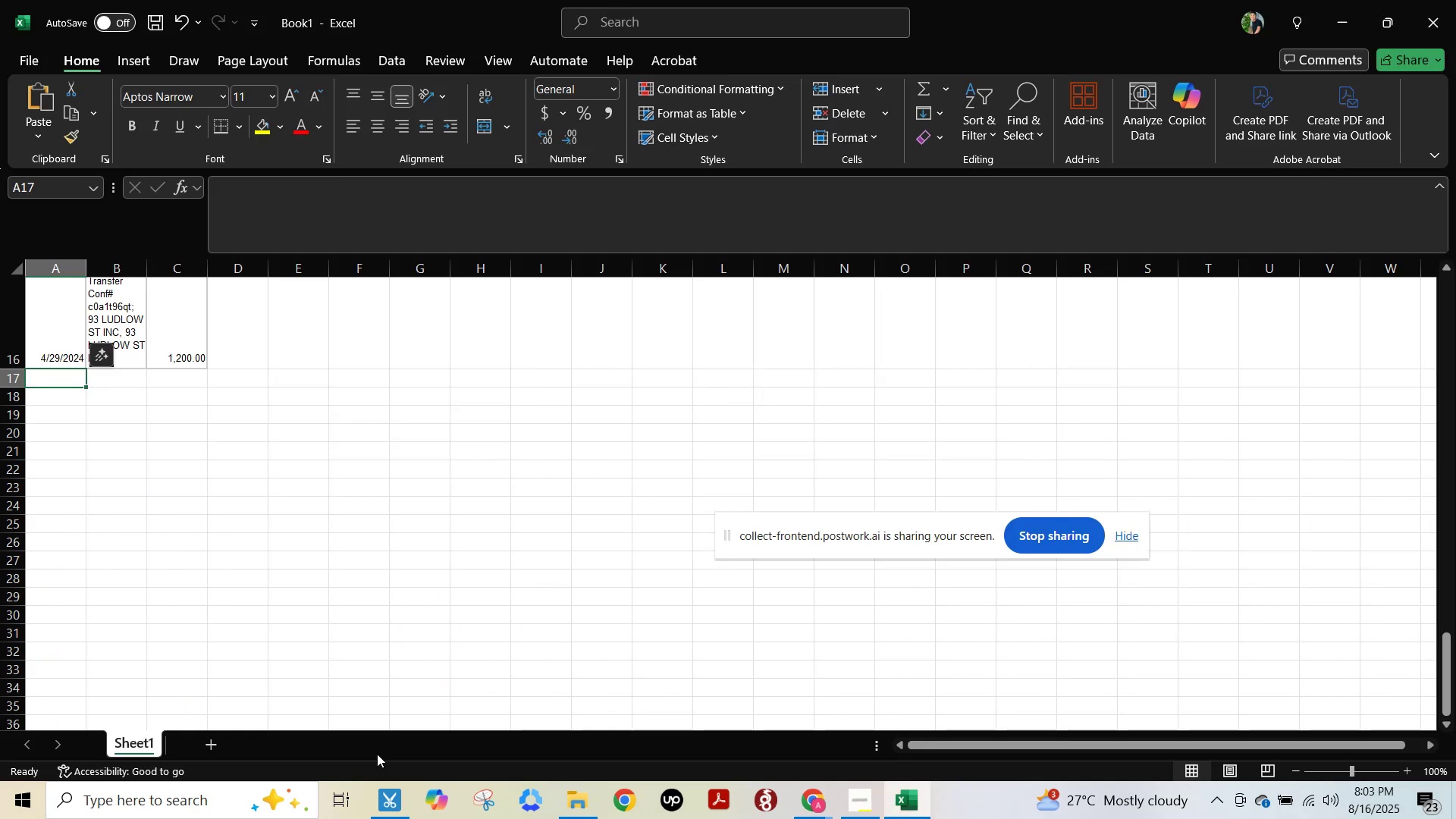 
key(Alt+Tab)
 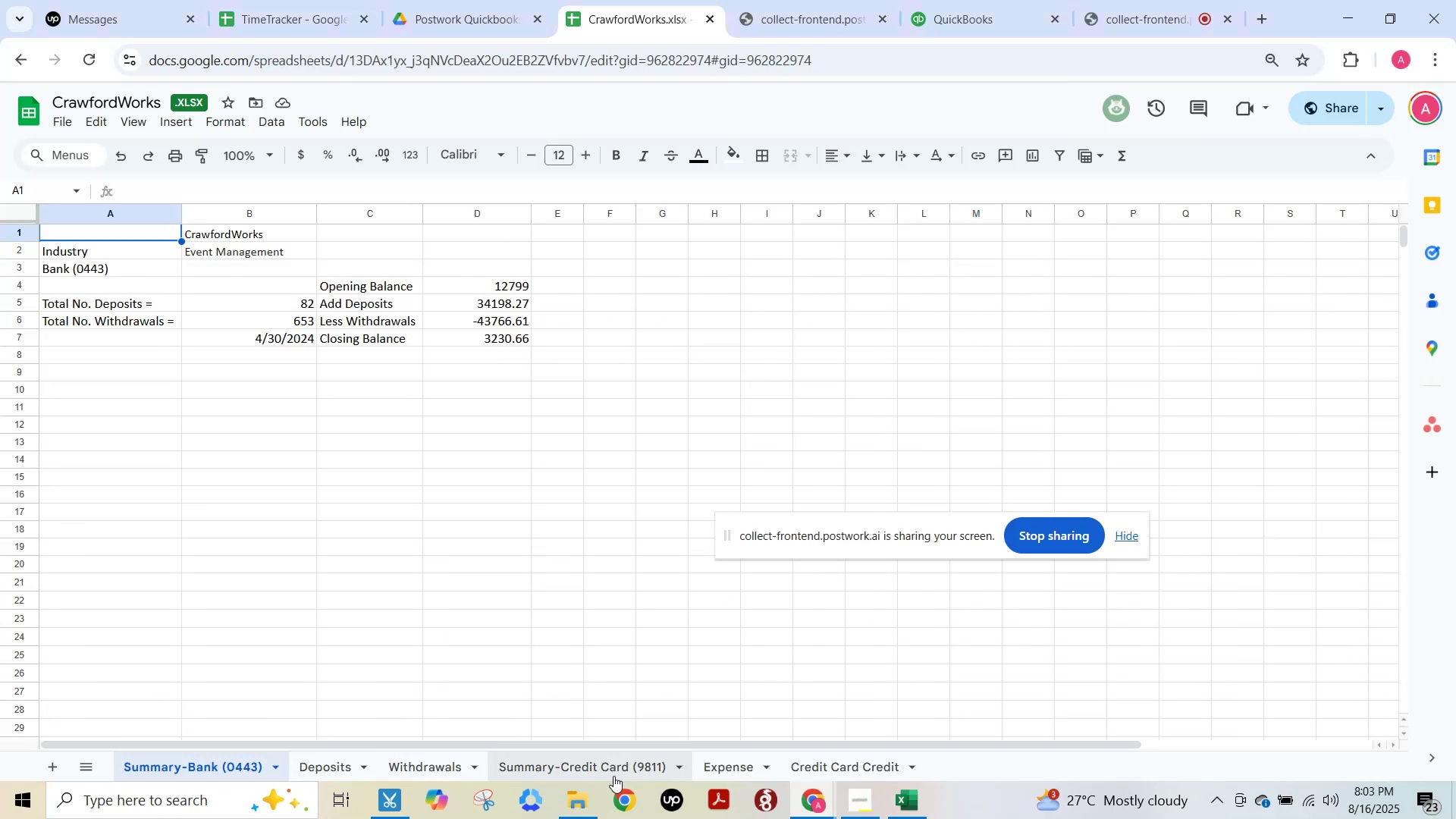 
left_click([607, 772])
 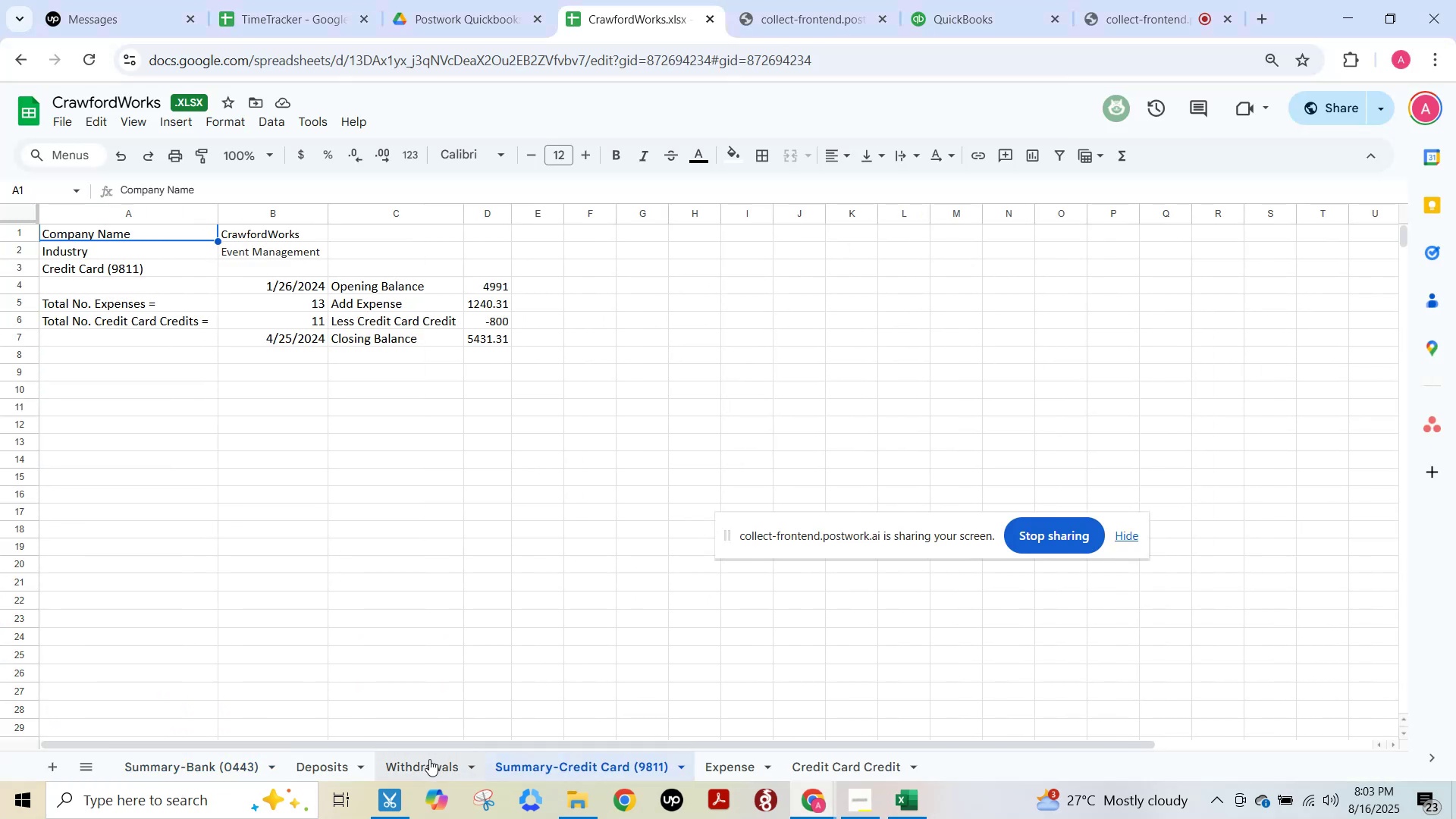 
left_click([428, 761])
 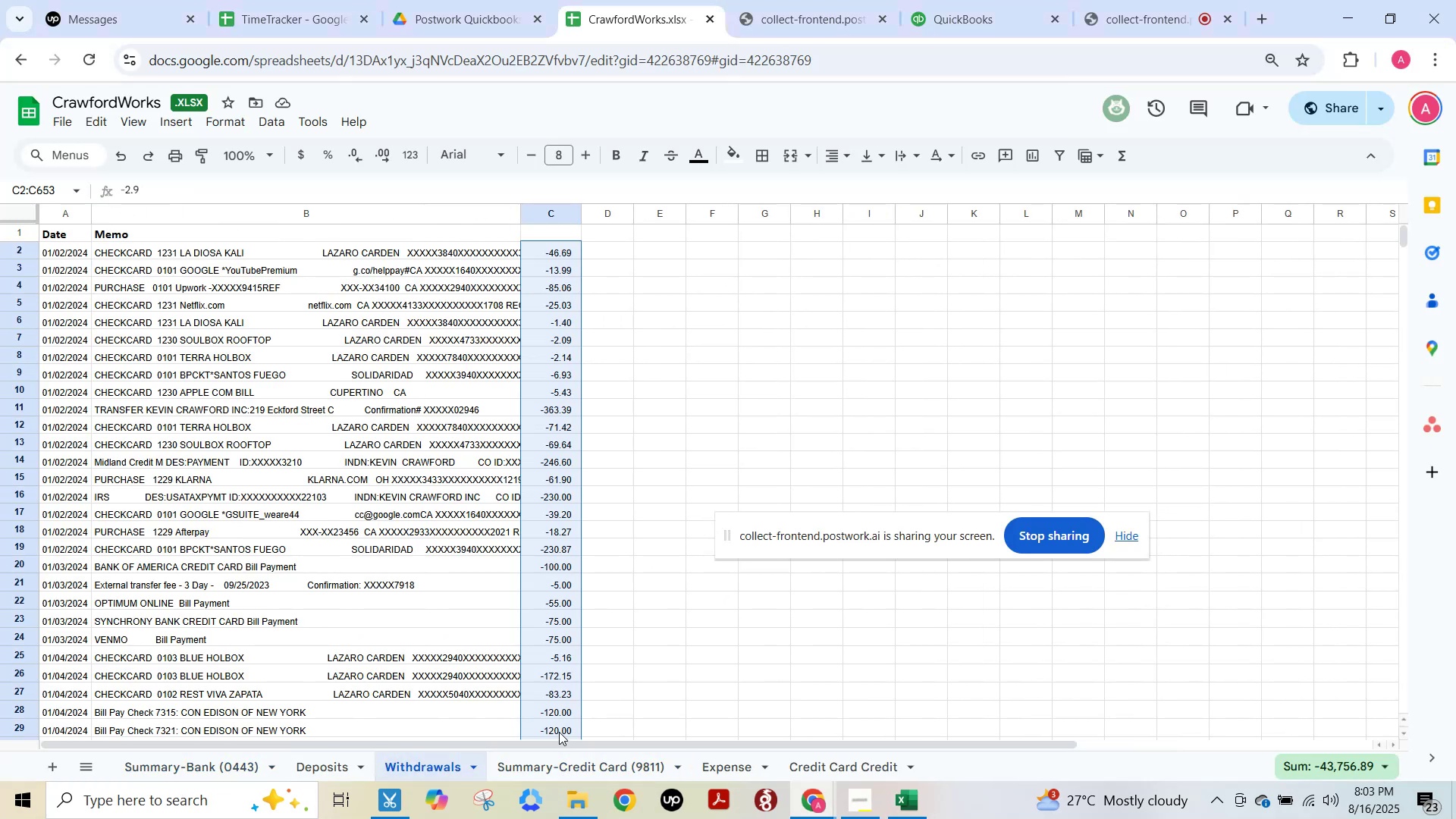 
scroll: coordinate [607, 630], scroll_direction: down, amount: 110.0
 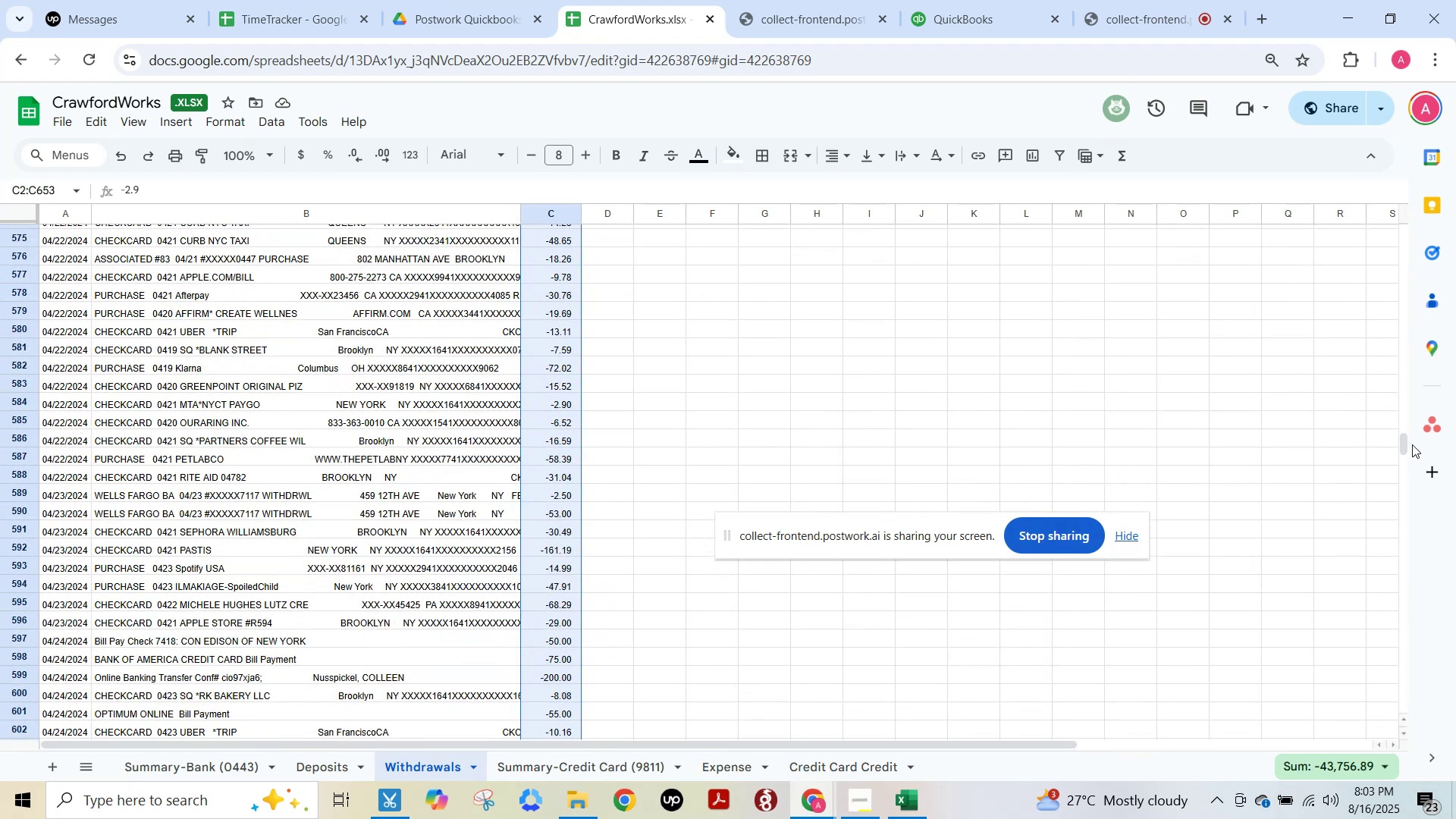 
left_click_drag(start_coordinate=[1407, 443], to_coordinate=[1417, 466])
 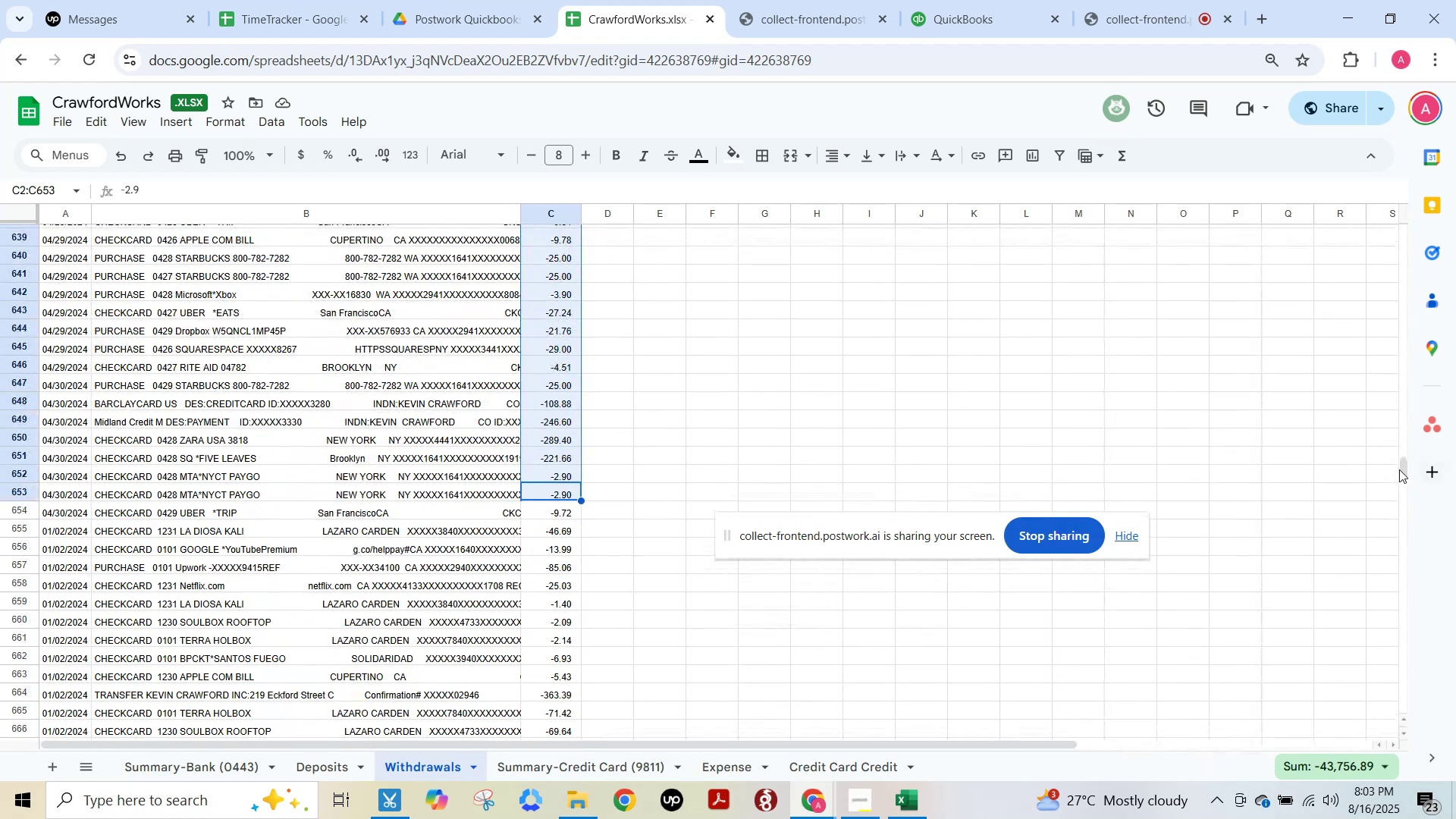 
hold_key(key=ControlLeft, duration=1.22)
left_click([549, 513])
 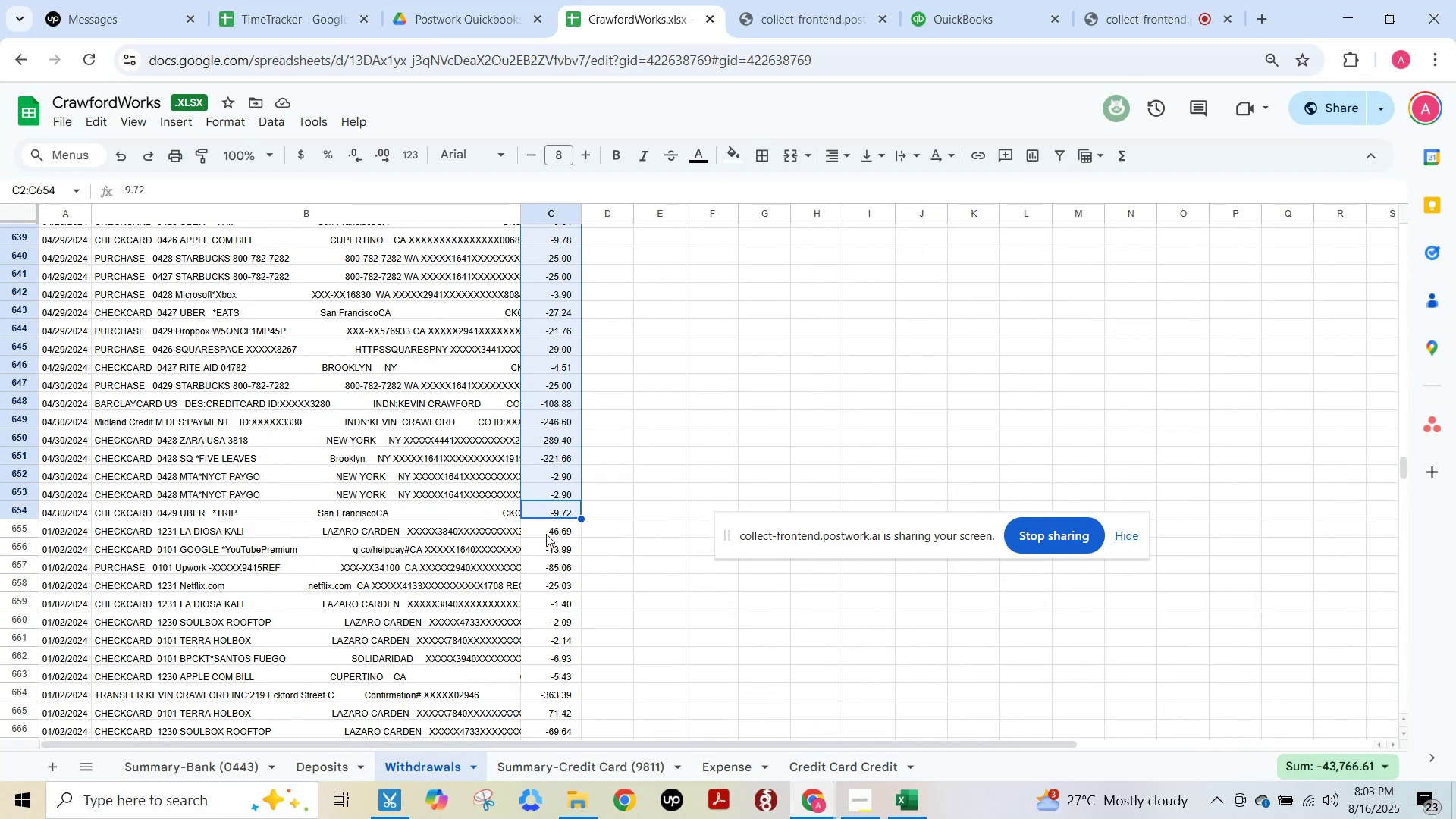 
left_click([568, 529])
 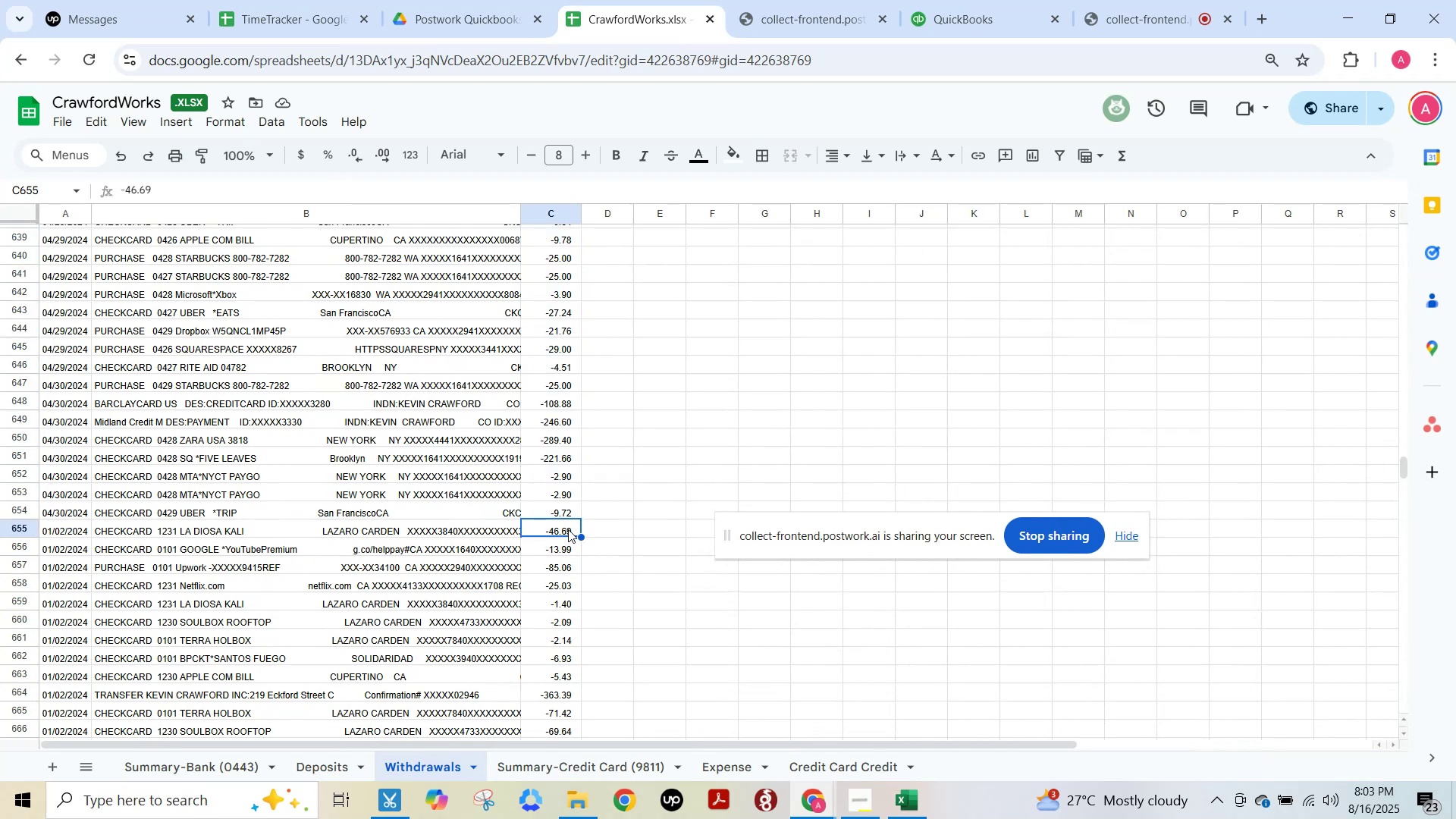 
key(F15)
 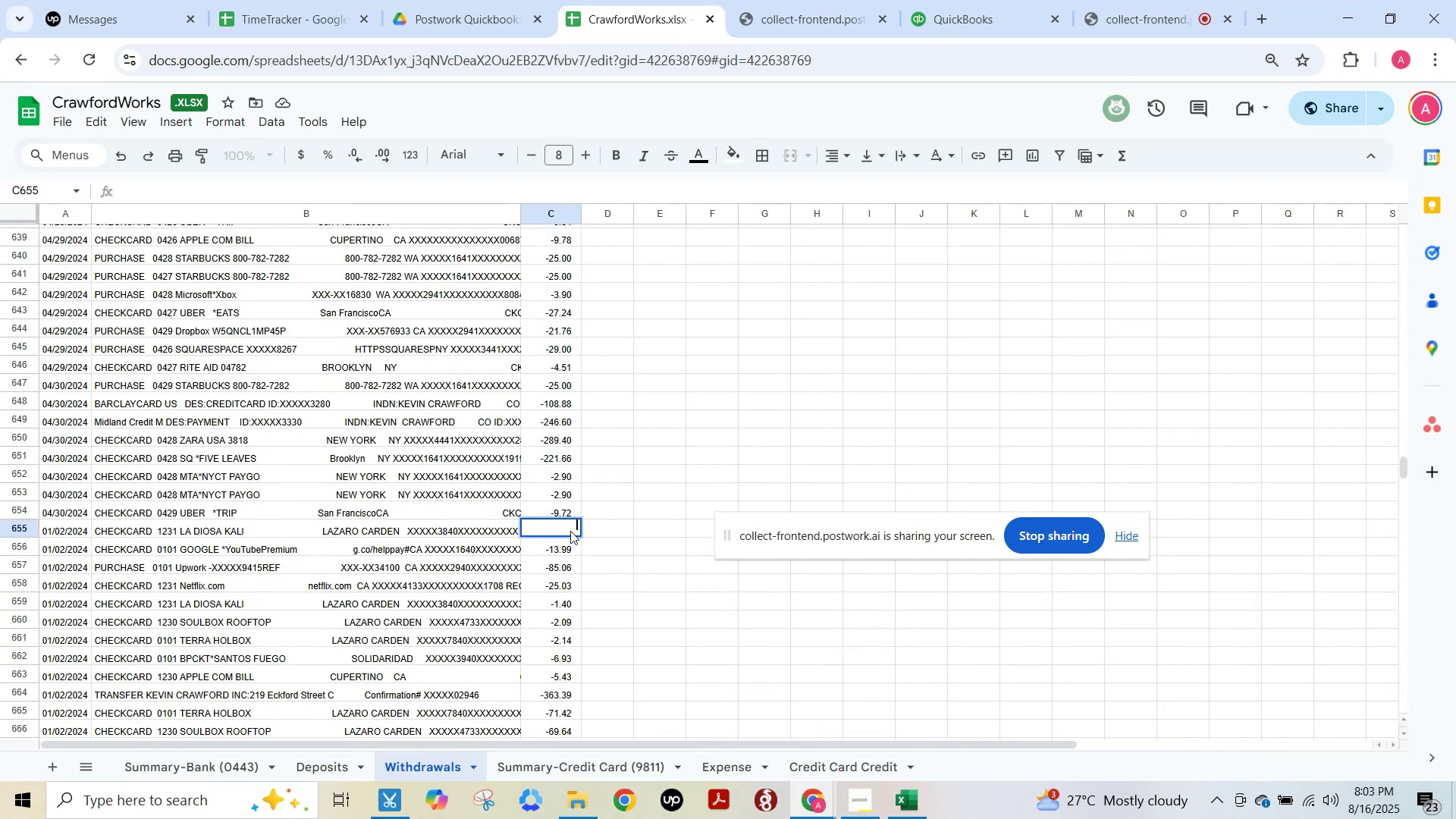 
key(Control+Shift+ArrowDown)
 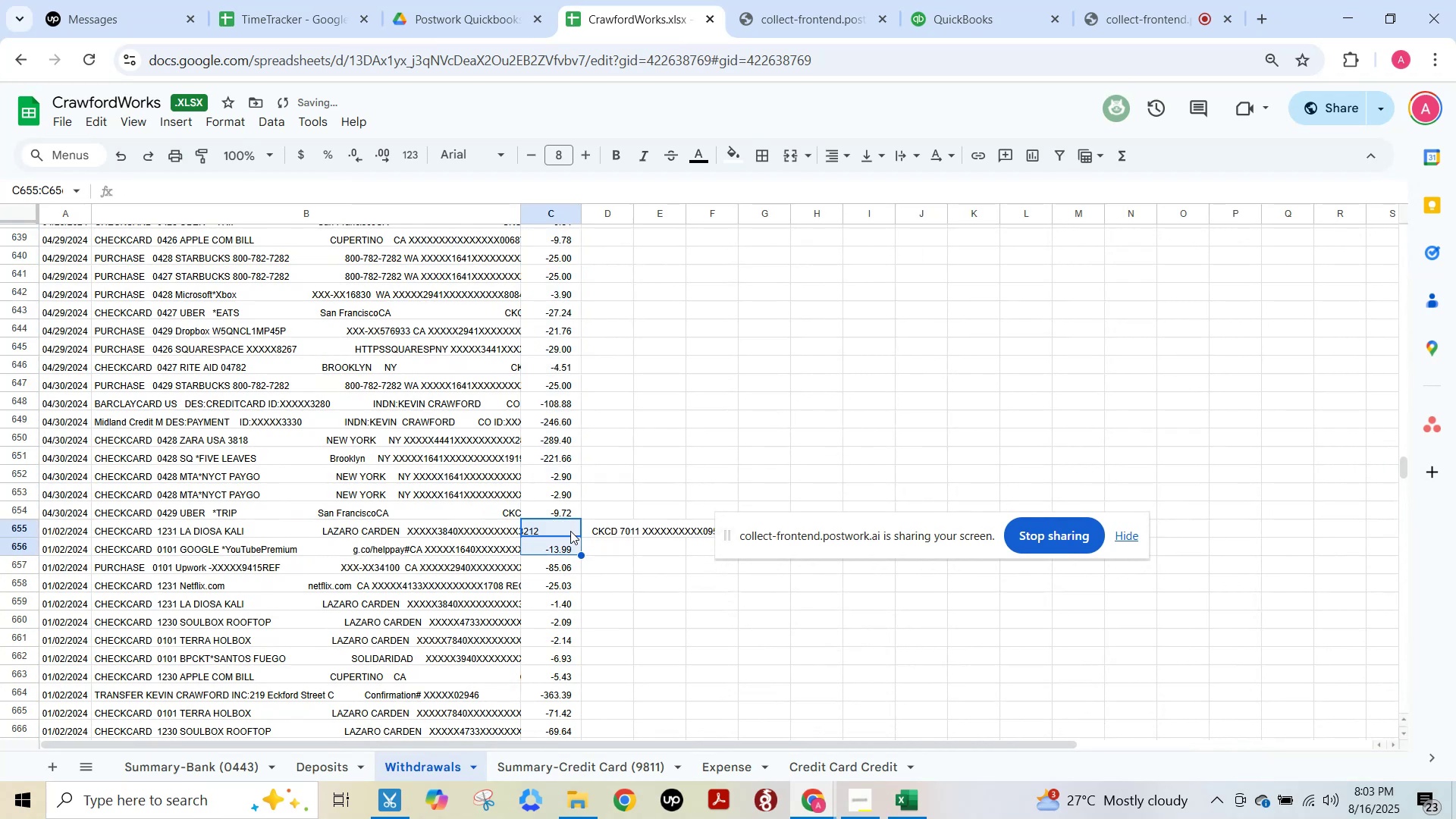 
key(Escape)
 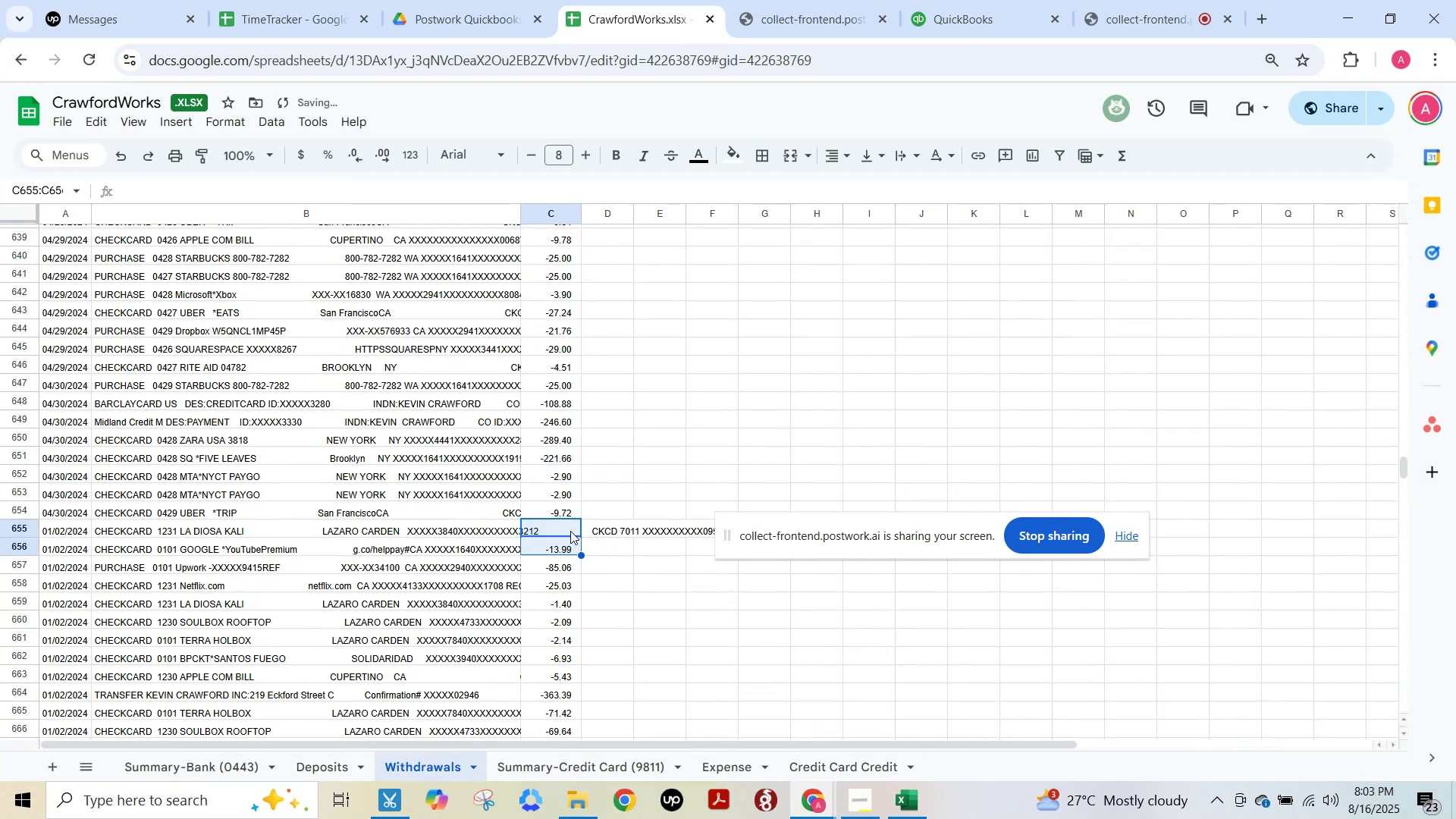 
key(ArrowDown)
 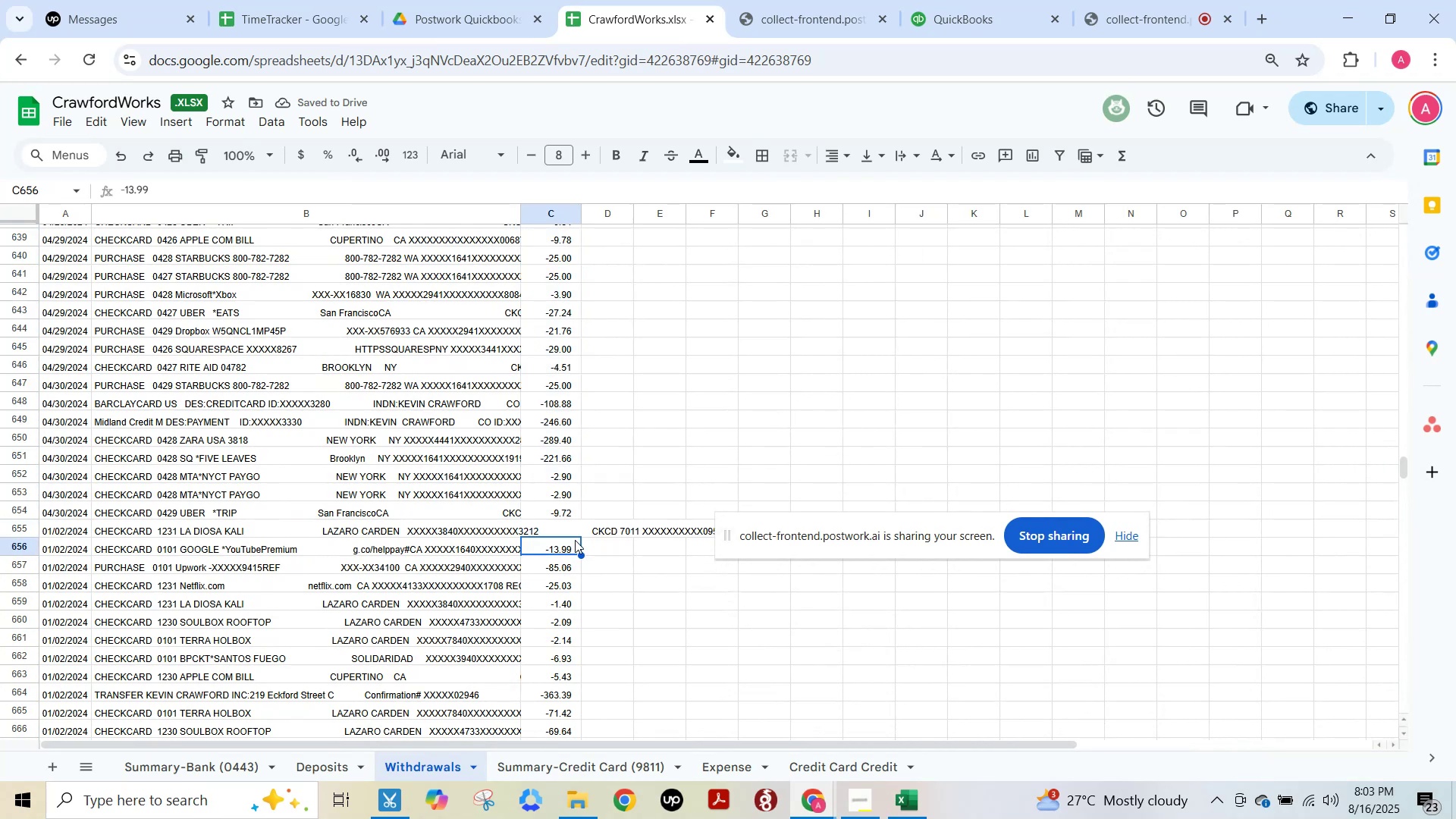 
left_click([808, 358])
 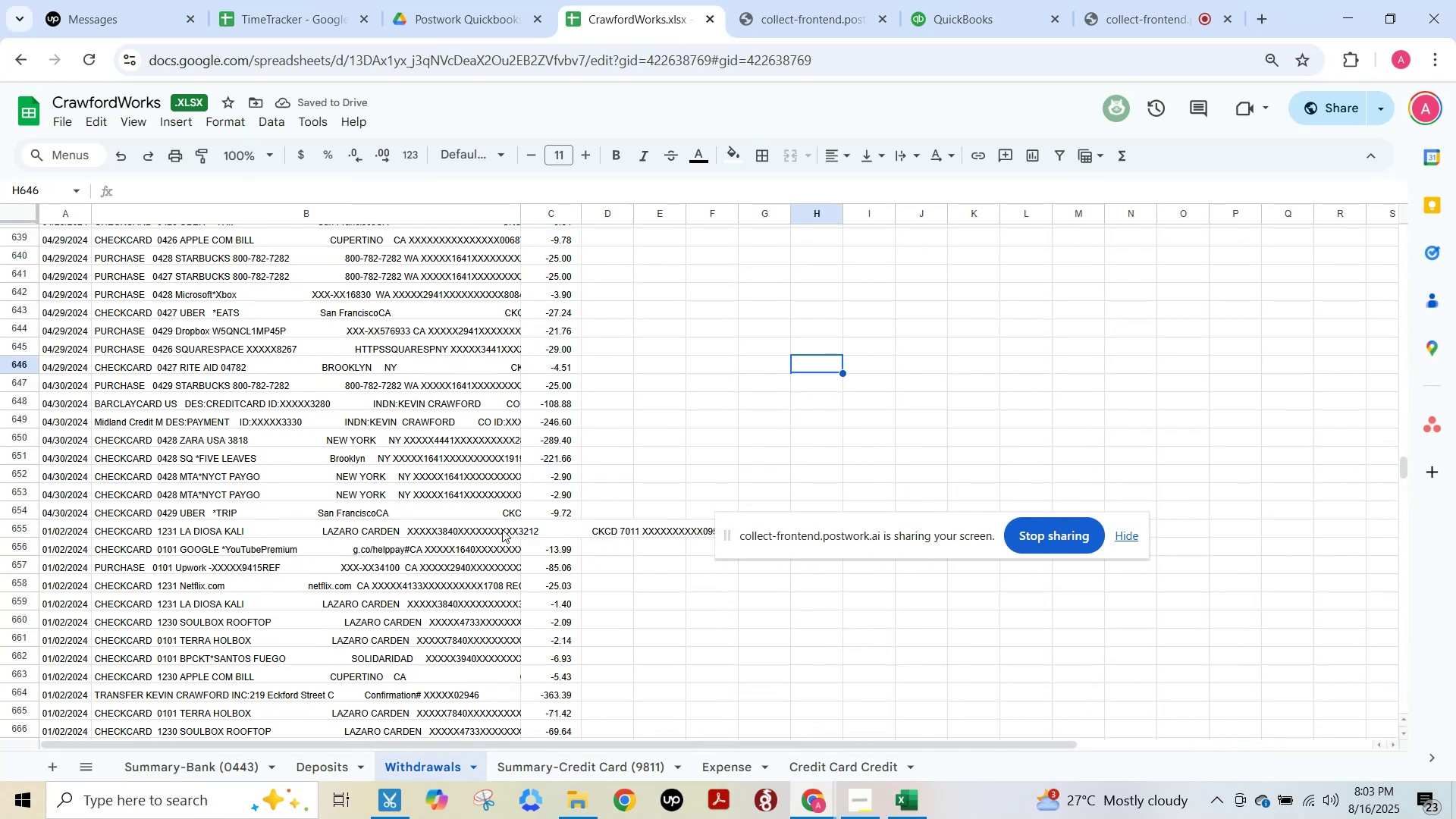 
left_click([475, 526])
 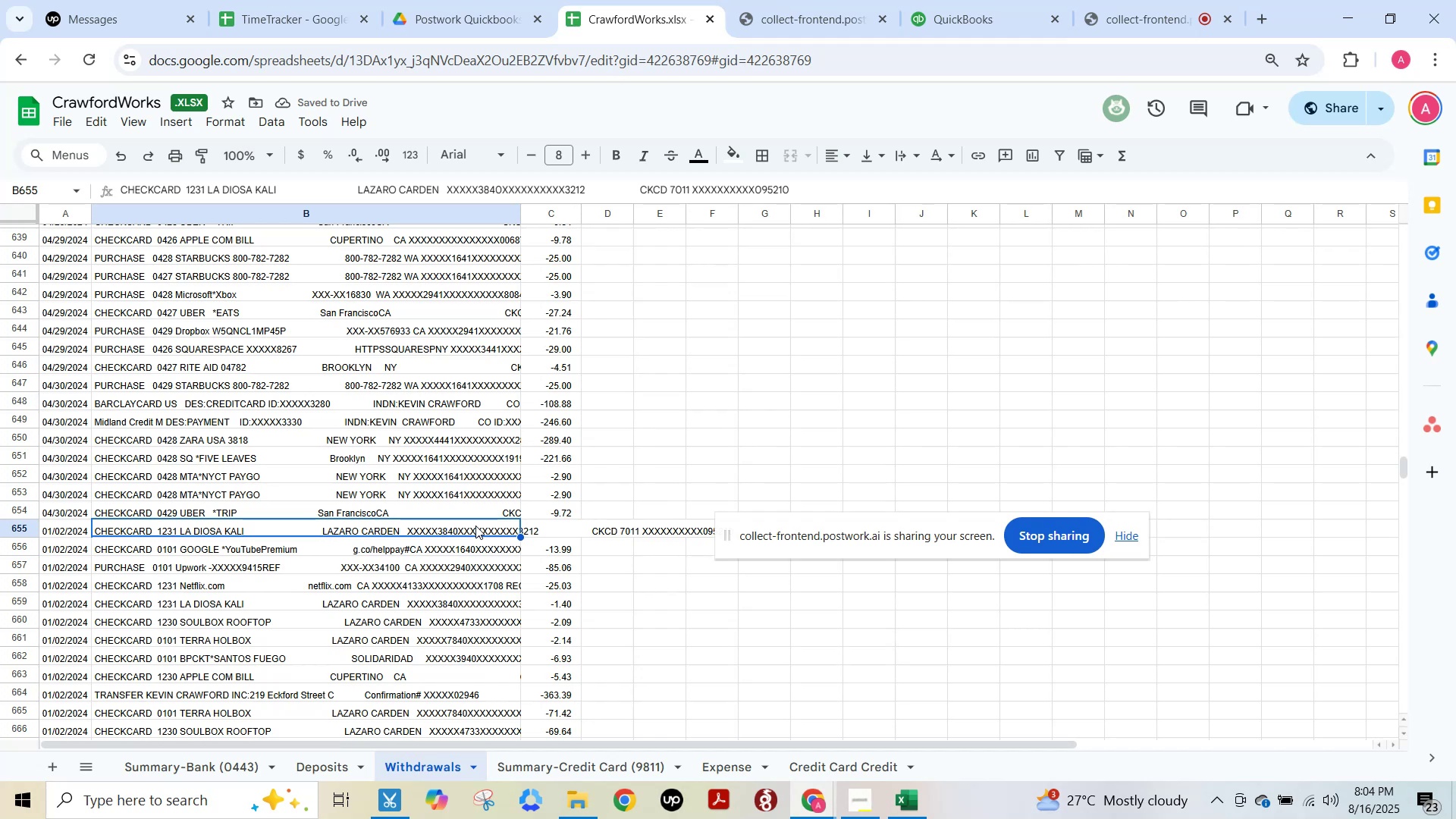 
key(Control+Shift+ArrowDown)
 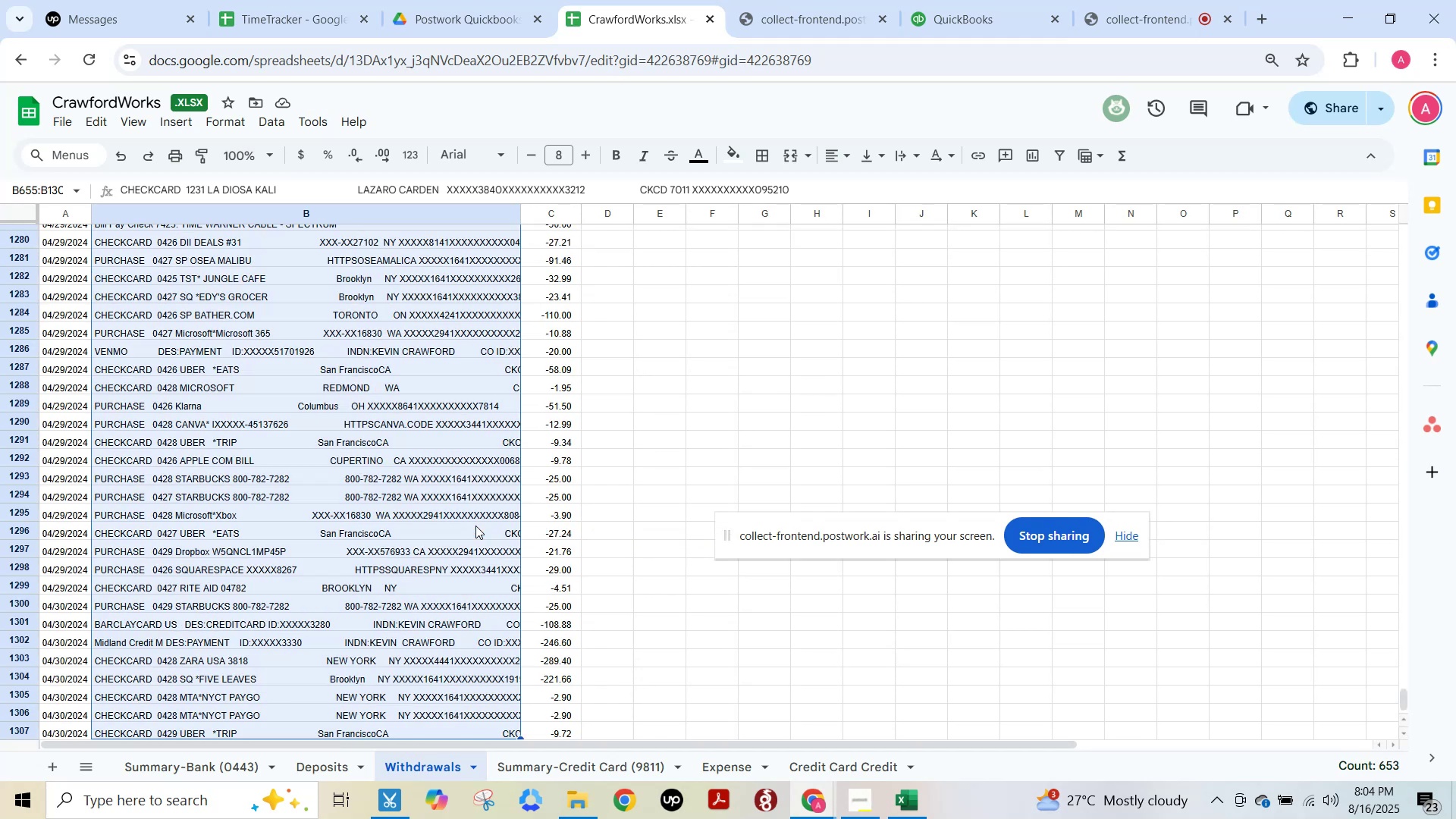 
key(Shift+Space)
 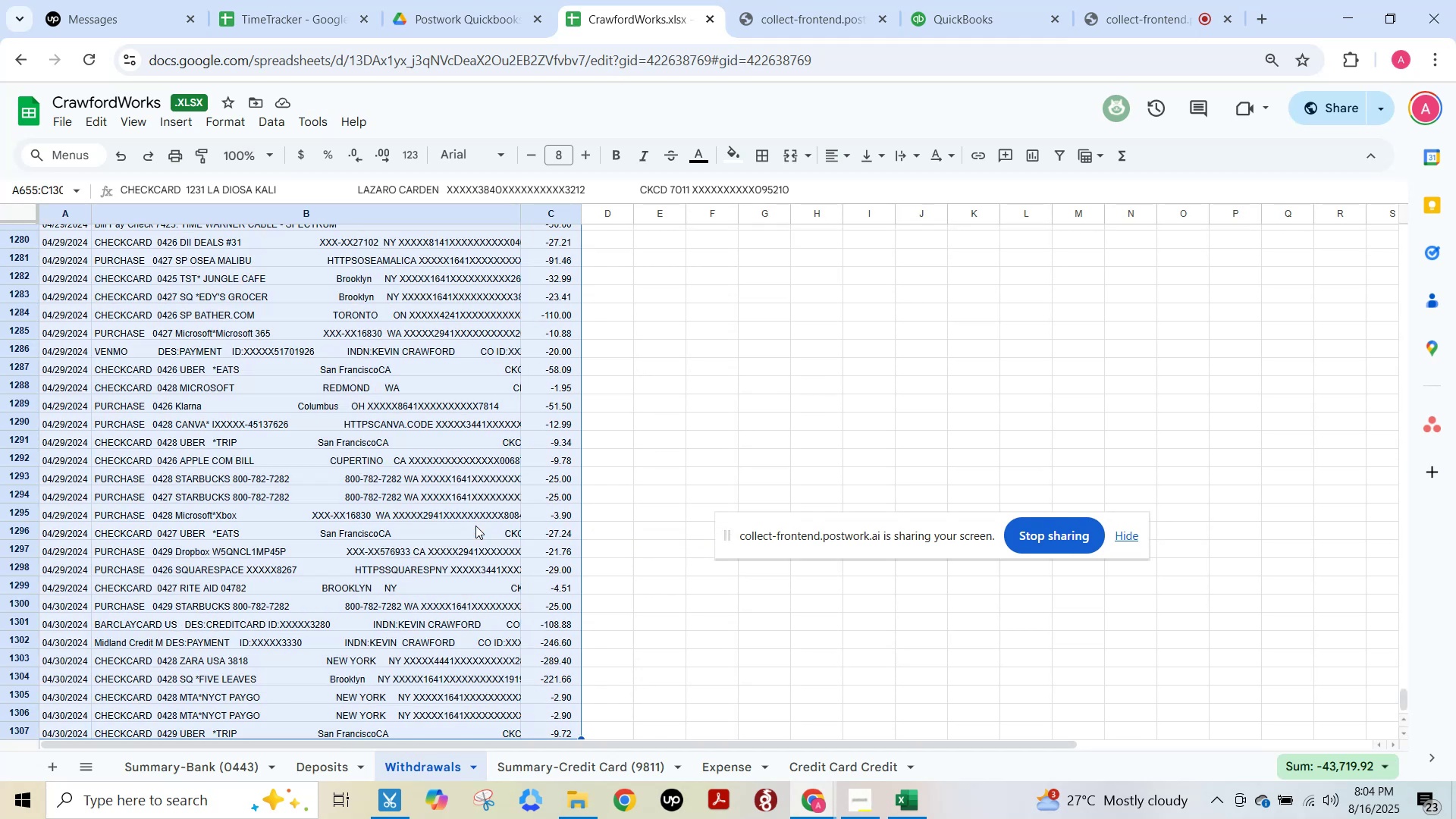 
key(Shift+Space)
 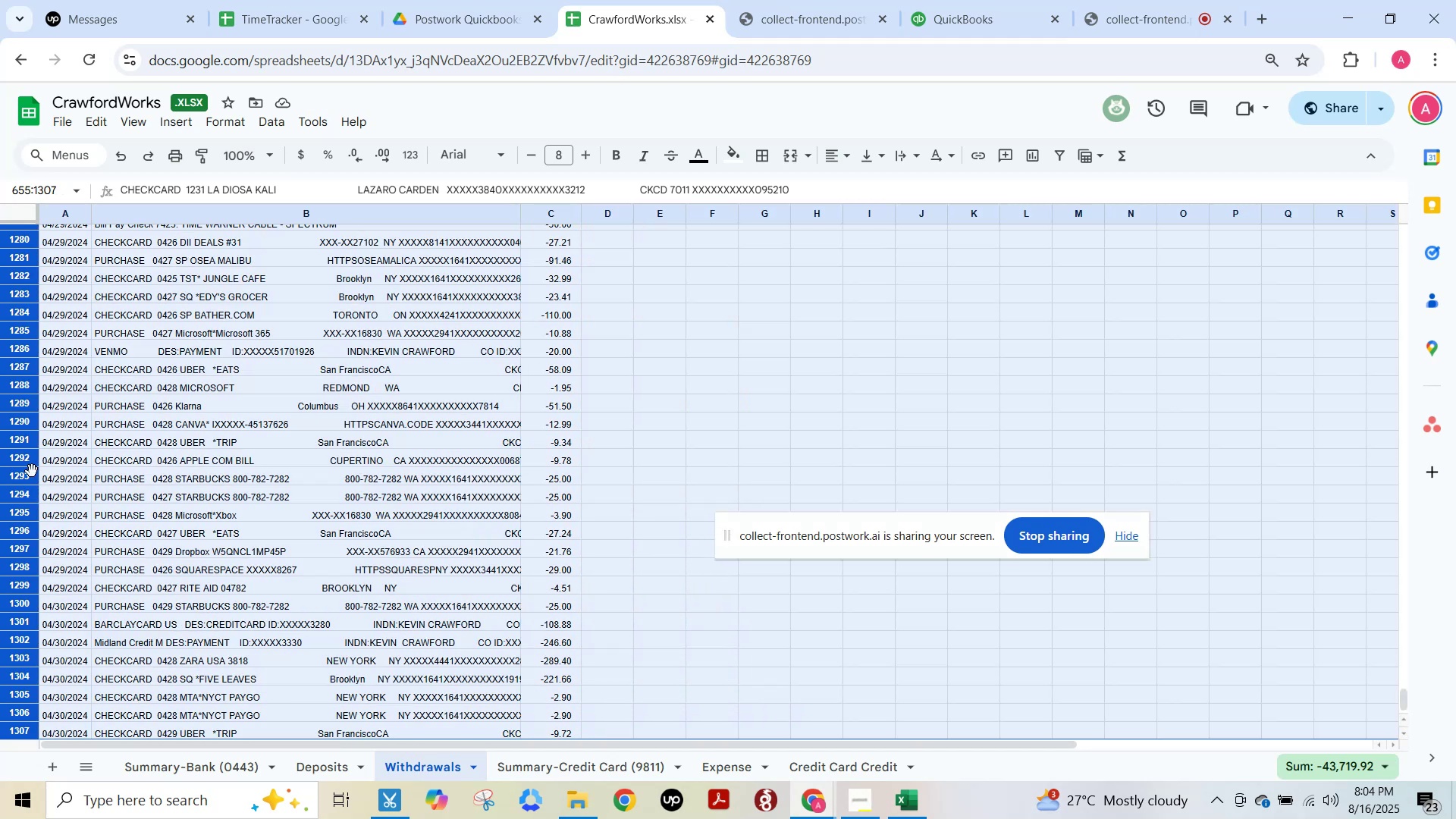 
right_click([24, 465])
 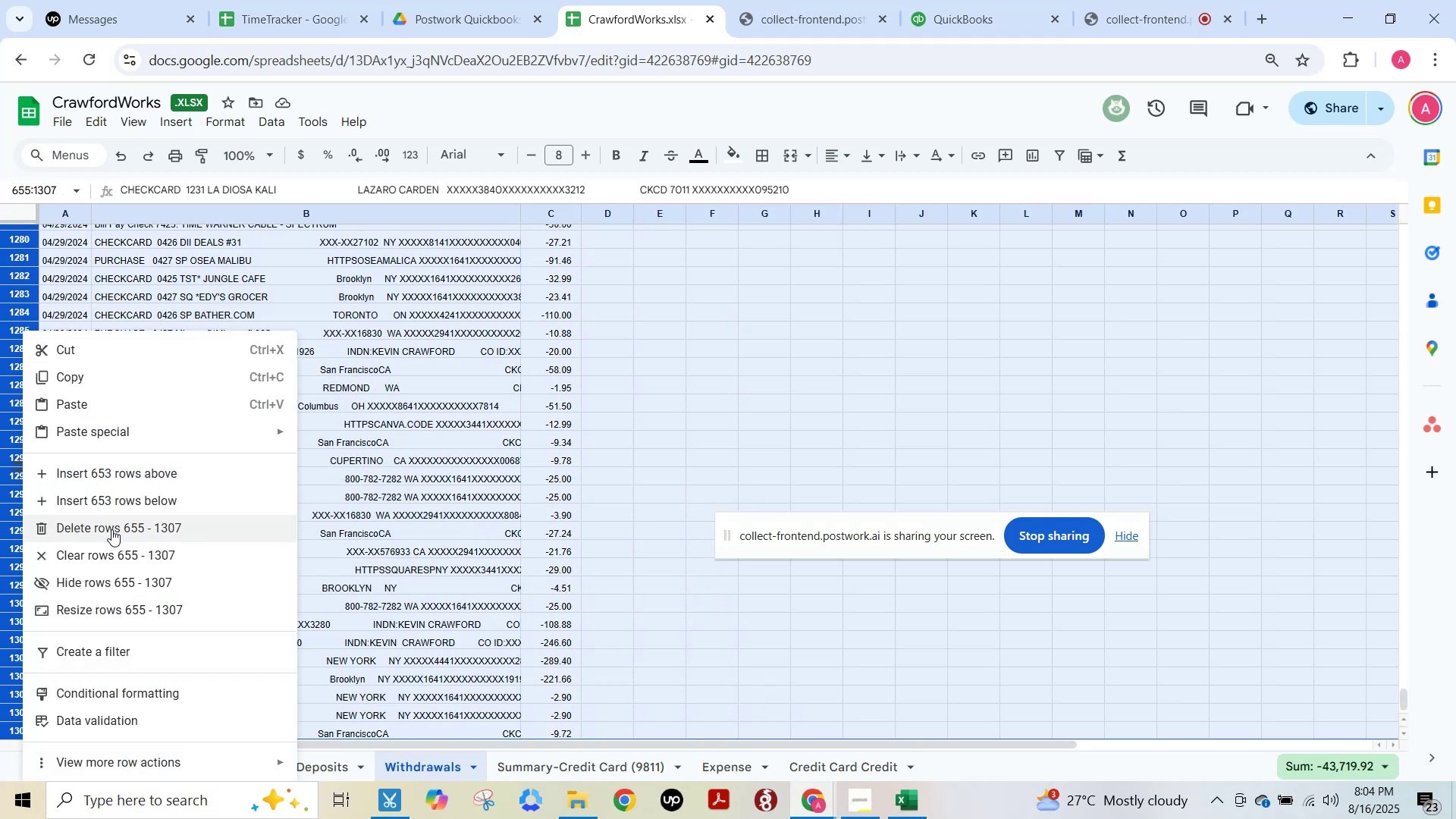 
left_click([111, 529])
 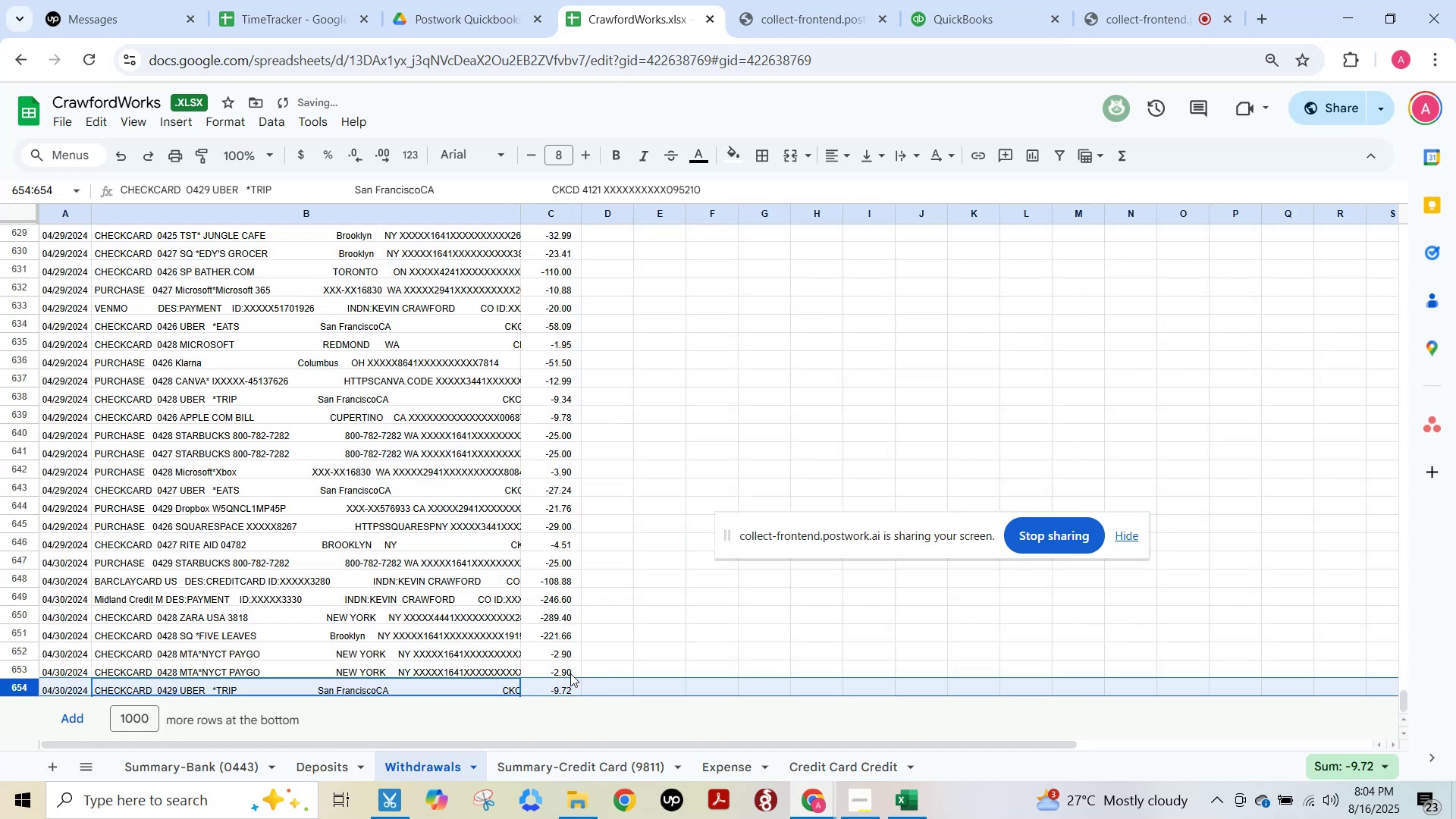 
left_click([553, 677])
 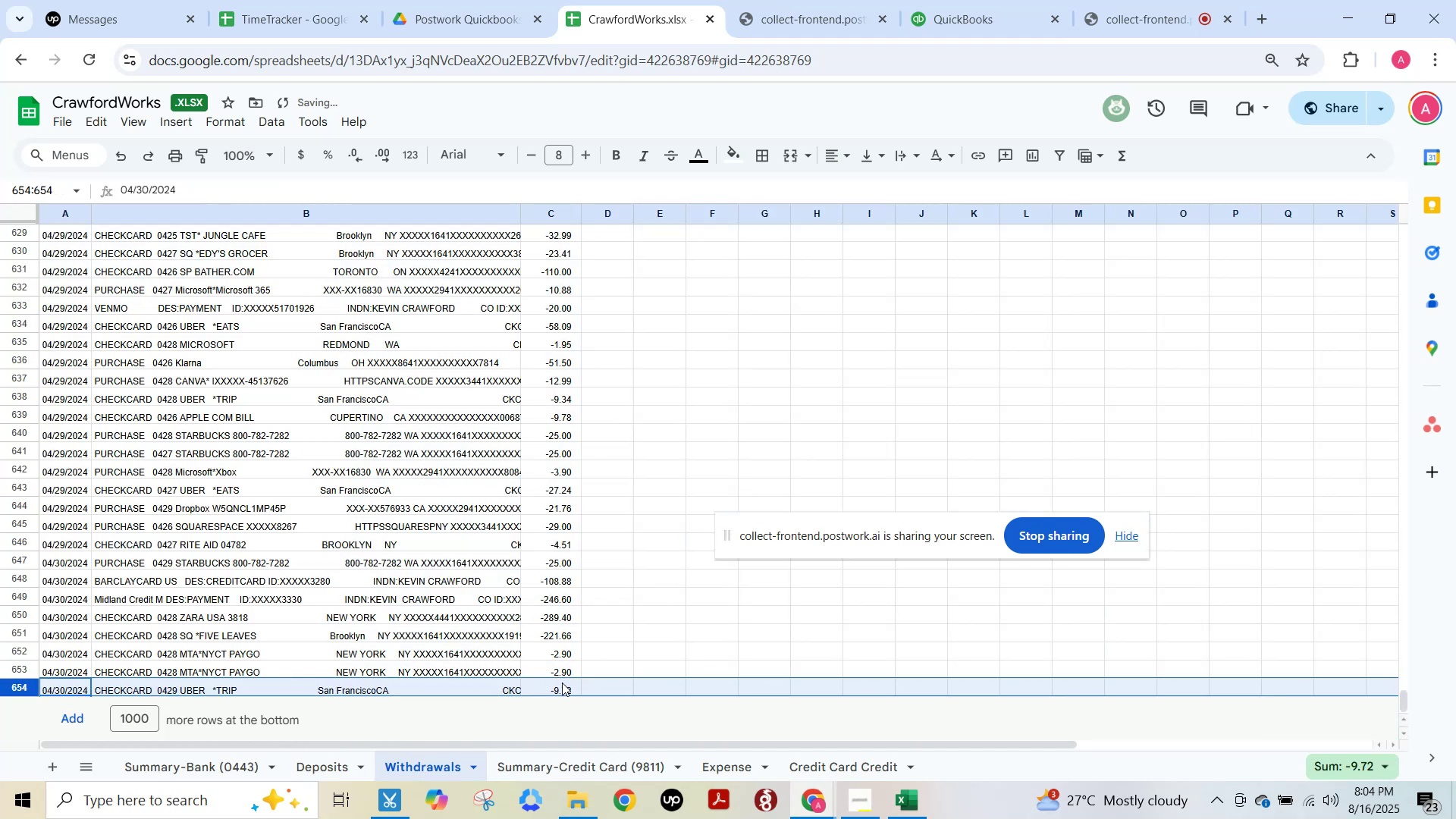 
left_click([562, 682])
 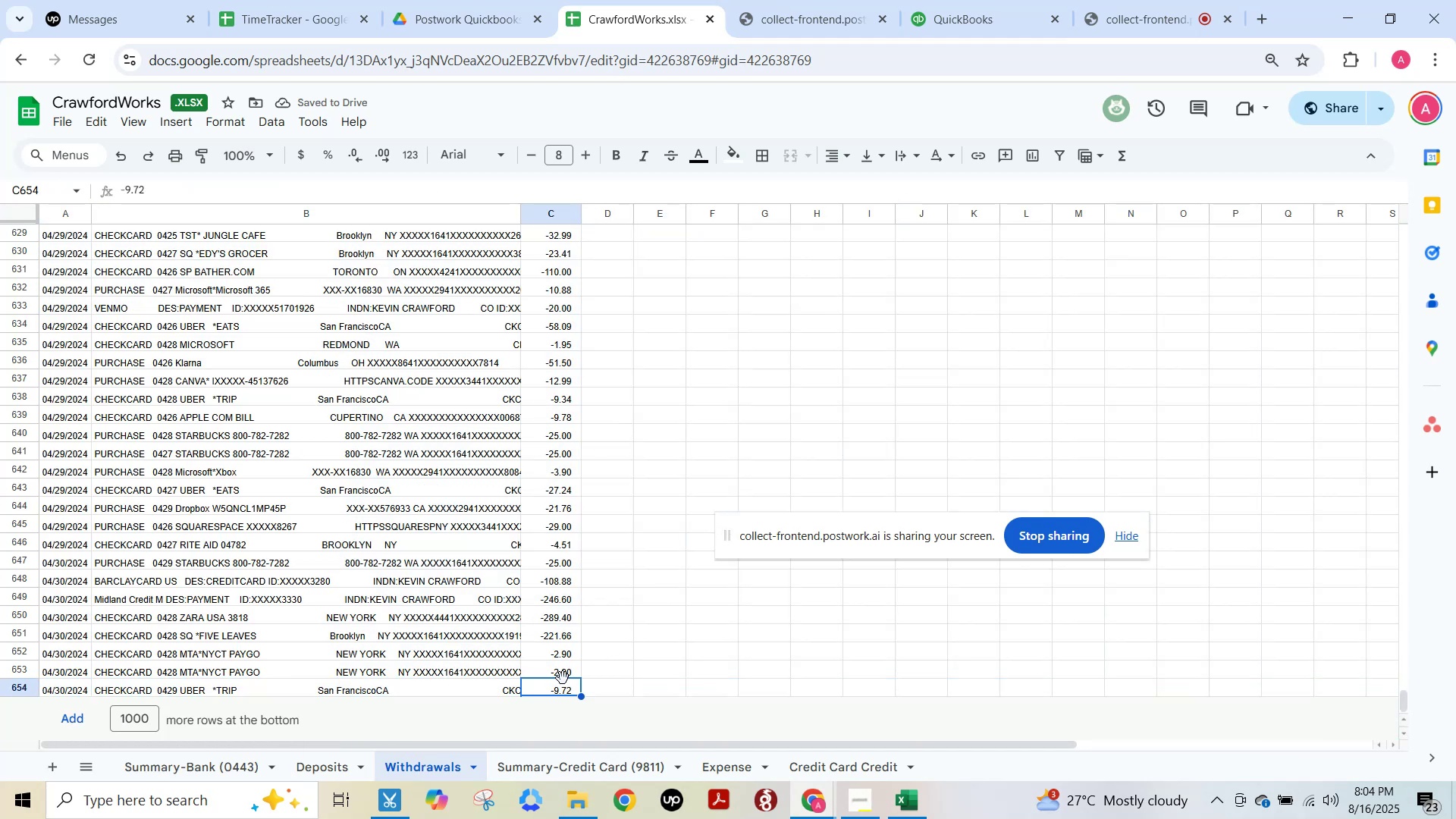 
key(Control+Shift+ArrowUp)
 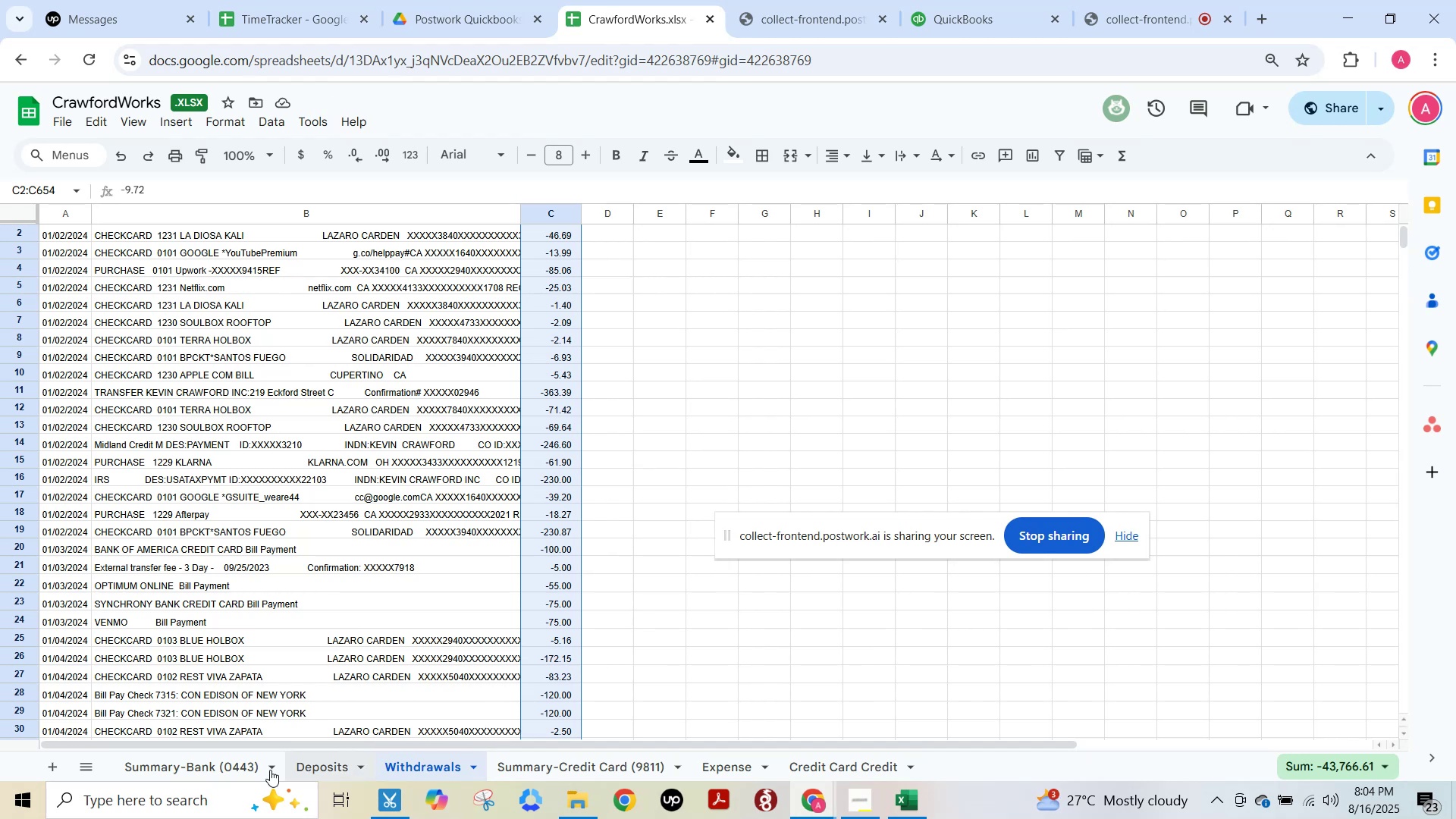 
left_click([206, 772])
 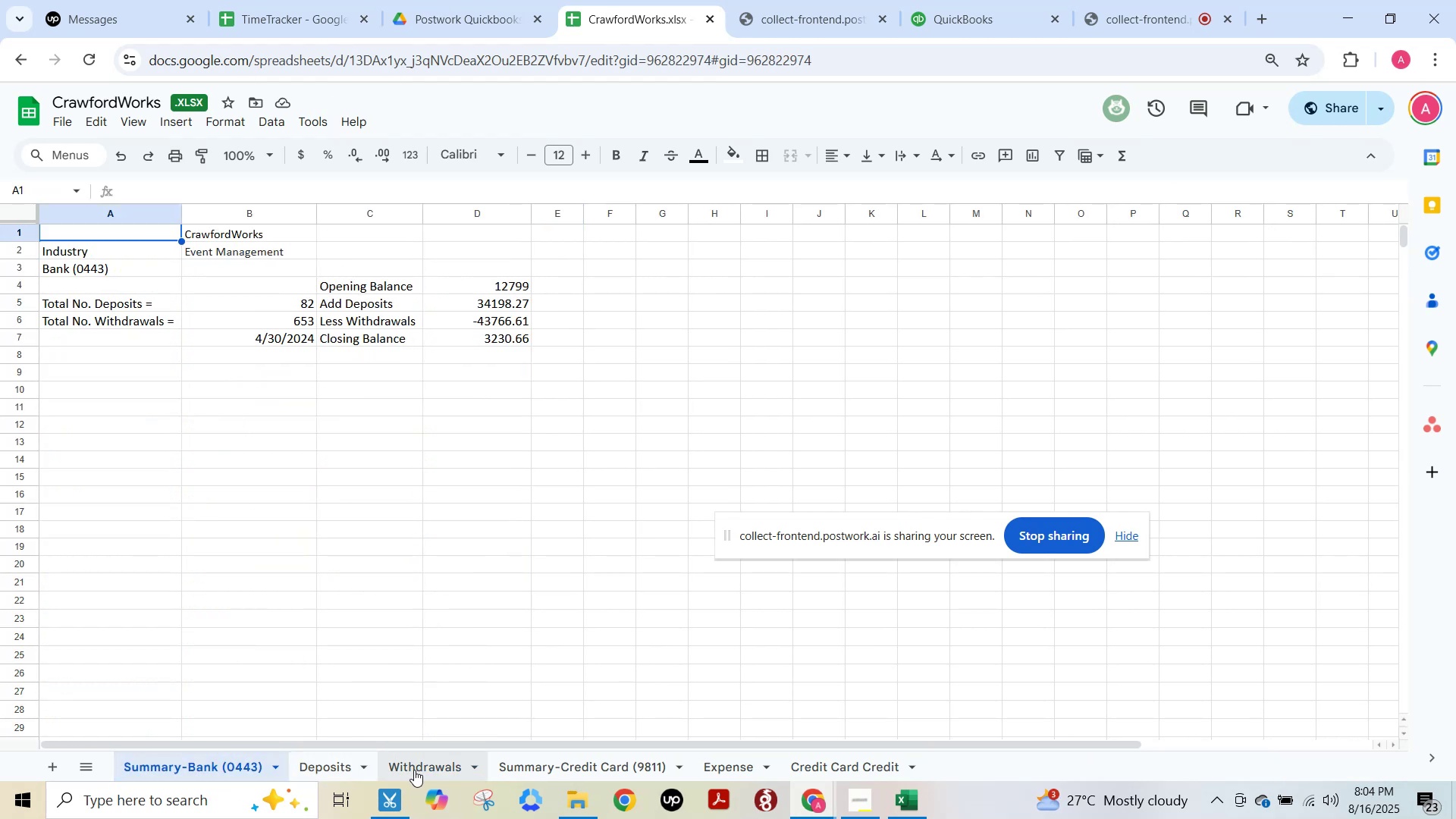 
key(Alt+AltLeft)
 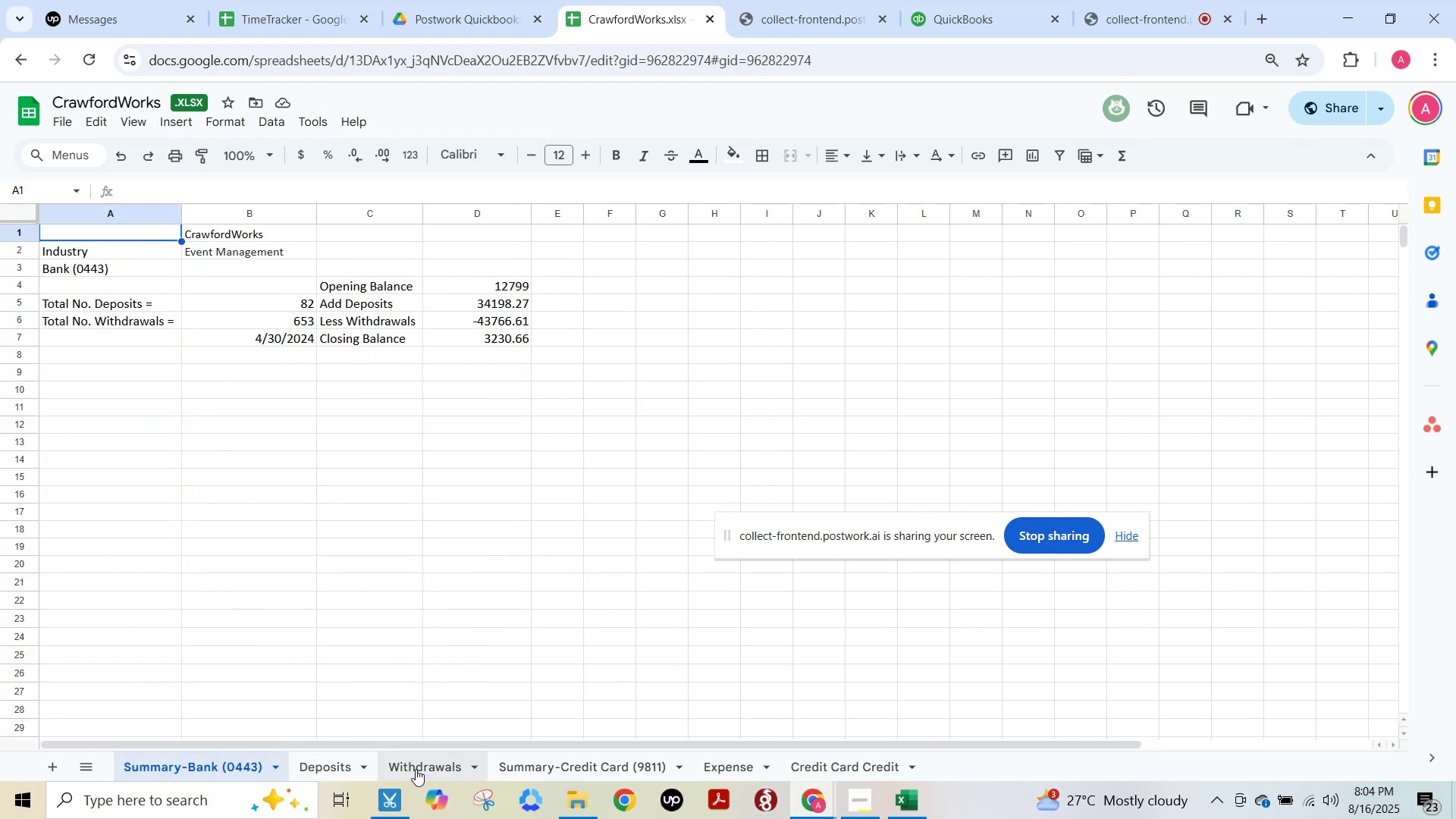 
key(Alt+Tab)
 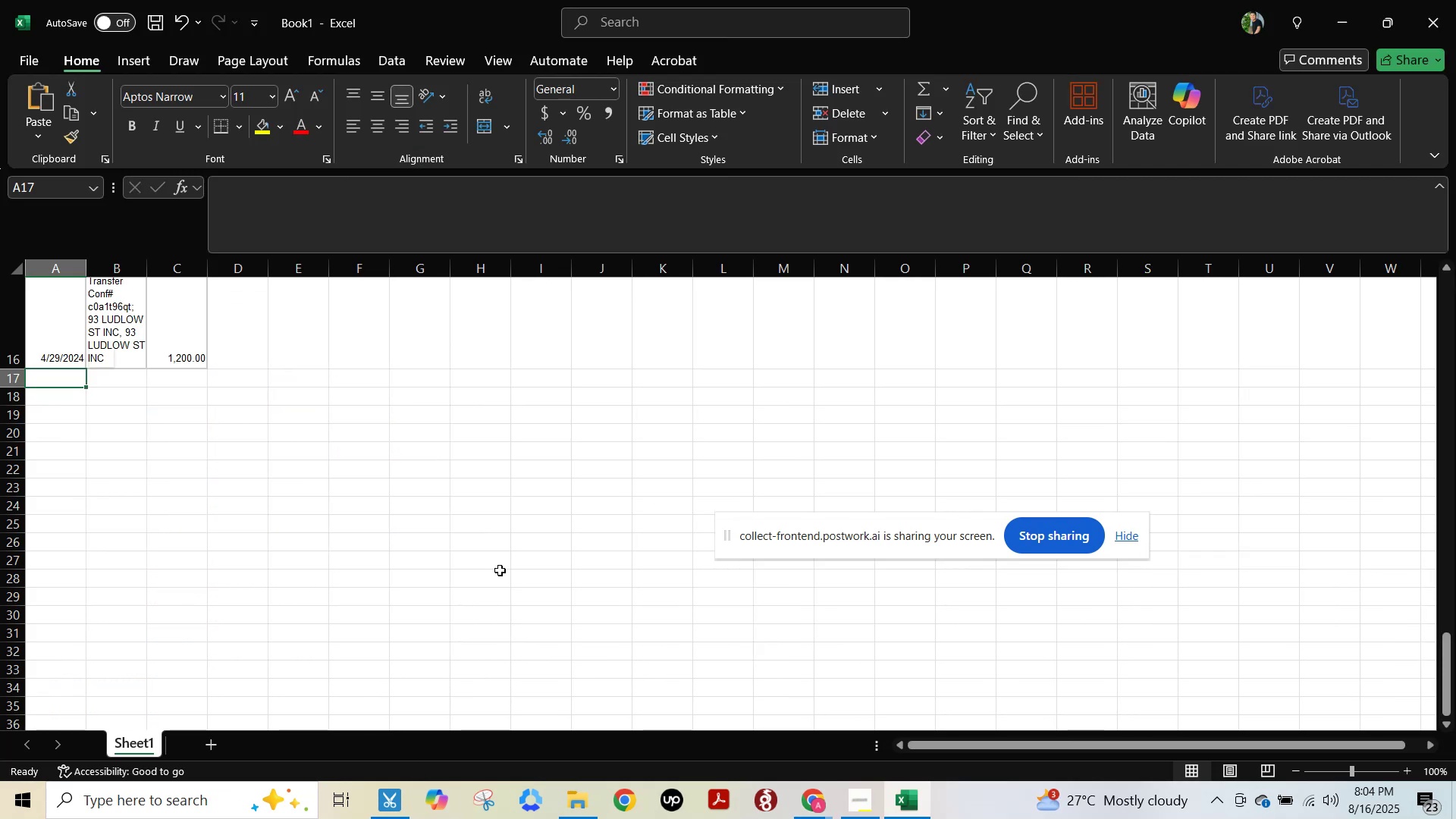 
scroll: coordinate [497, 576], scroll_direction: up, amount: 3.0
 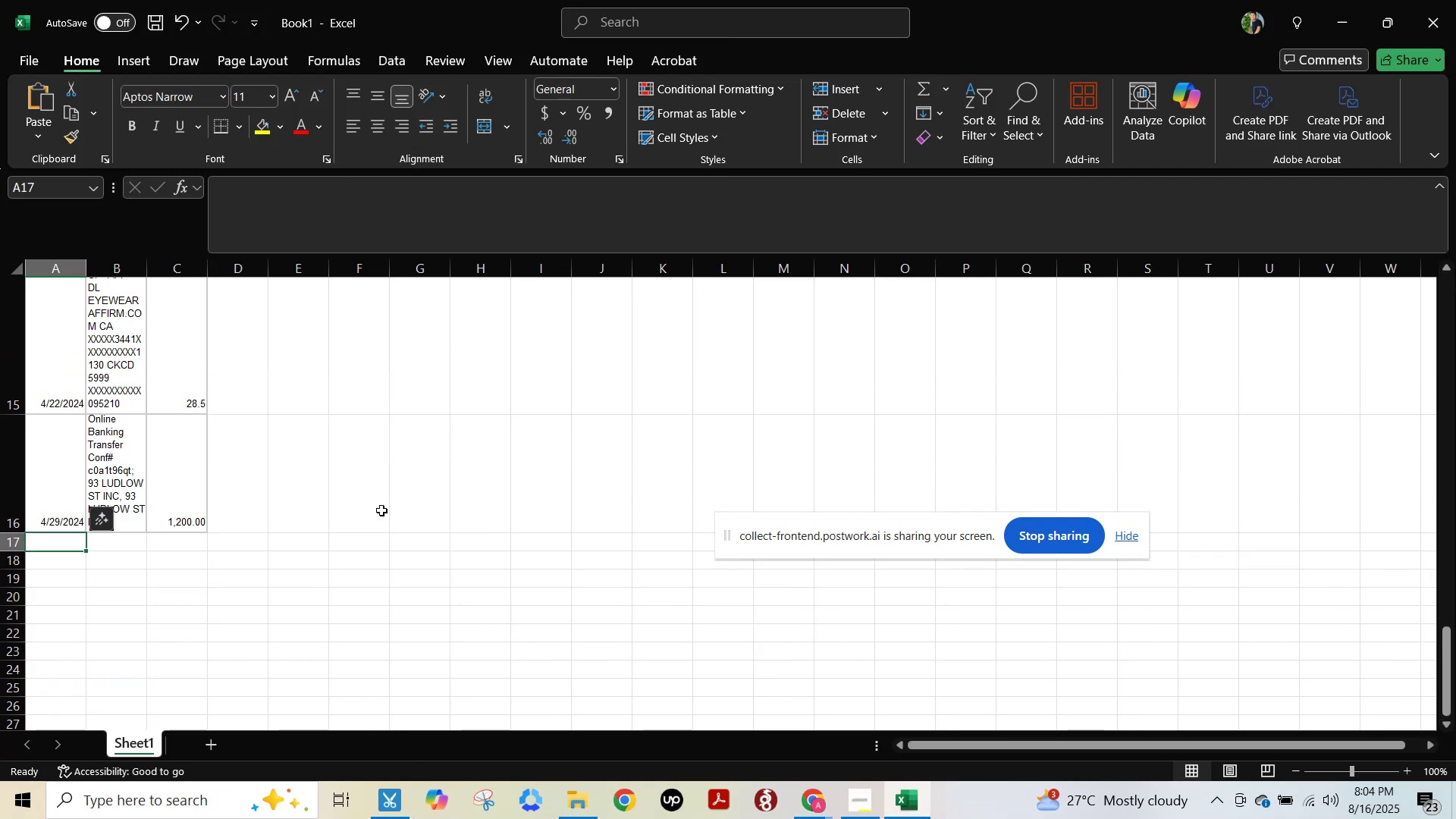 
left_click([381, 510])
 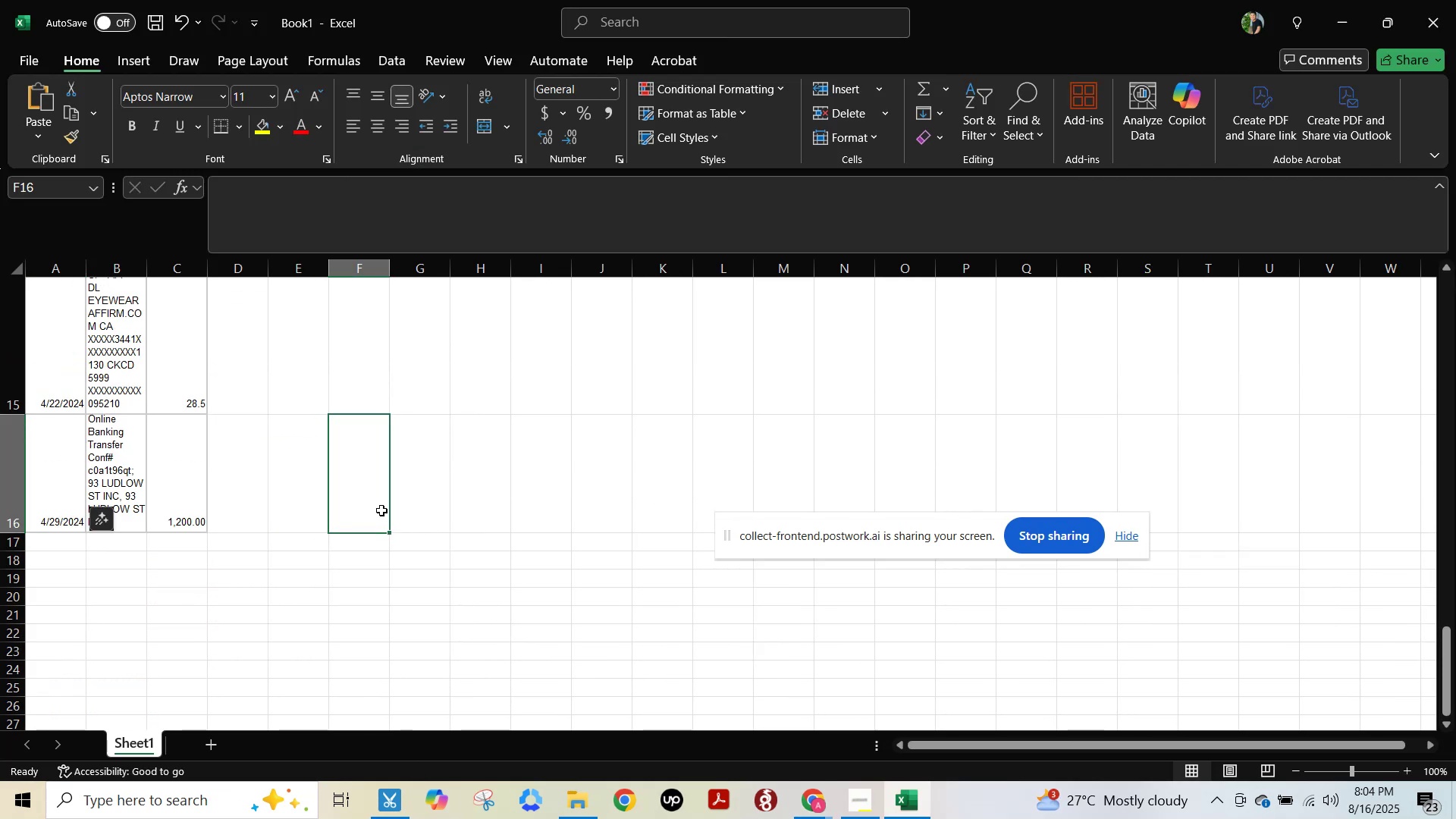 
key(Control+S)
 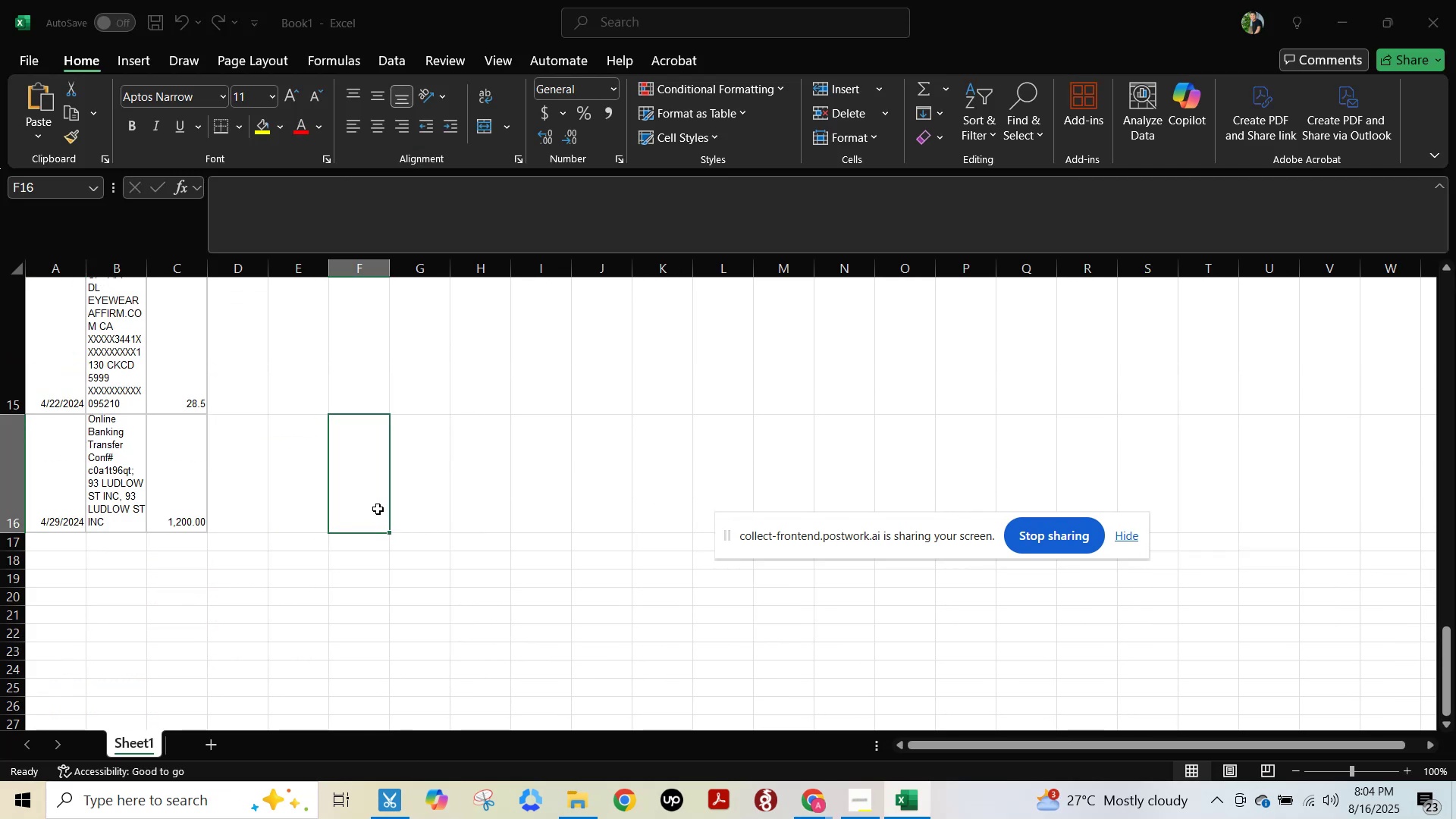 
key(Control+ArrowUp)
 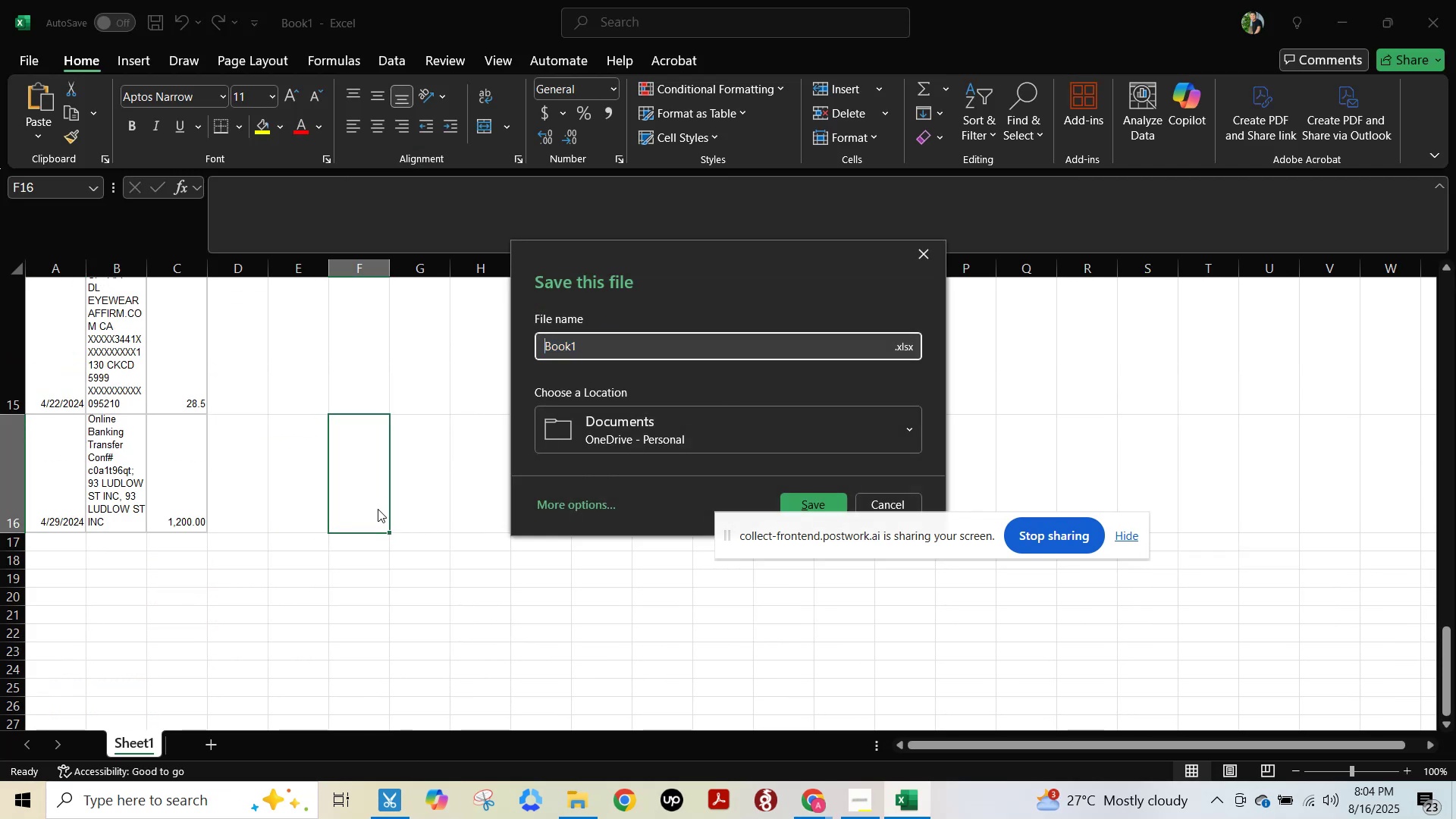 
key(Control+ArrowUp)
 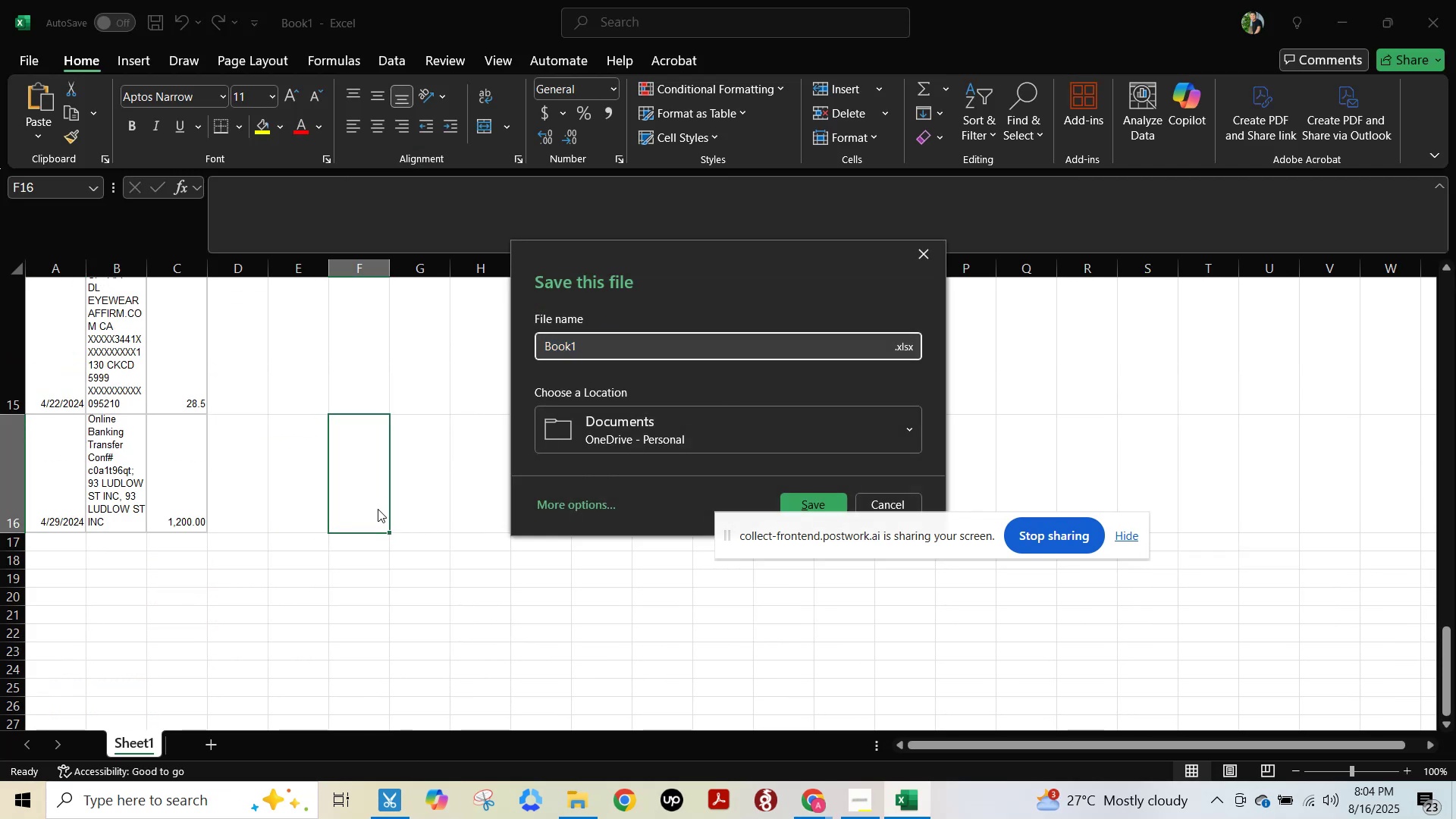 
key(Escape)
 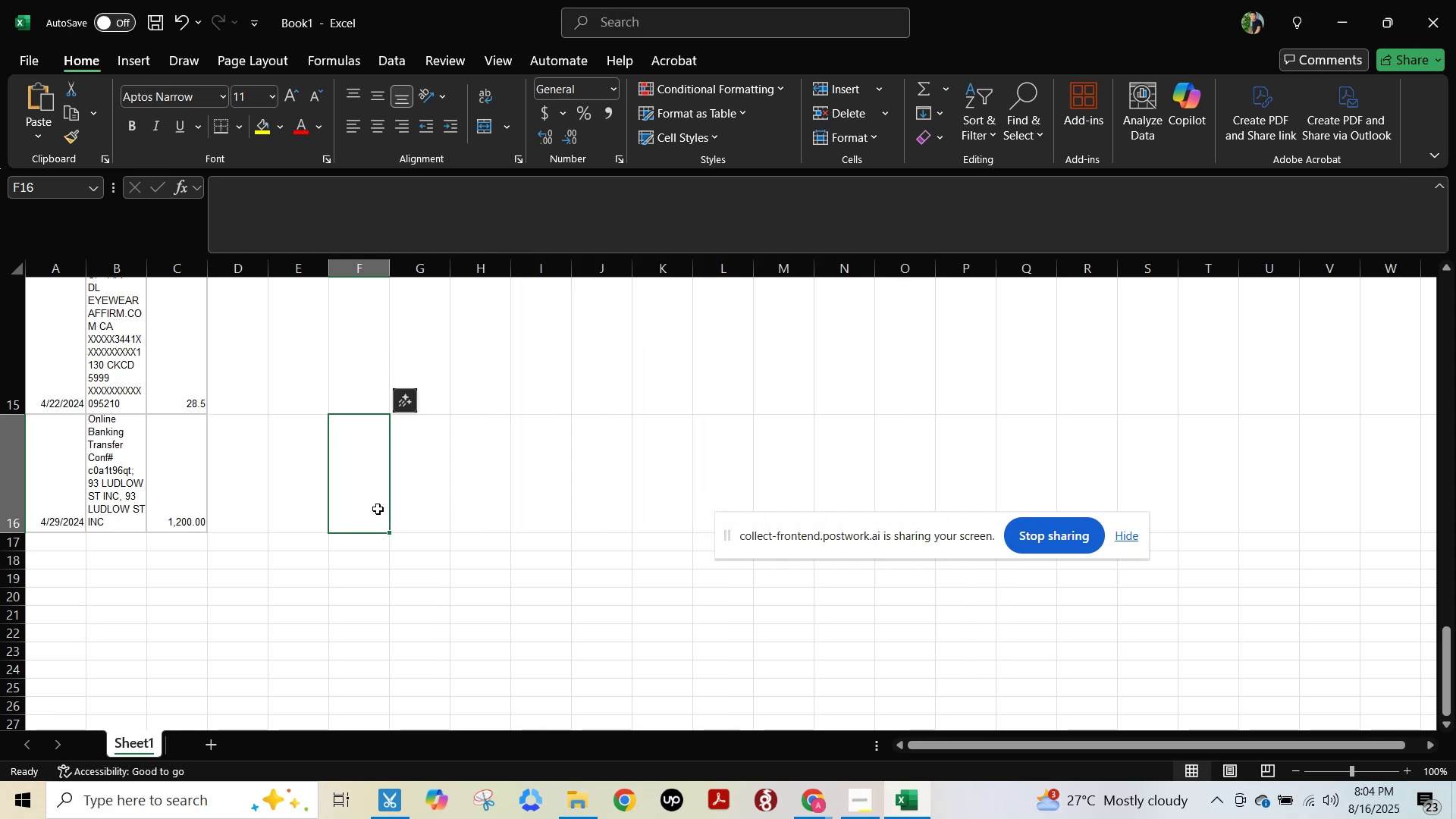 
key(Alt+Tab)
 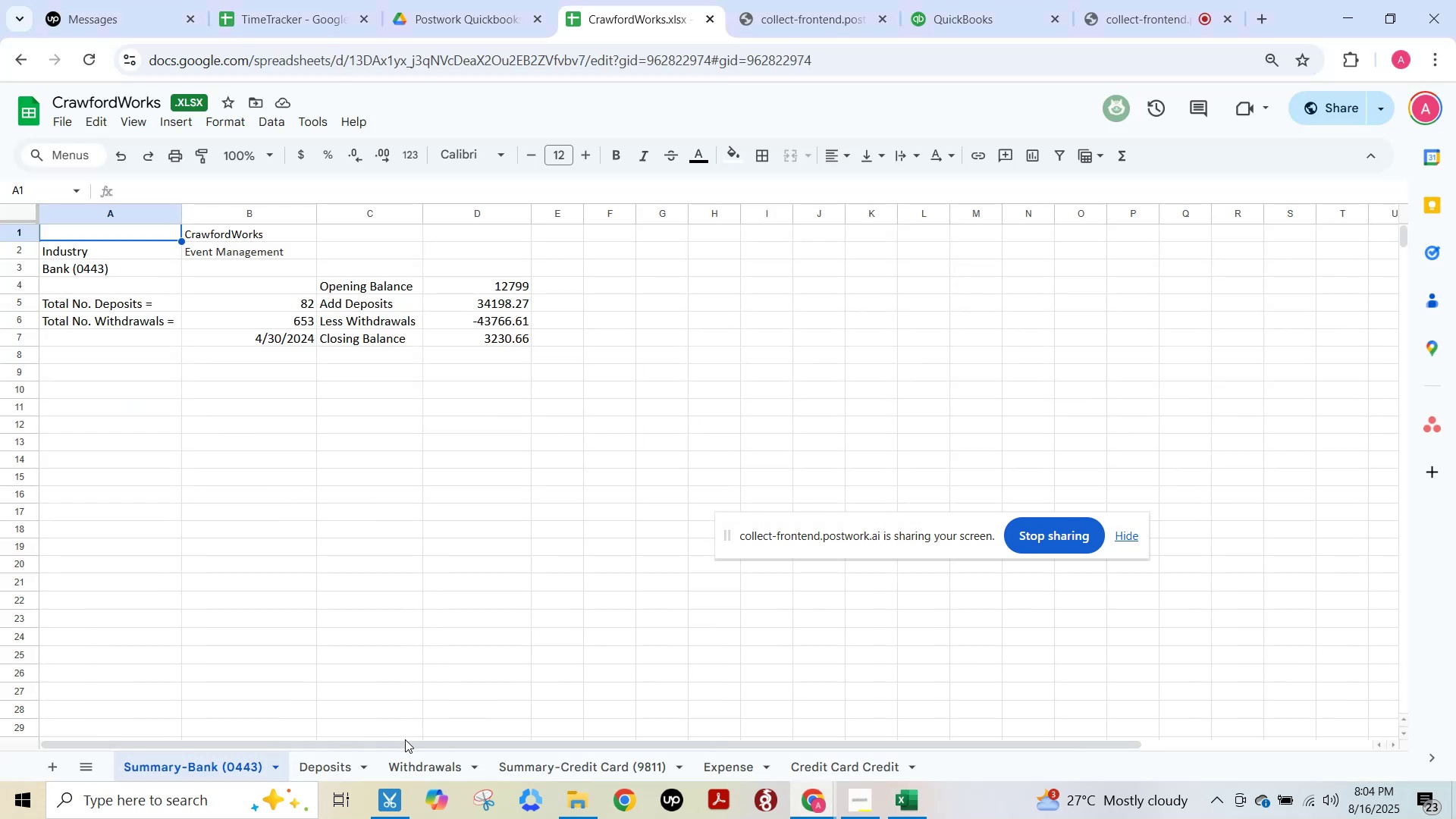 
left_click([421, 761])
 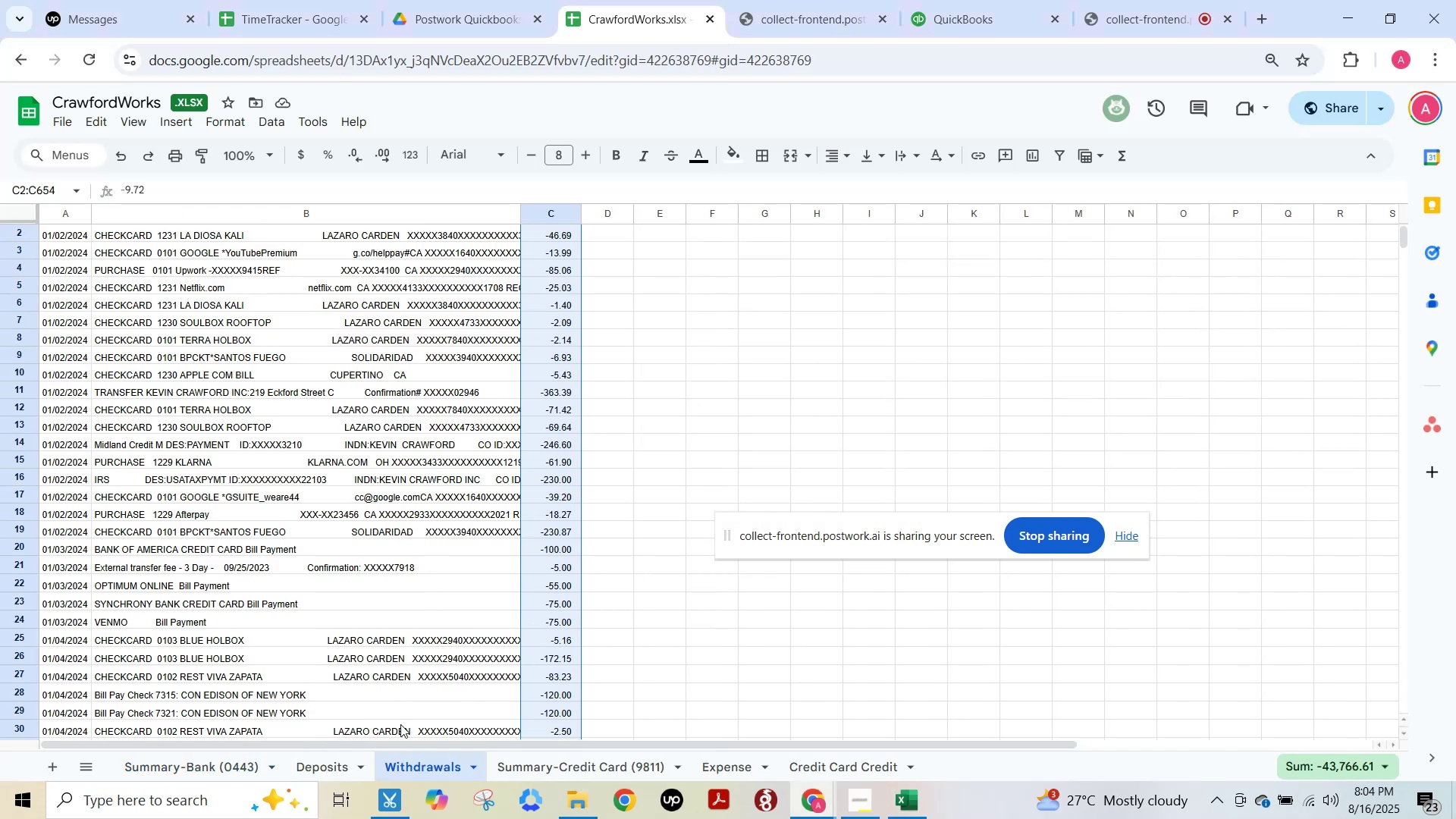 
scroll: coordinate [539, 642], scroll_direction: down, amount: 26.0
 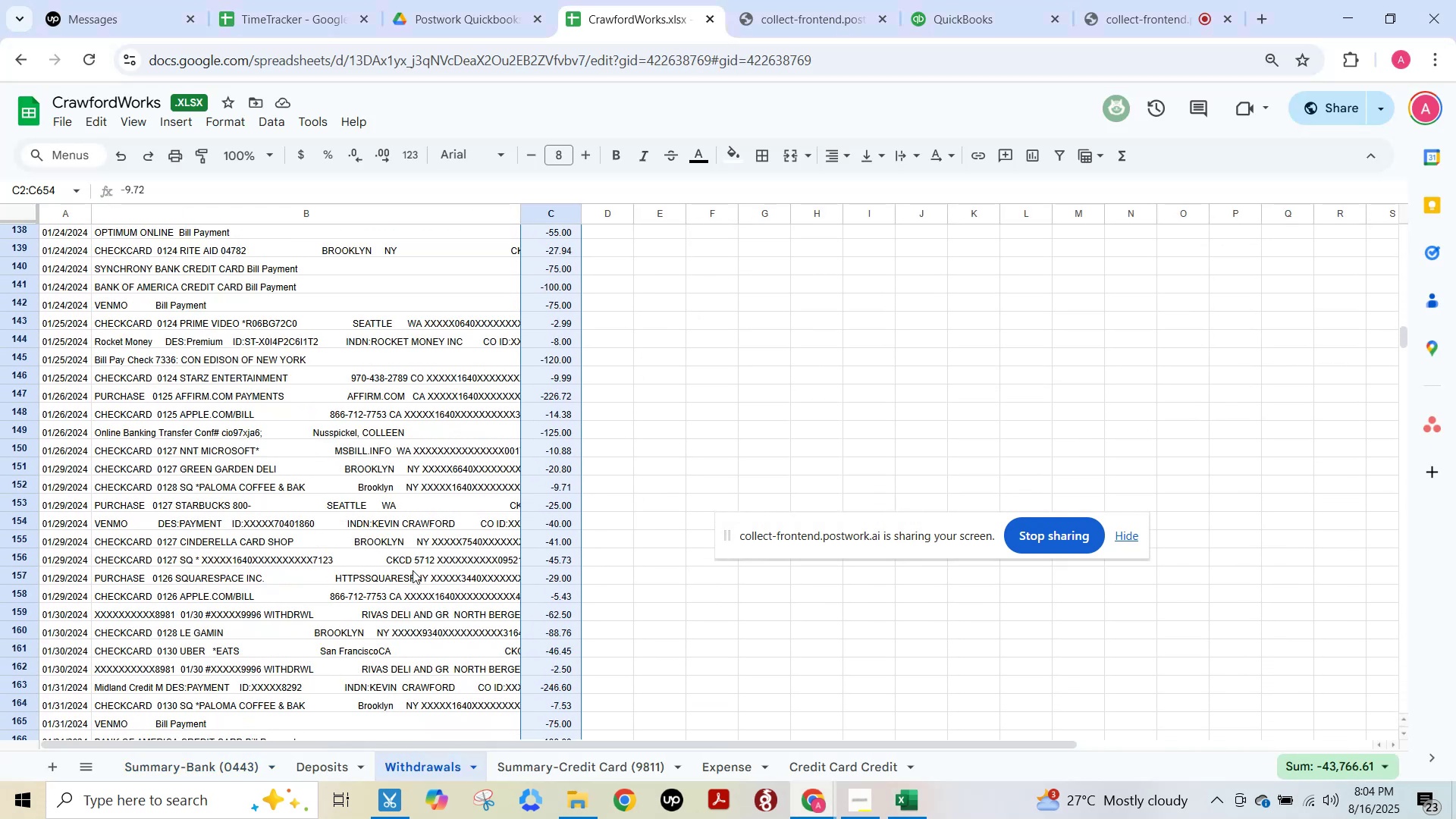 
left_click([412, 568])
 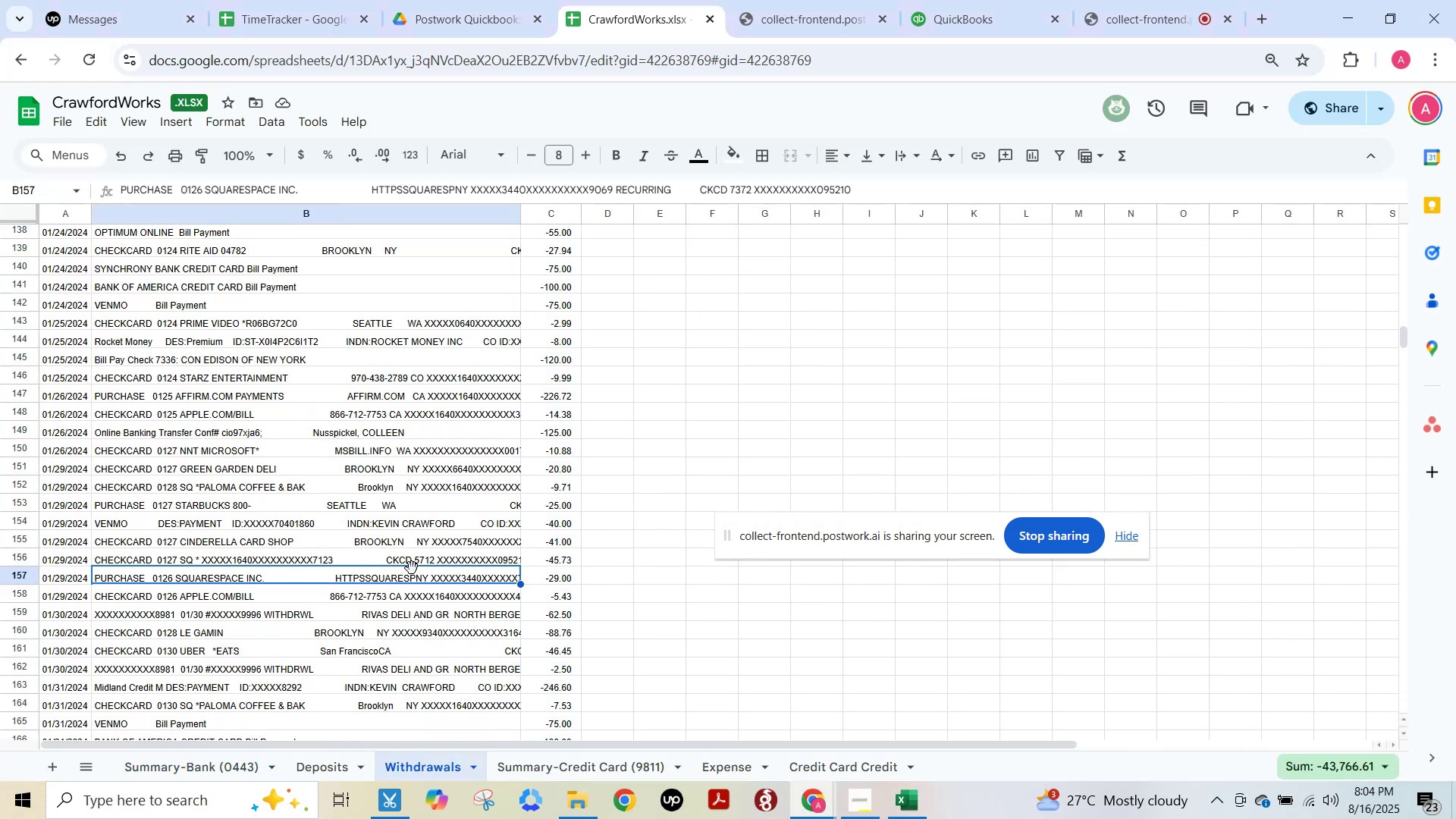 
key(Control+ArrowUp)
 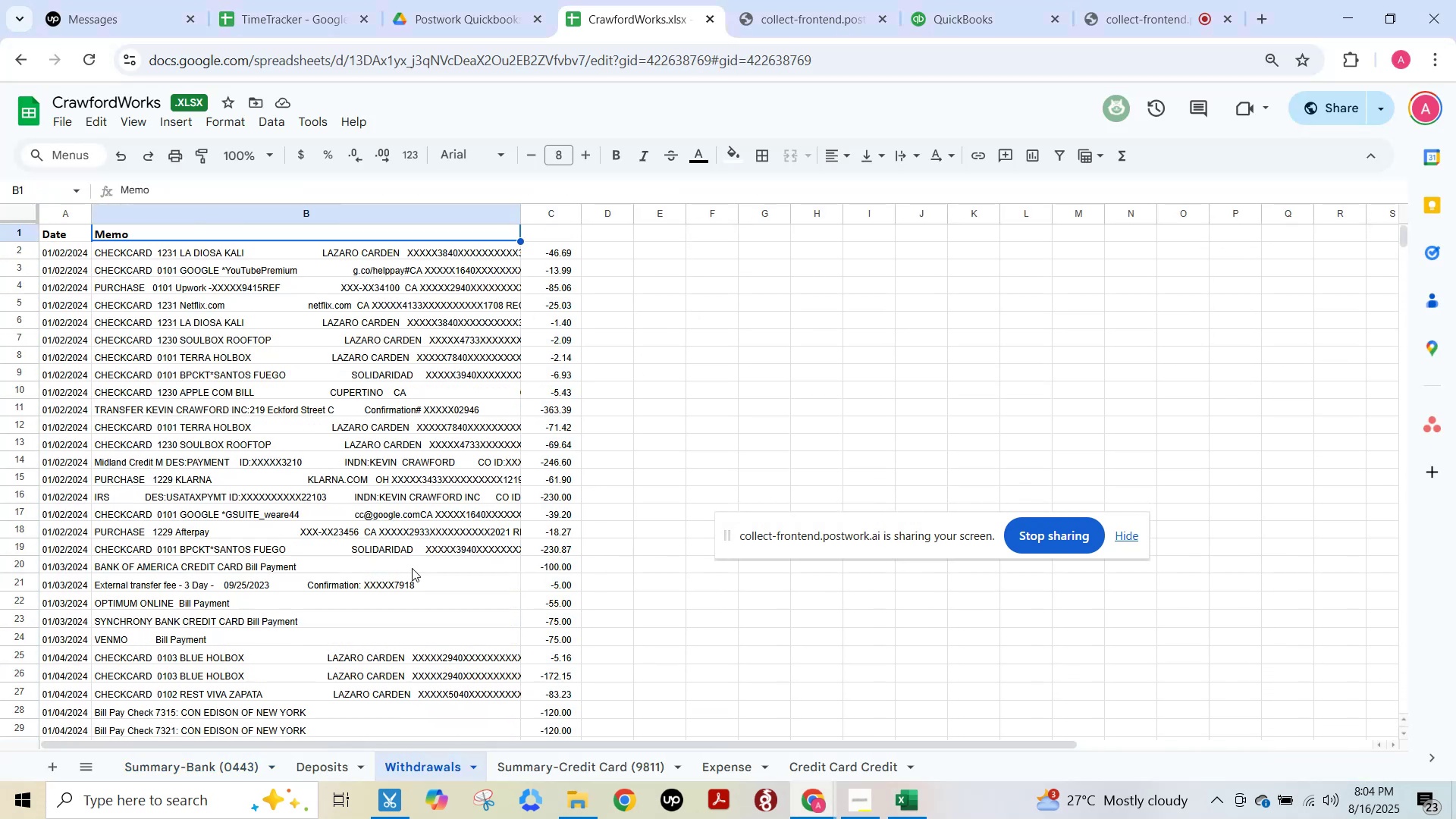 
key(Control+ArrowUp)
 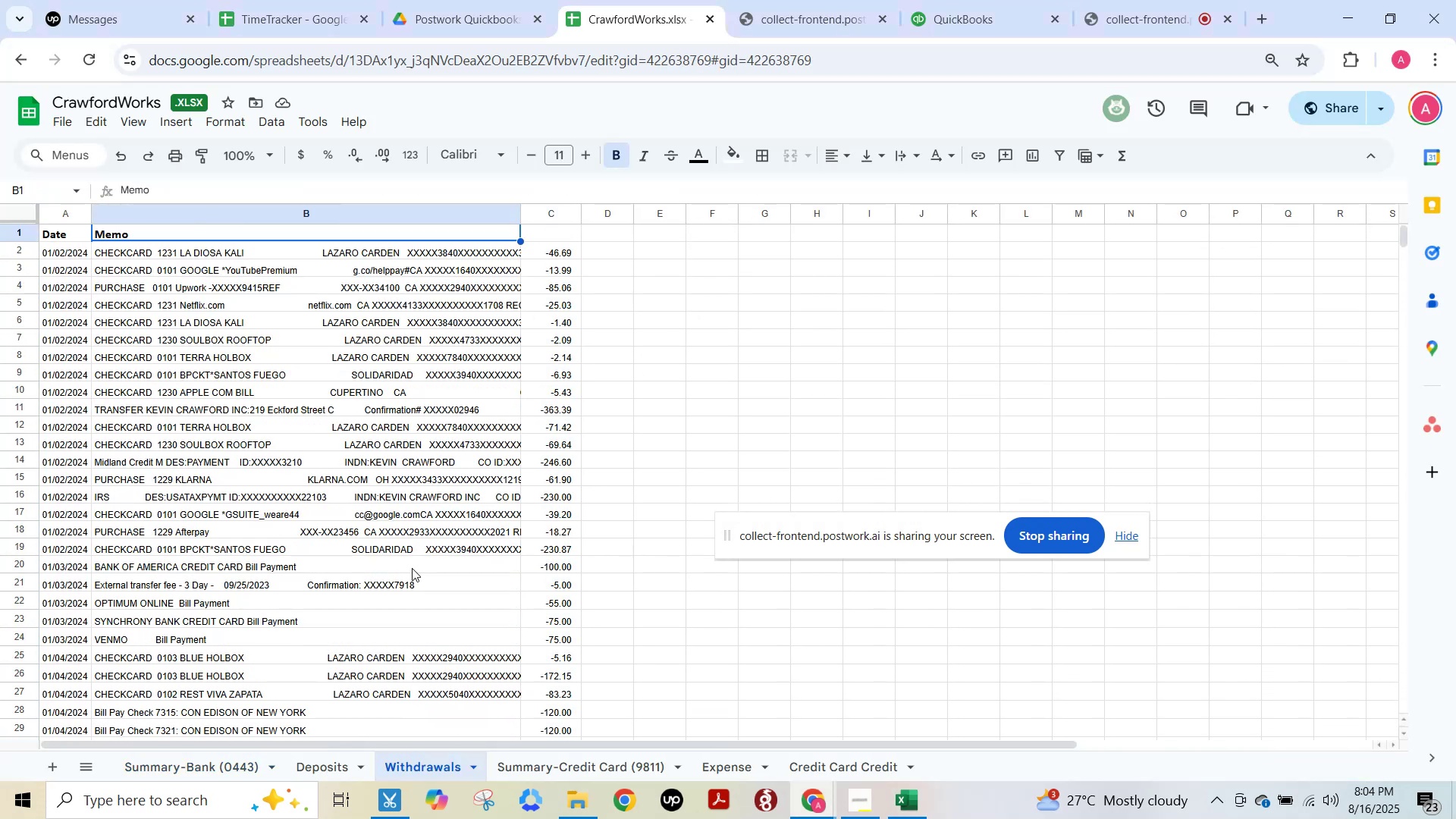 
key(Control+ArrowLeft)
 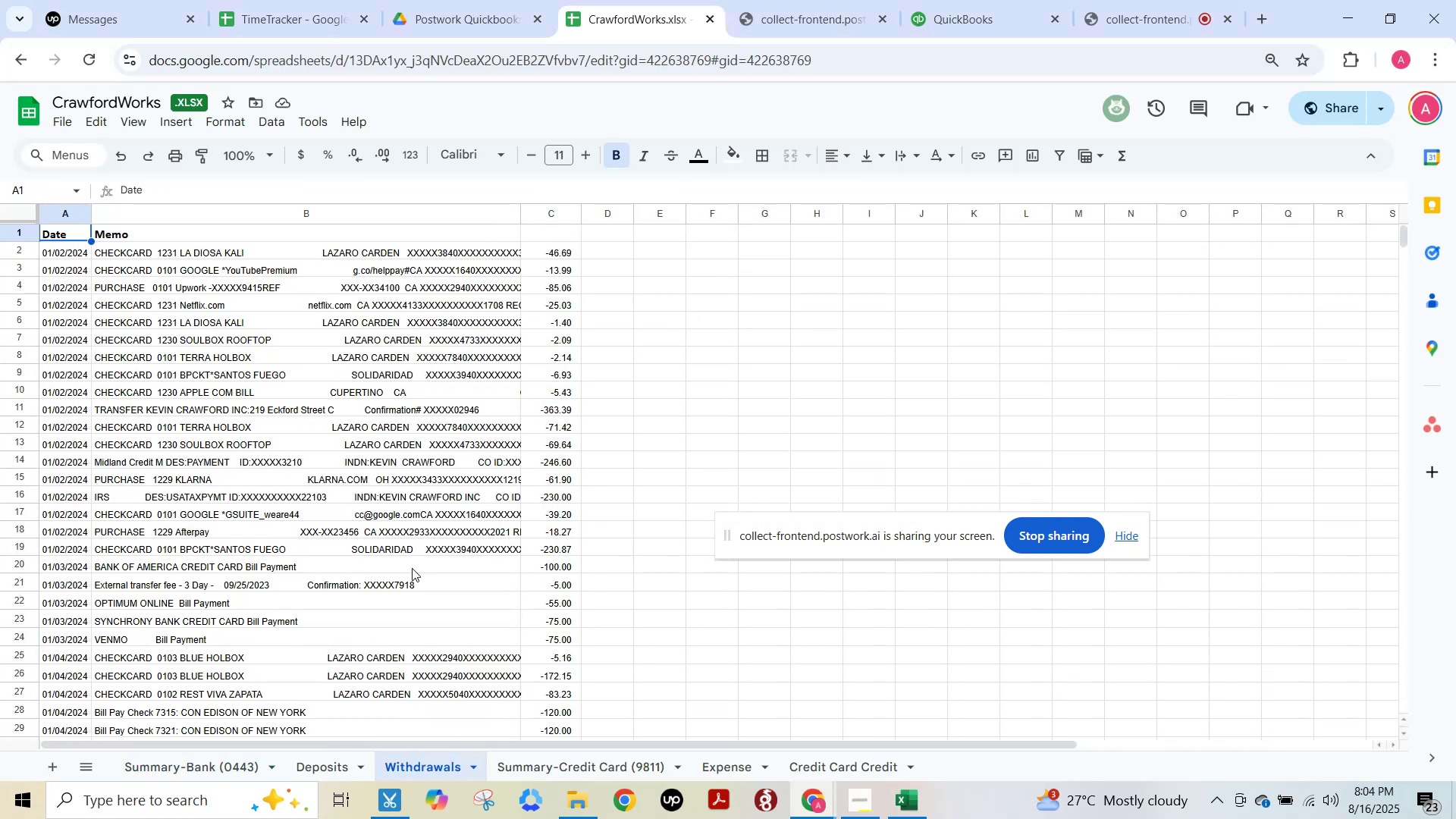 
key(Control+ArrowRight)
 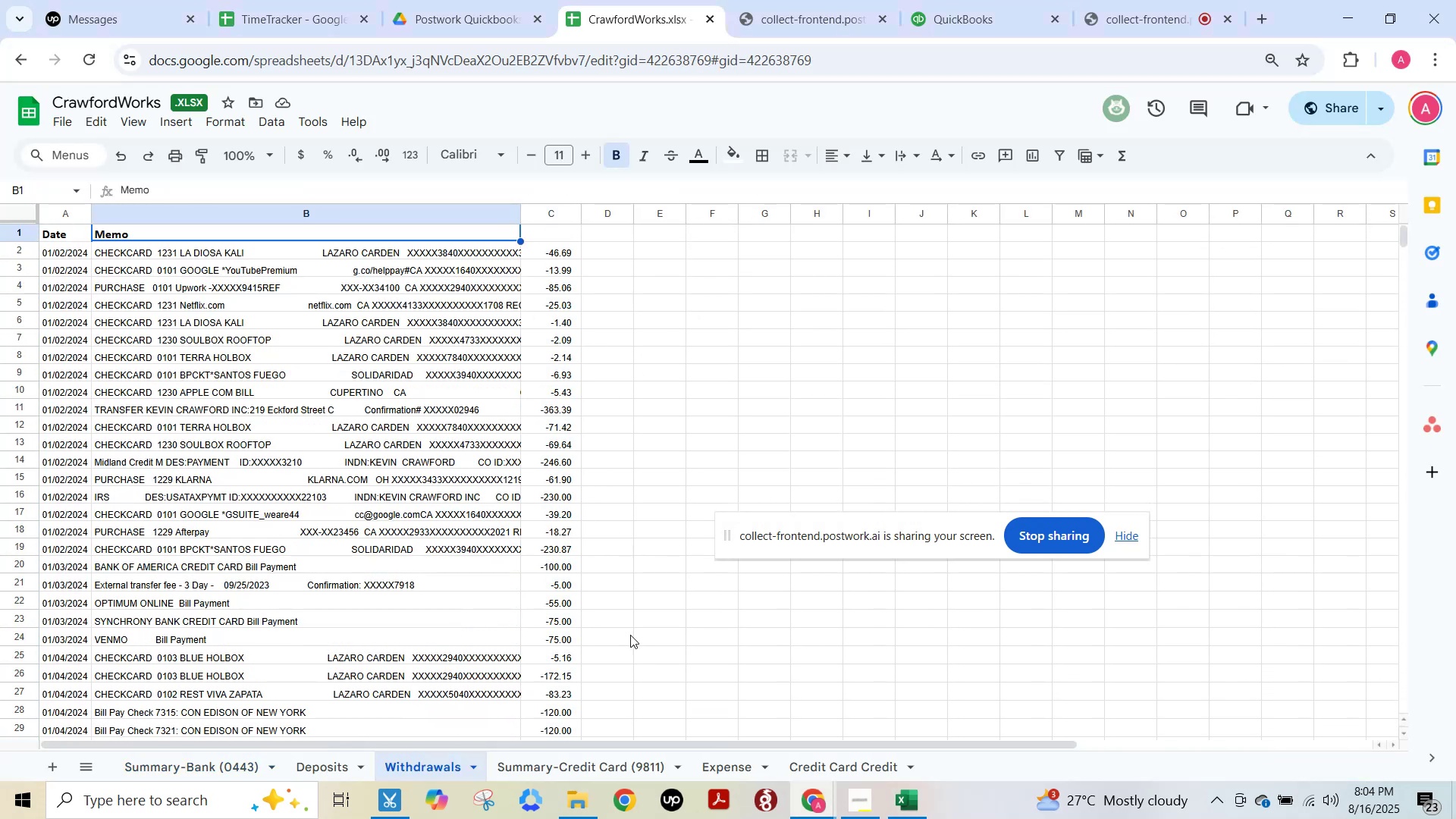 
left_click([620, 770])
 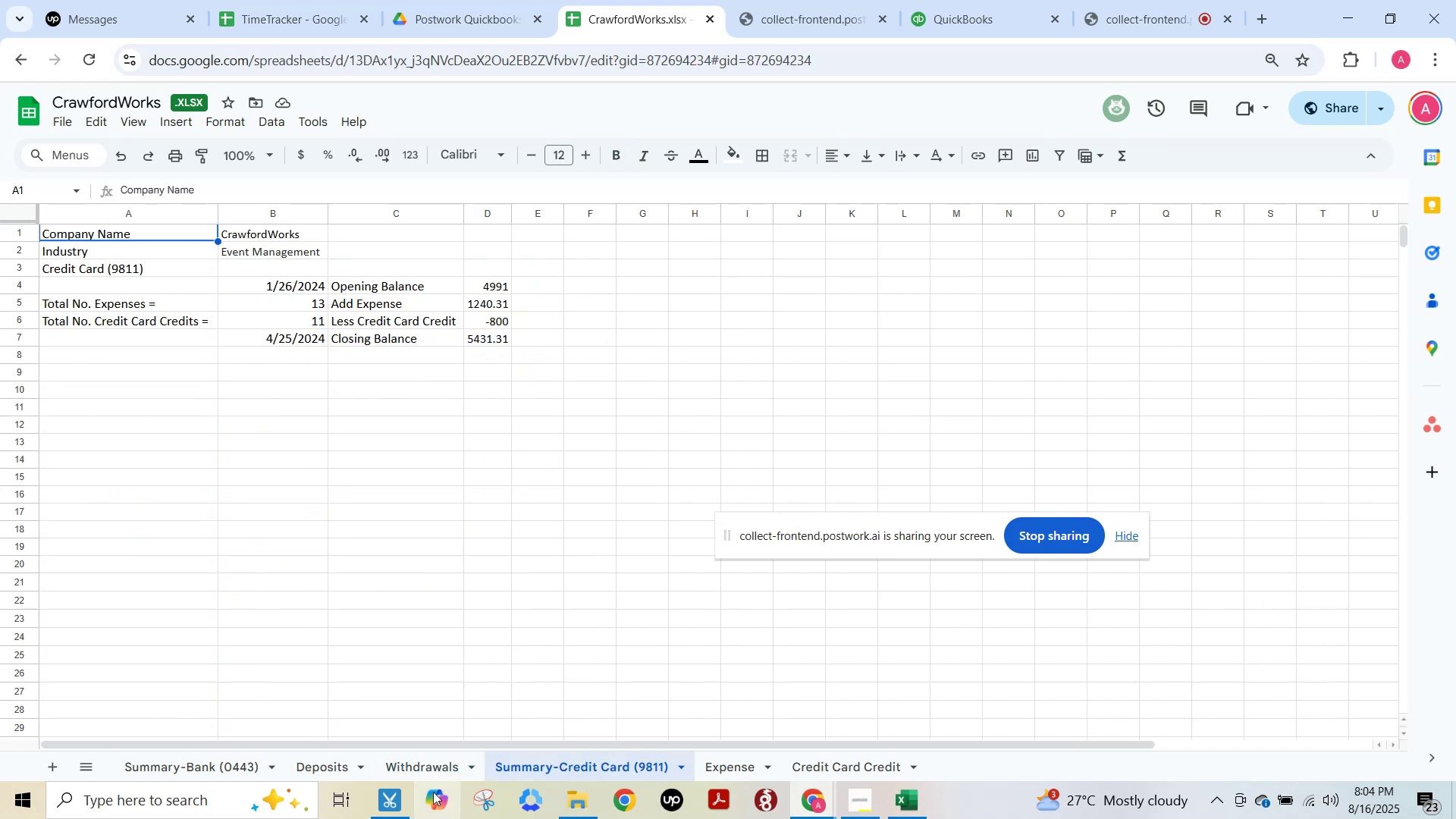 
left_click([405, 769])
 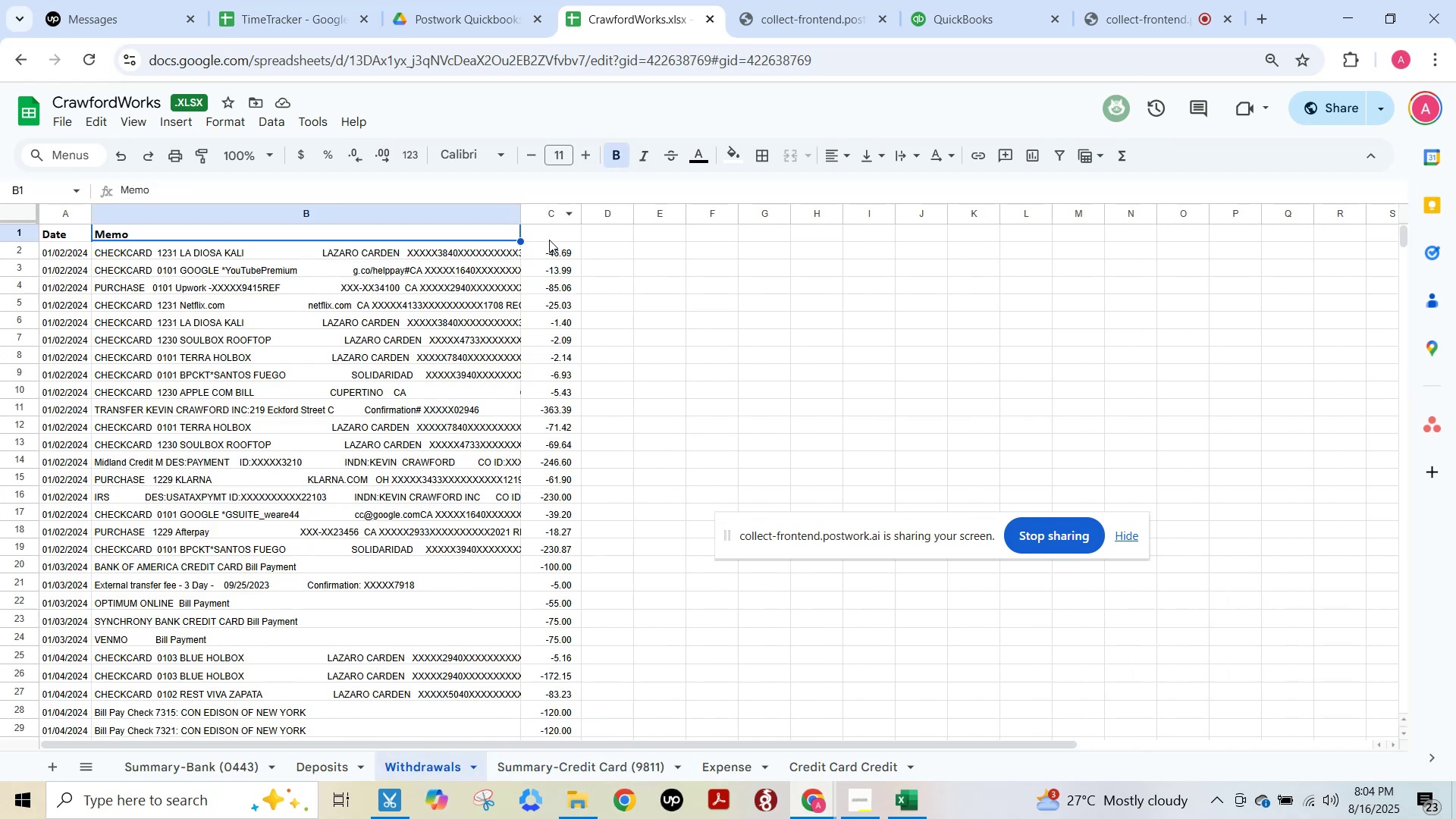 
left_click([549, 237])
 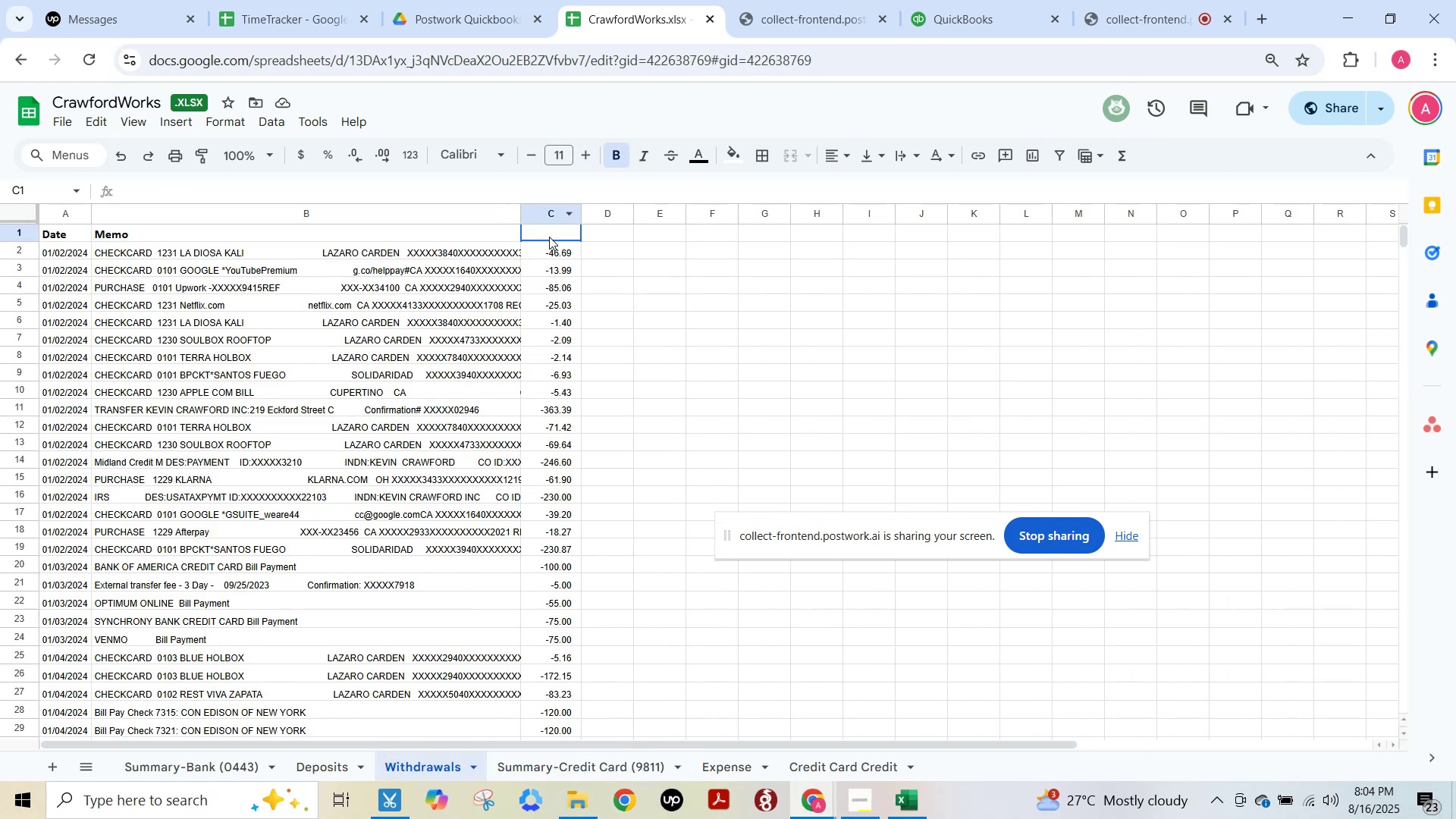 
type(Amount)
 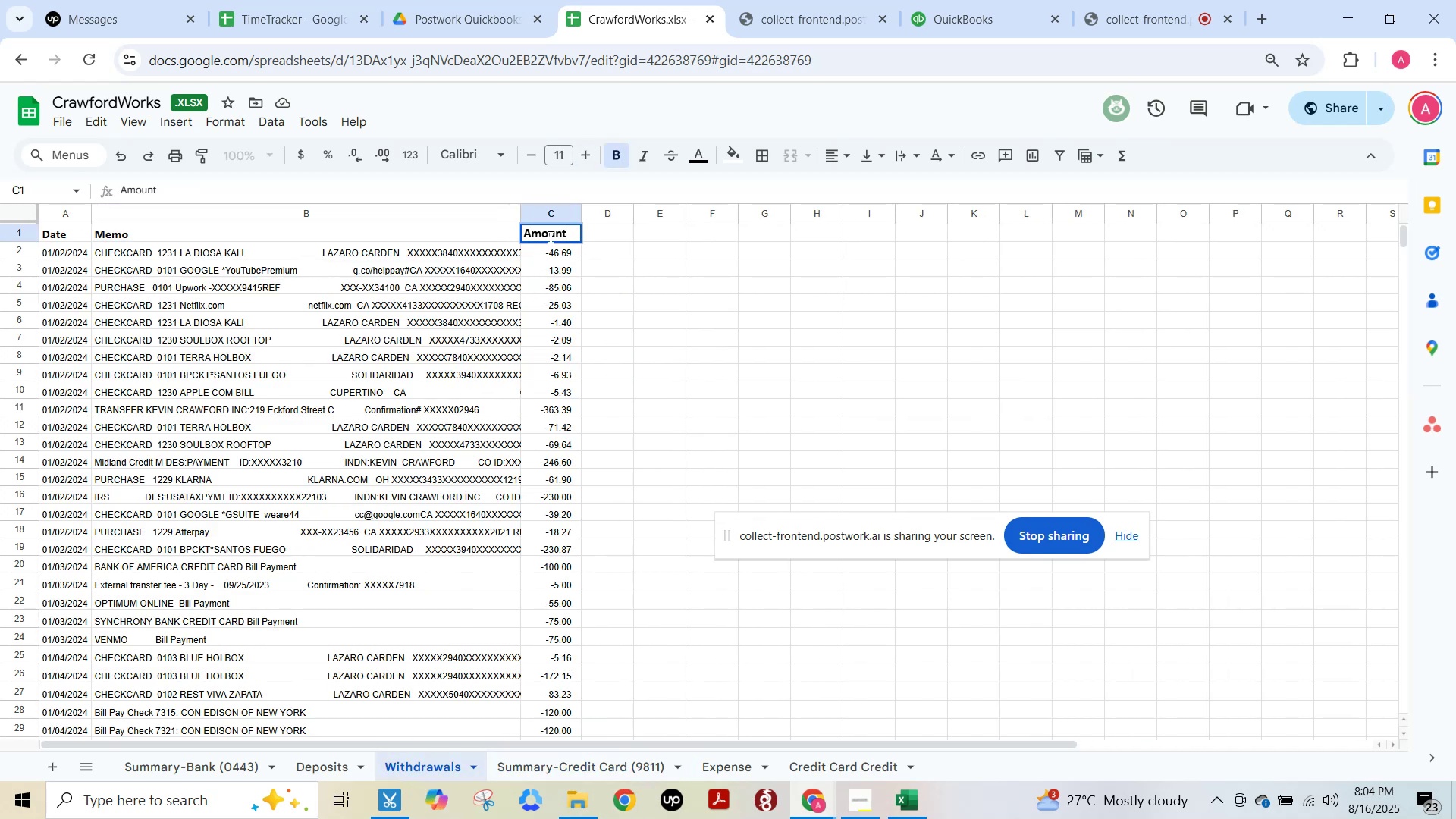 
key(Enter)
 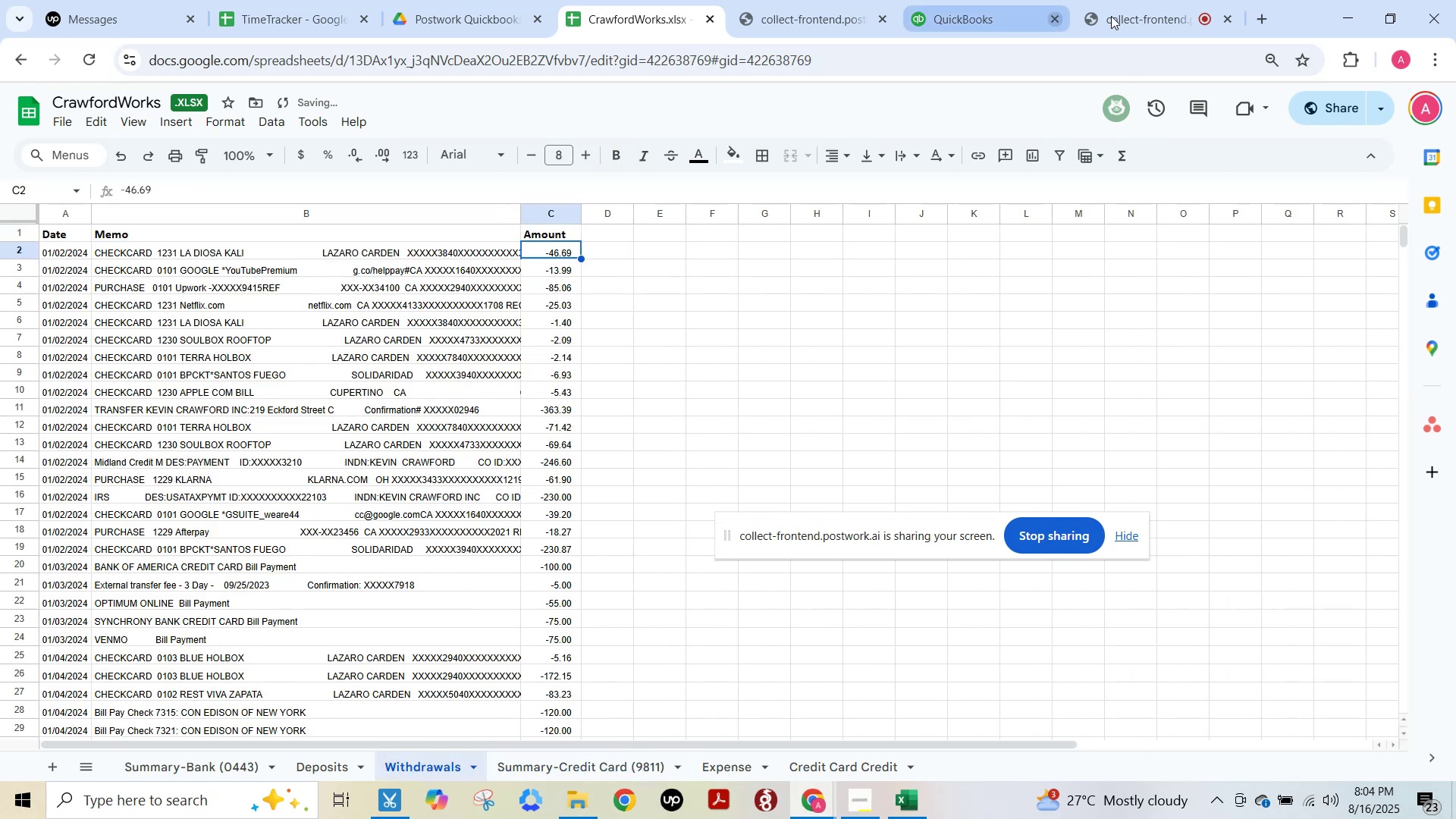 
left_click([1125, 13])
 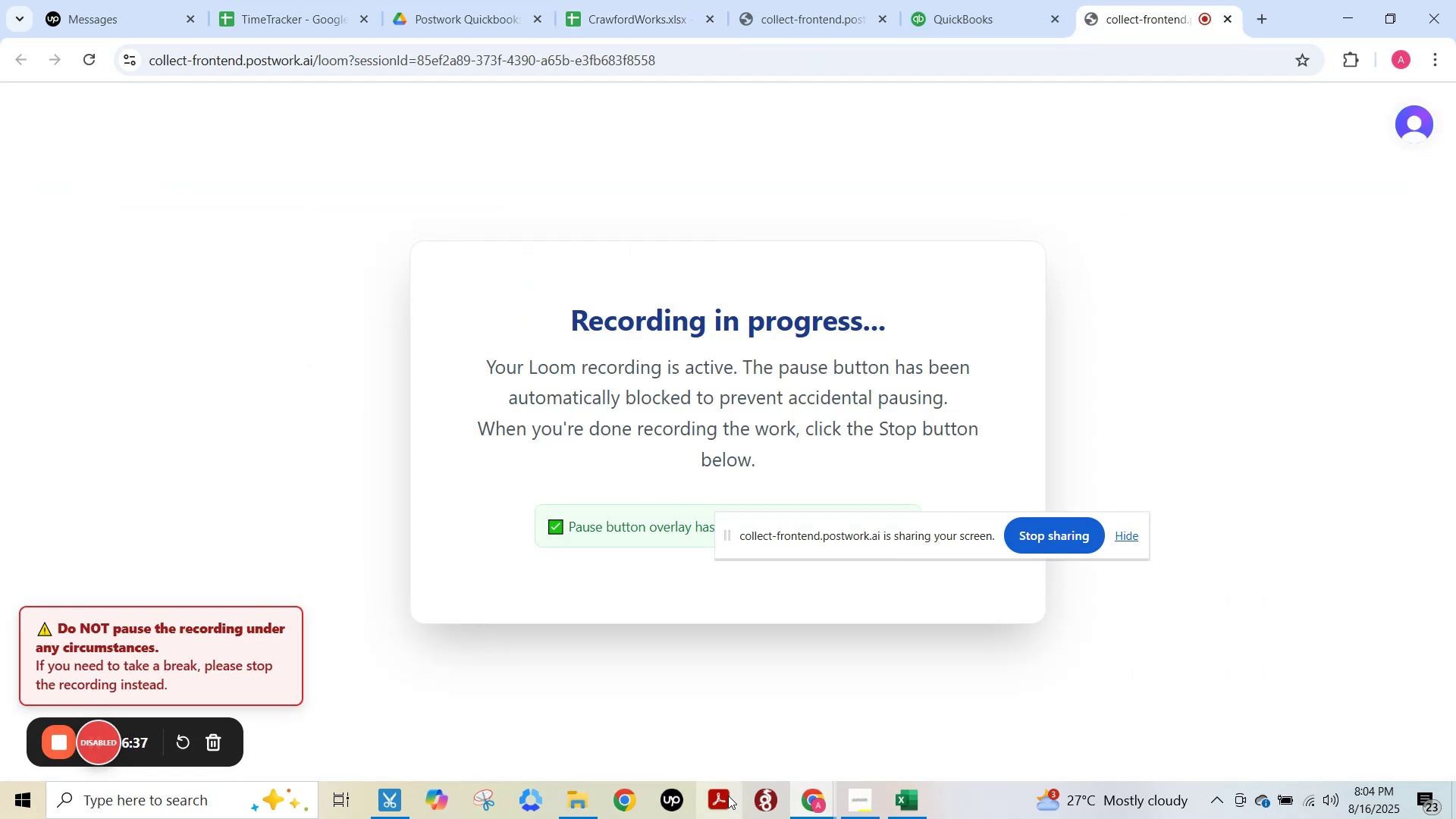 
left_click([856, 801])
 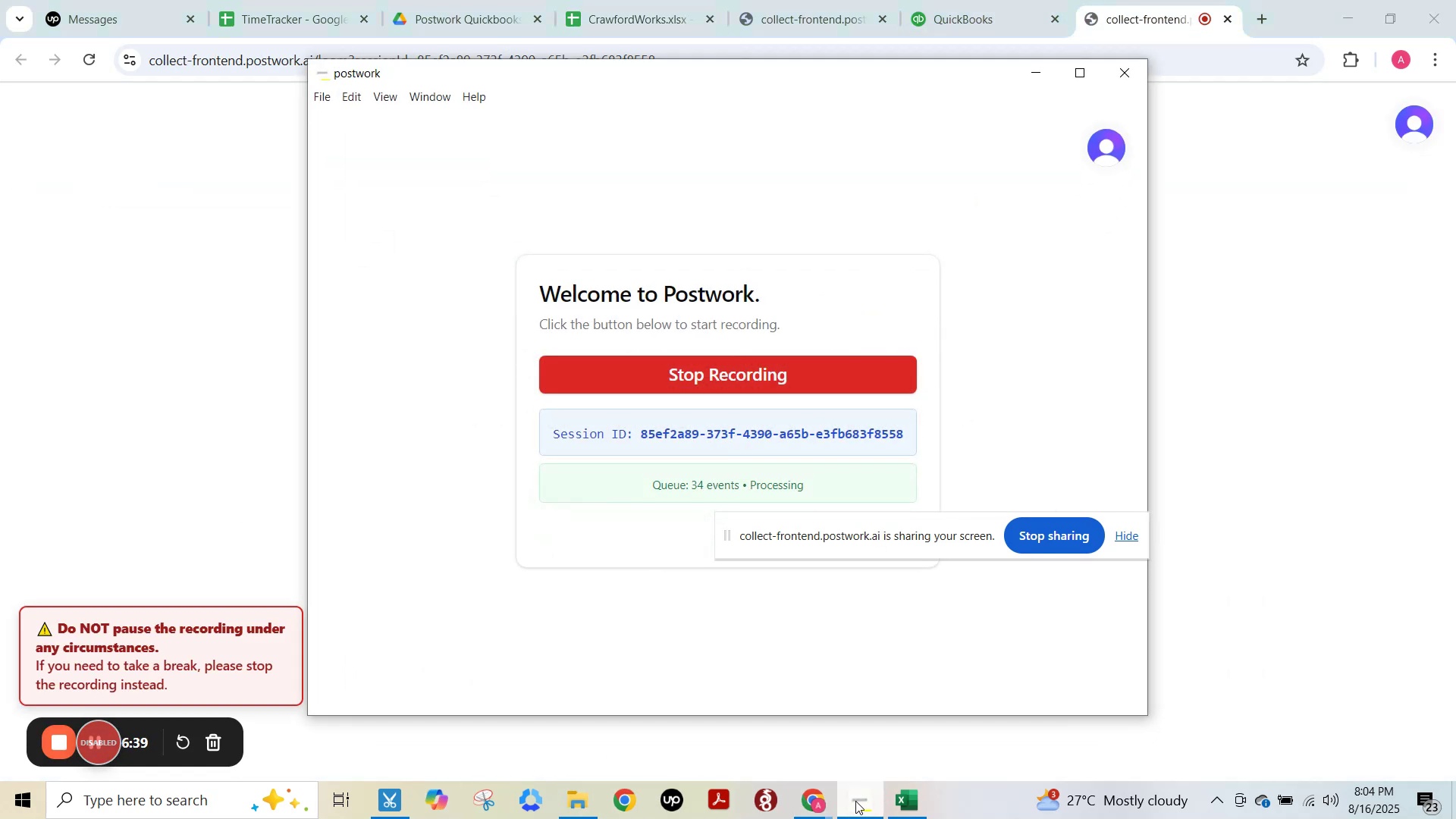 
key(Alt+AltLeft)
 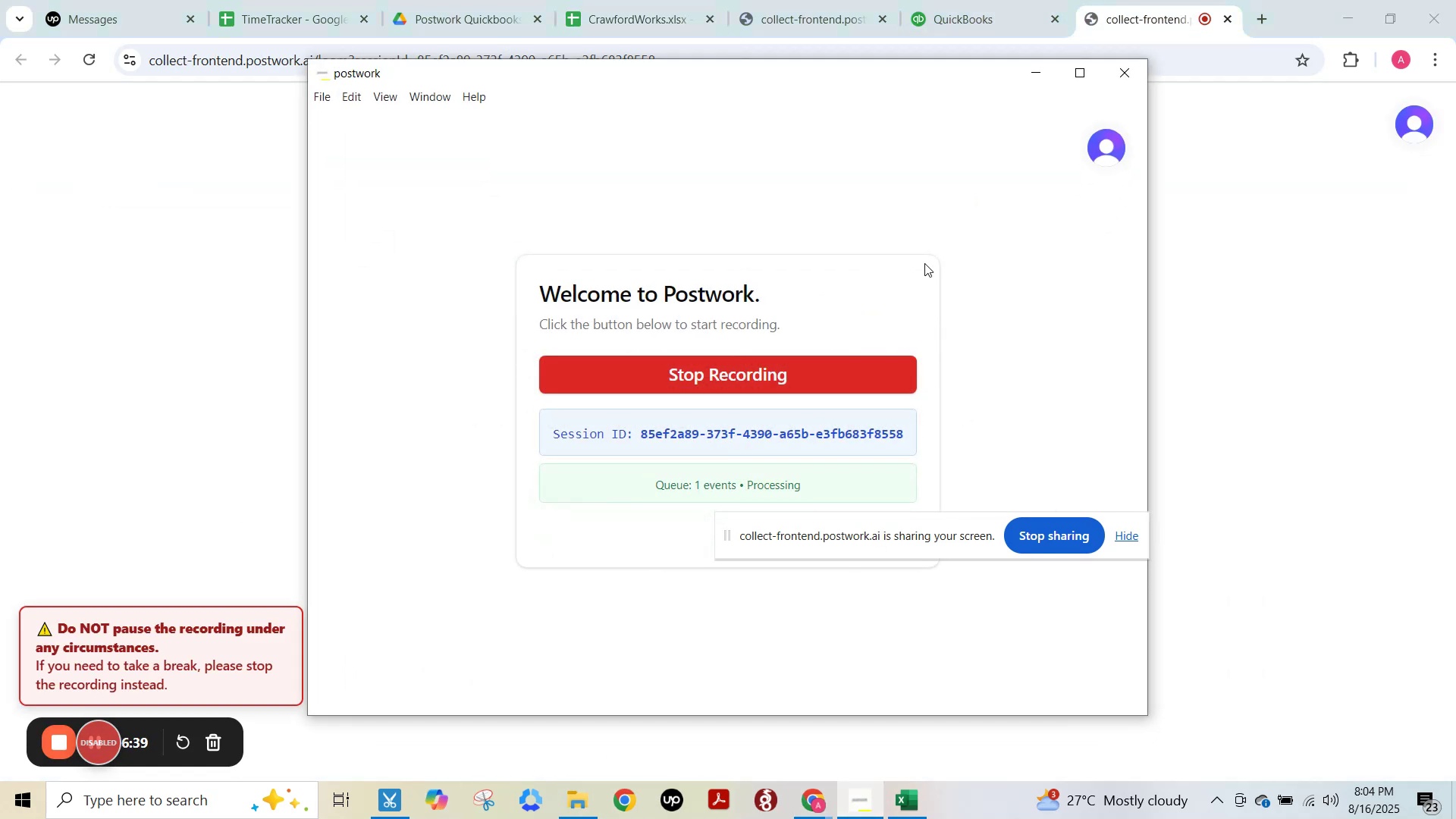 
key(Alt+Tab)
 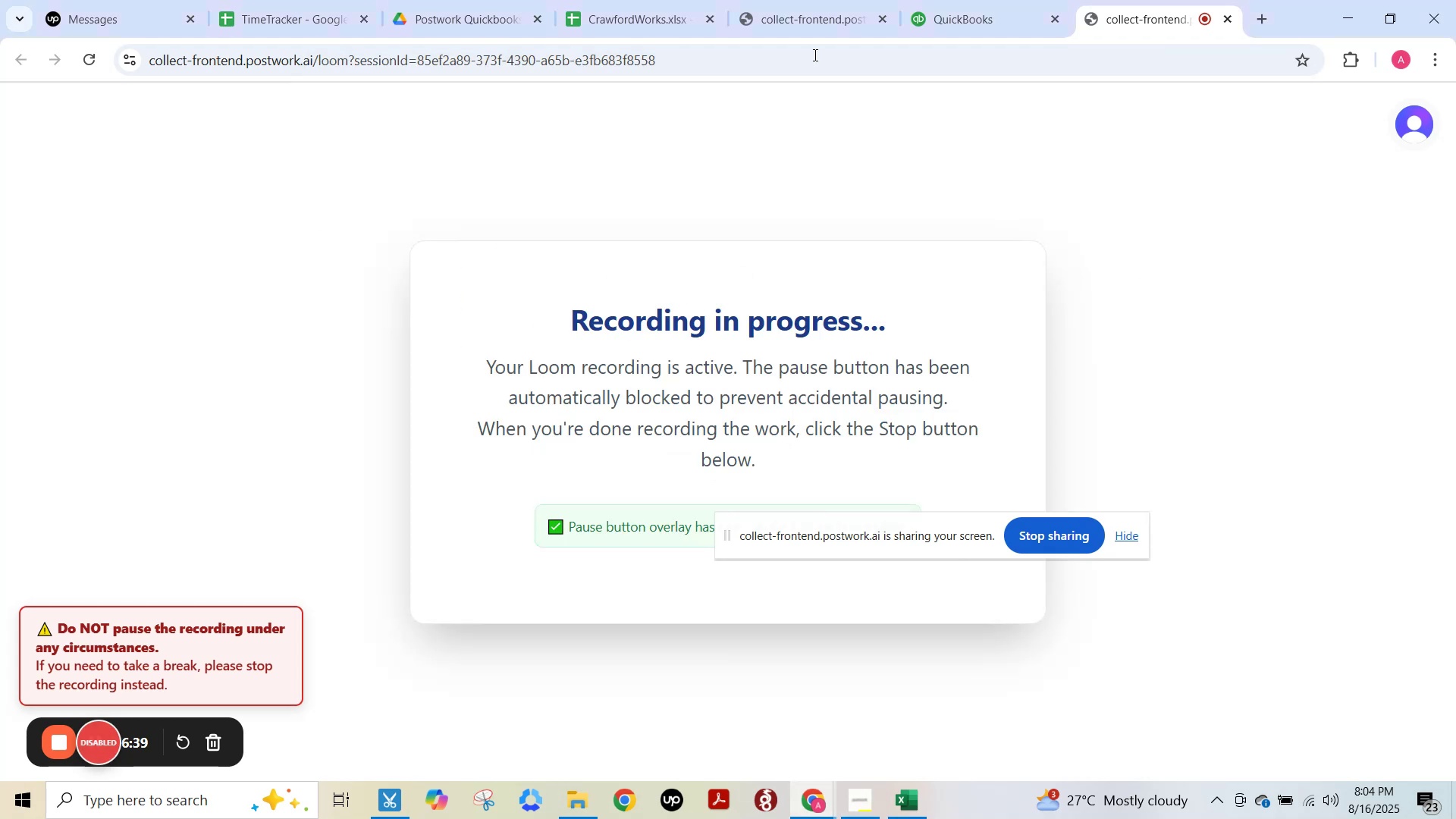 
mouse_move([881, 20])
 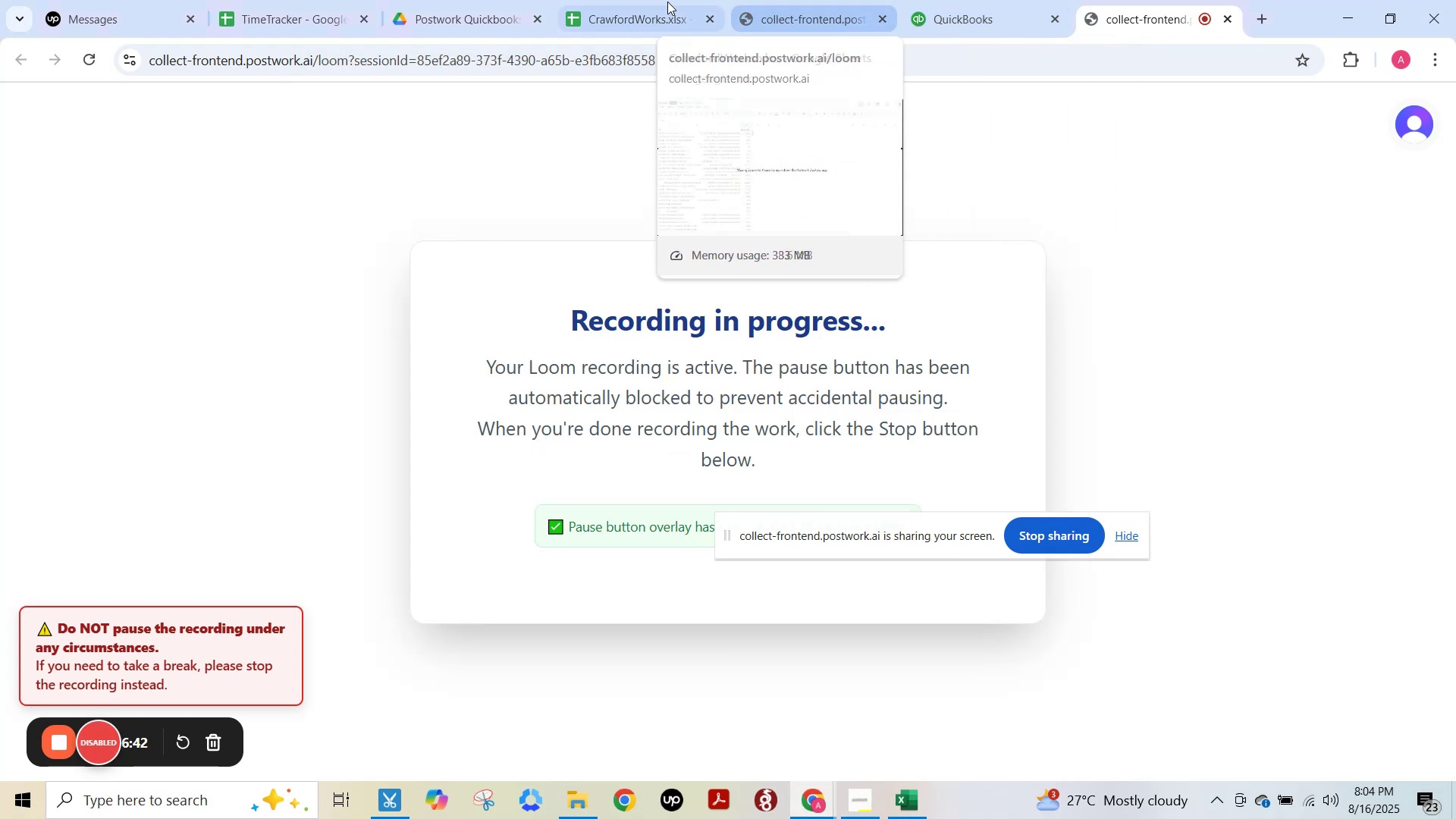 
left_click([663, 0])
 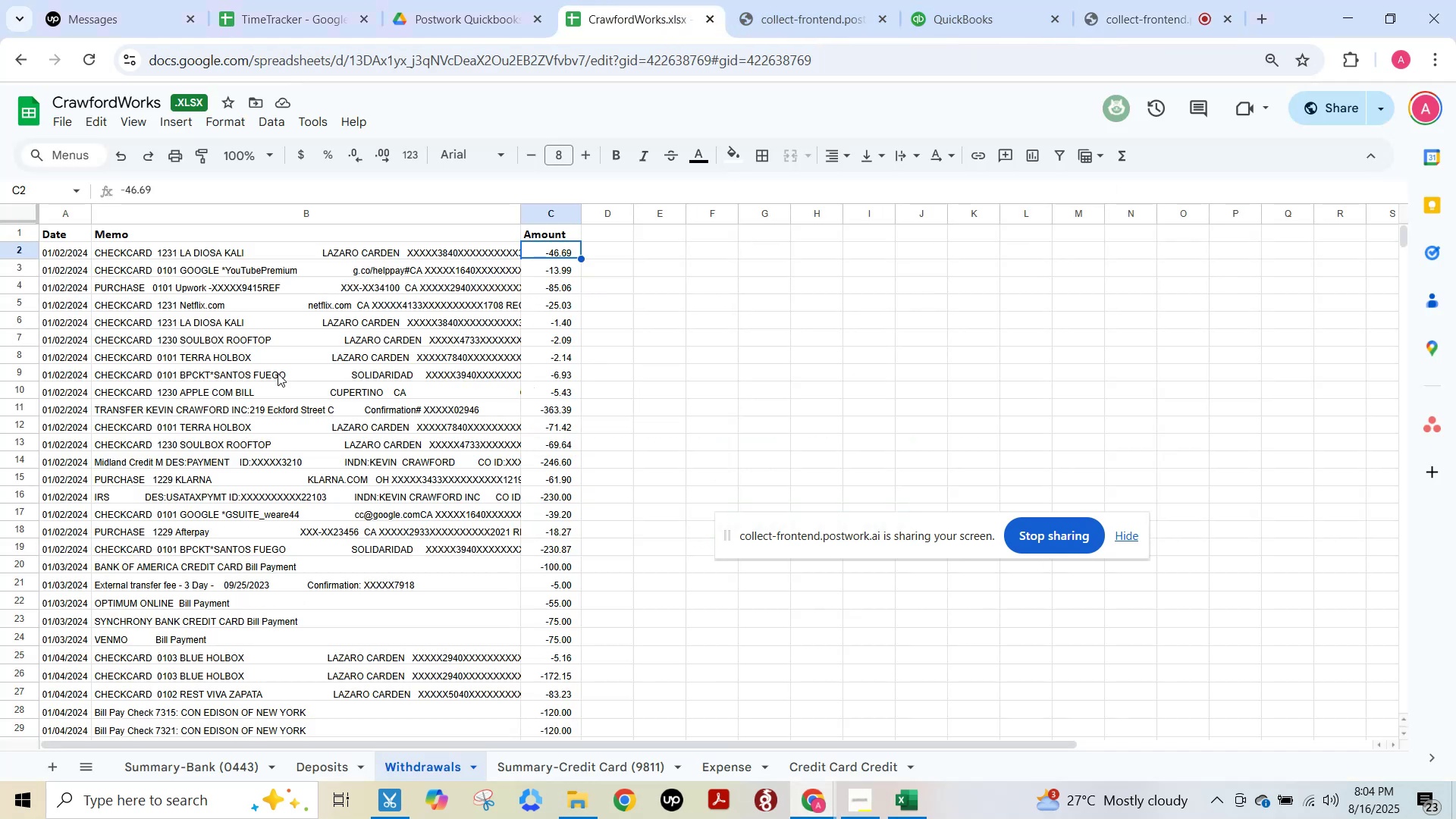 
left_click([66, 251])
 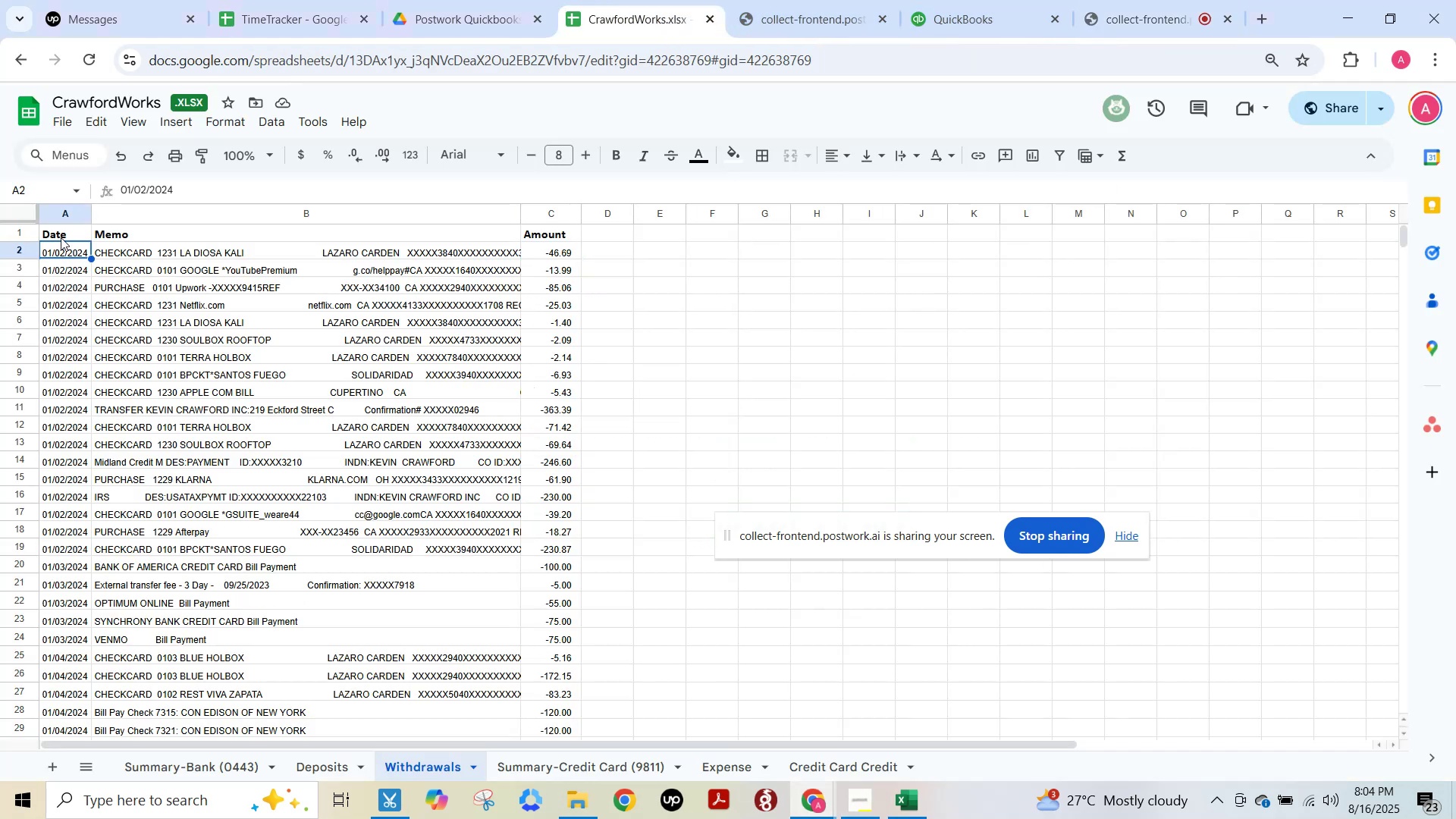 
left_click([61, 237])
 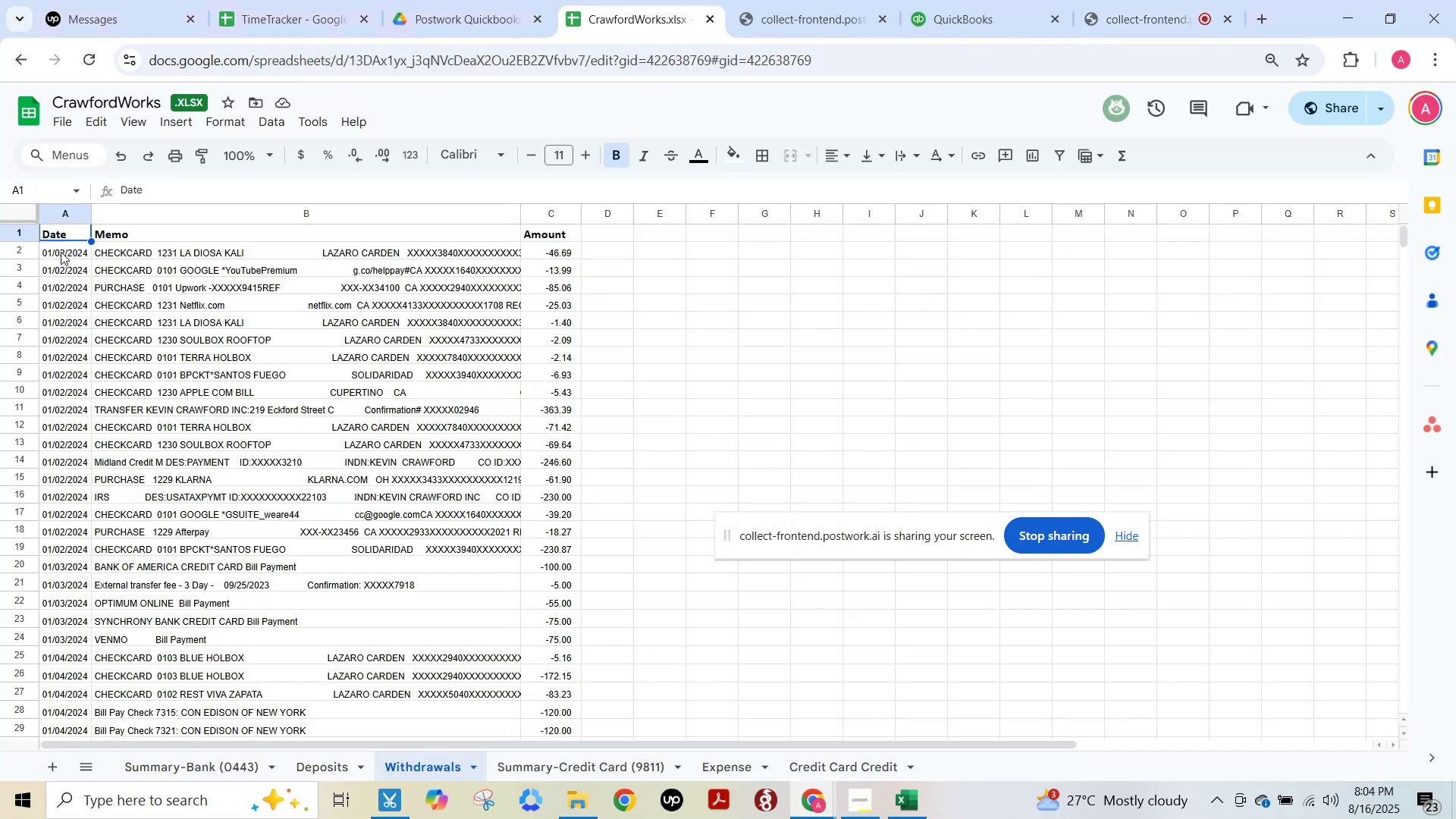 
key(Control+Shift+ArrowRight)
 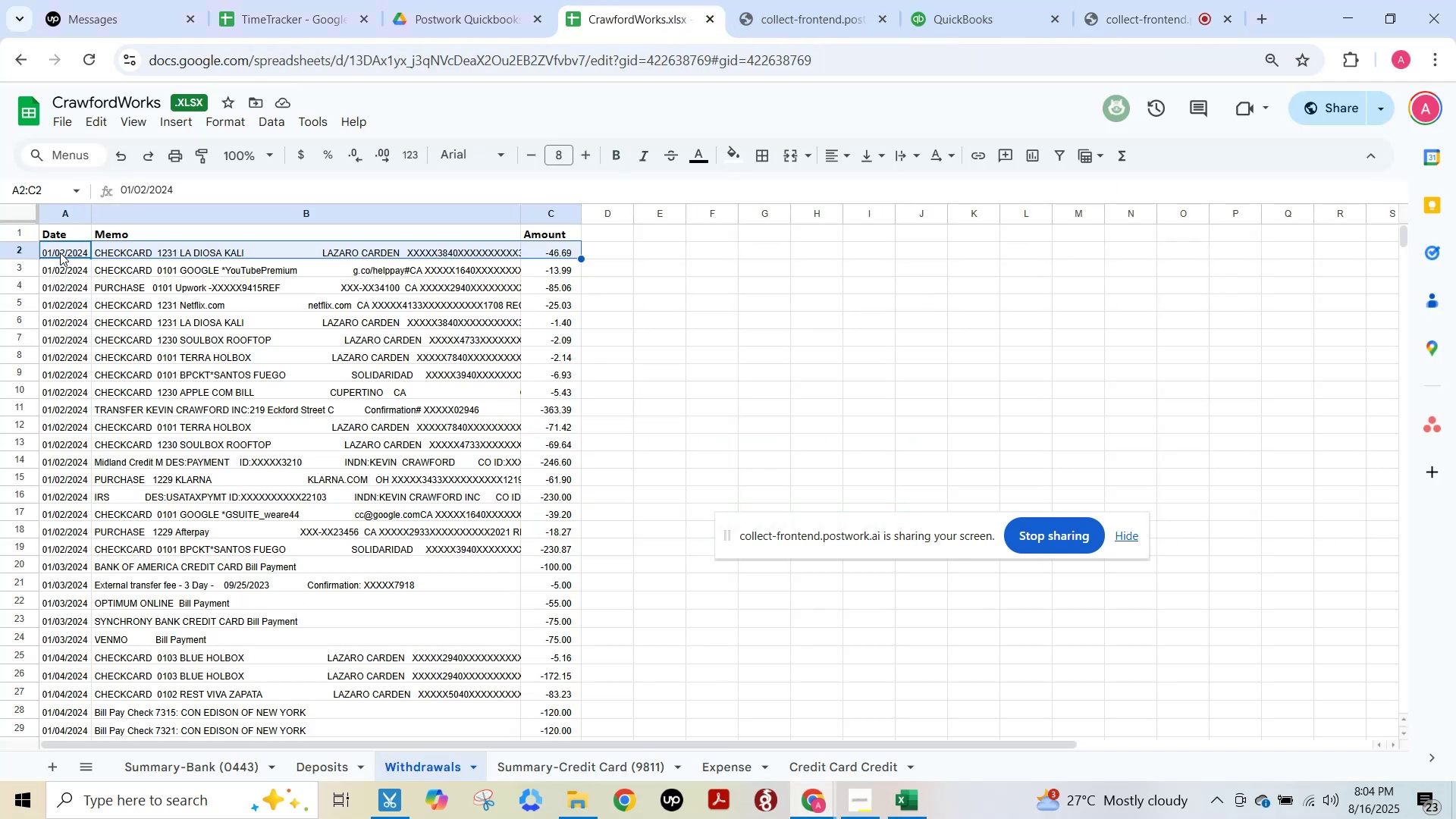 
key(Control+Shift+ArrowDown)
 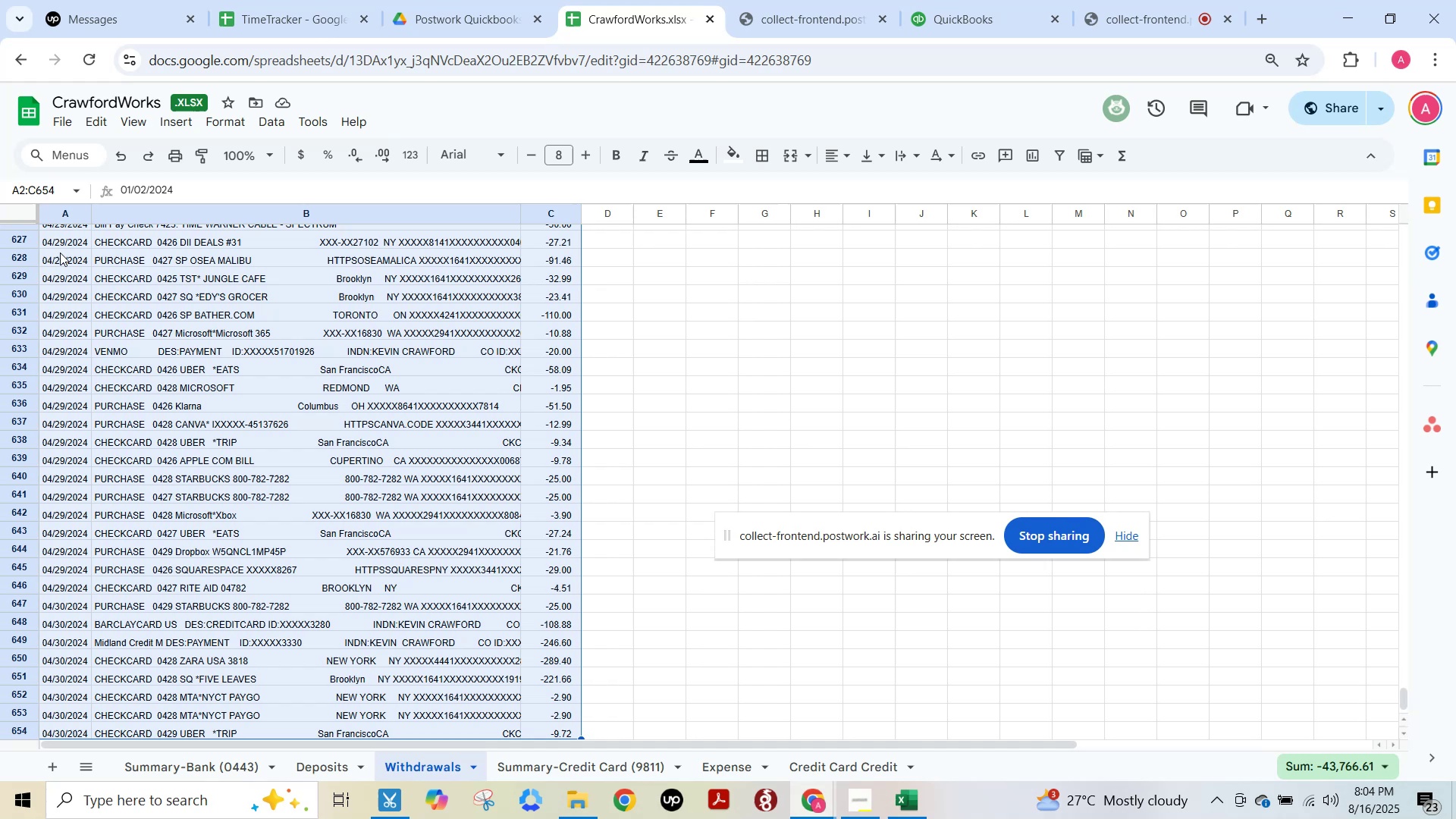 
scroll: coordinate [132, 334], scroll_direction: down, amount: 2.0
 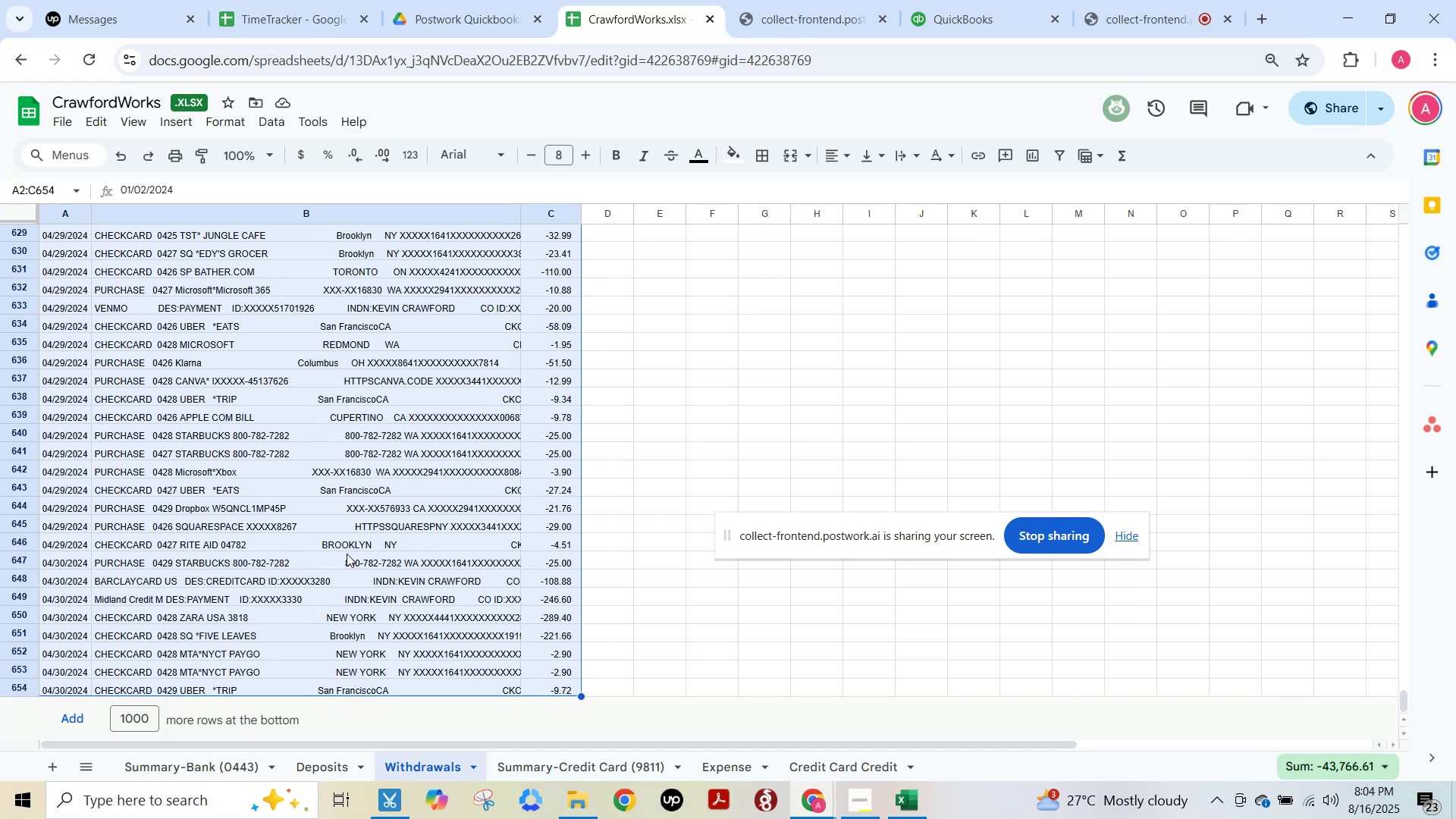 
key(Control+C)
 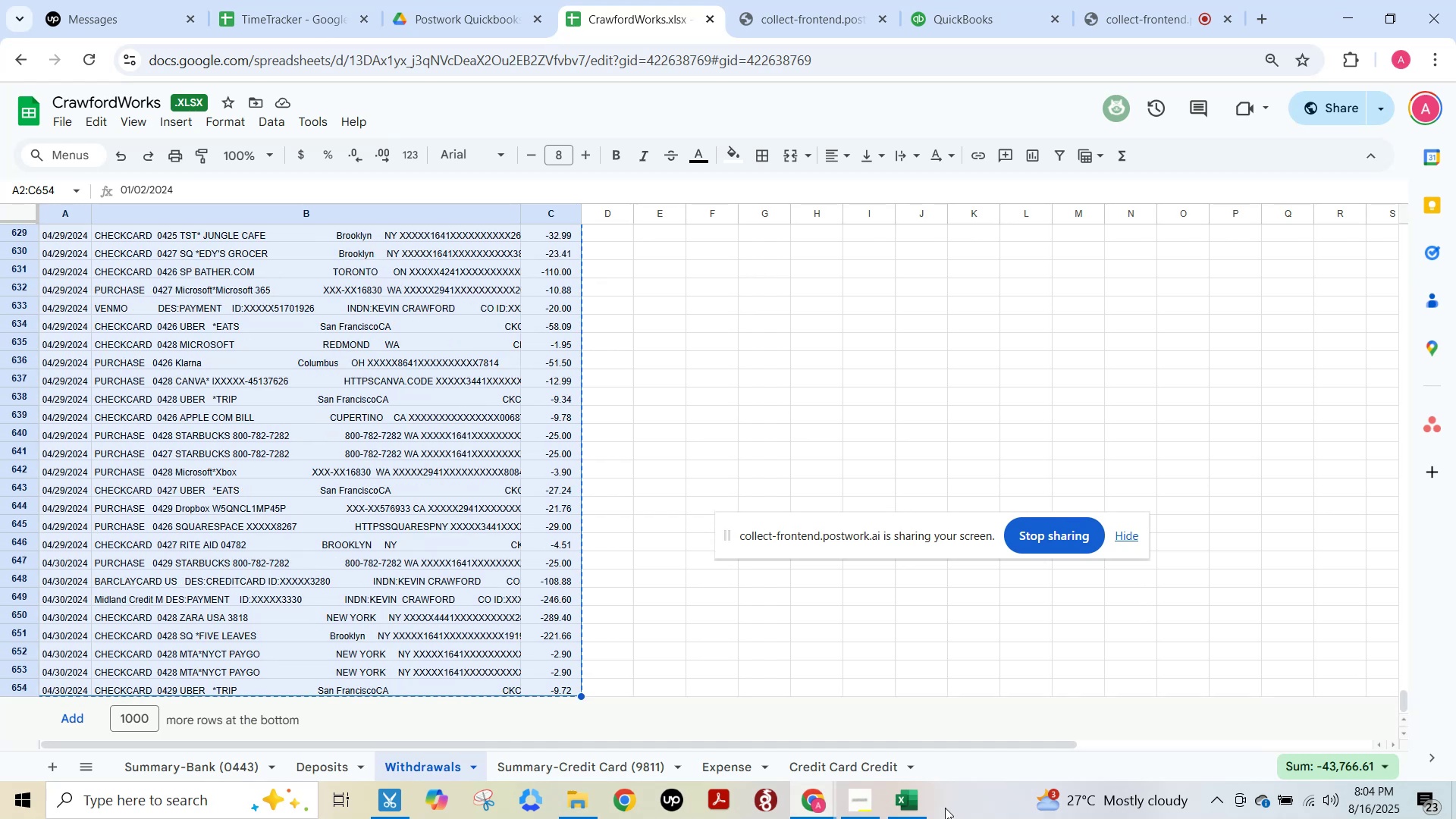 
left_click([899, 801])
 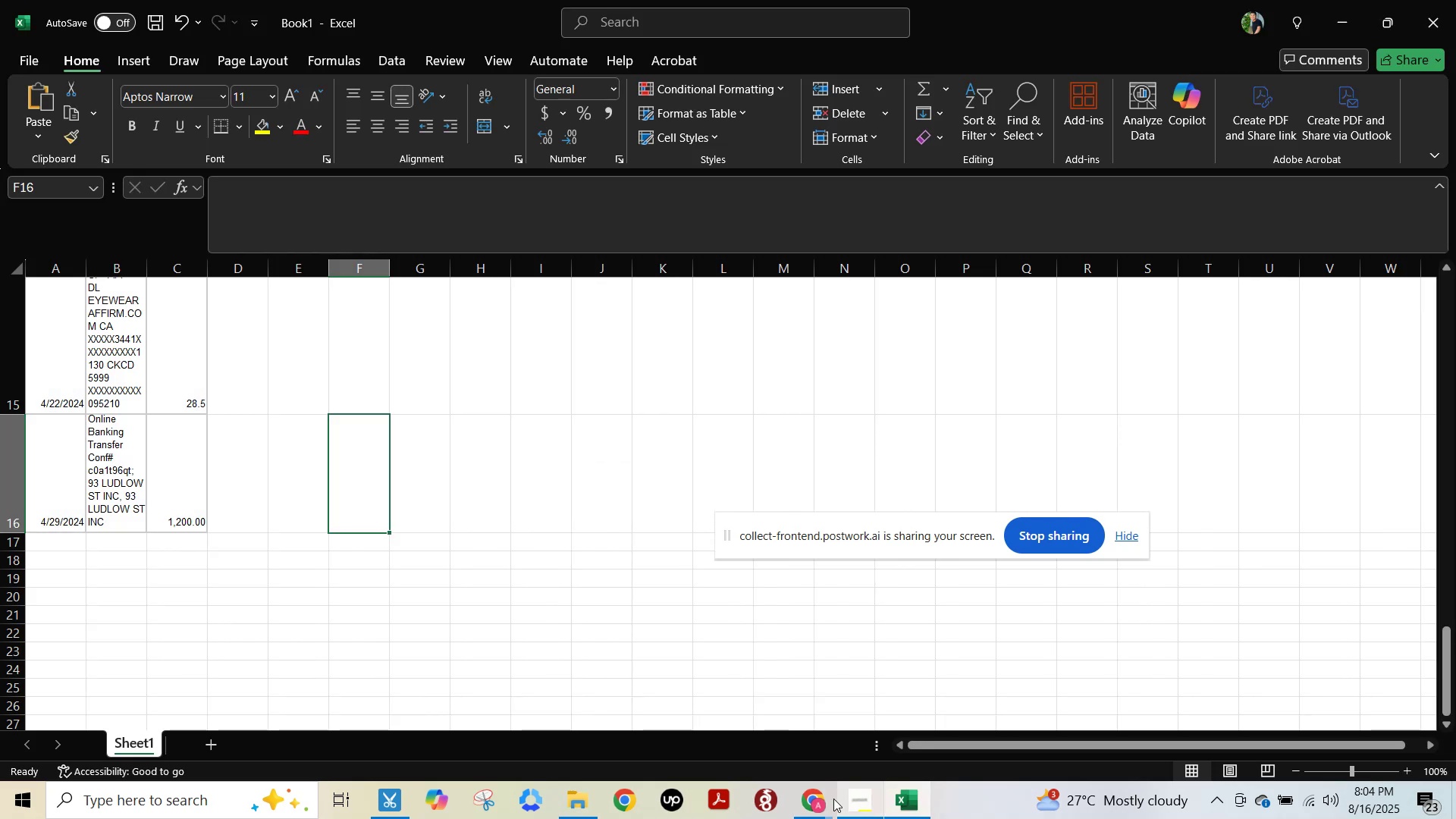 
key(F15)
 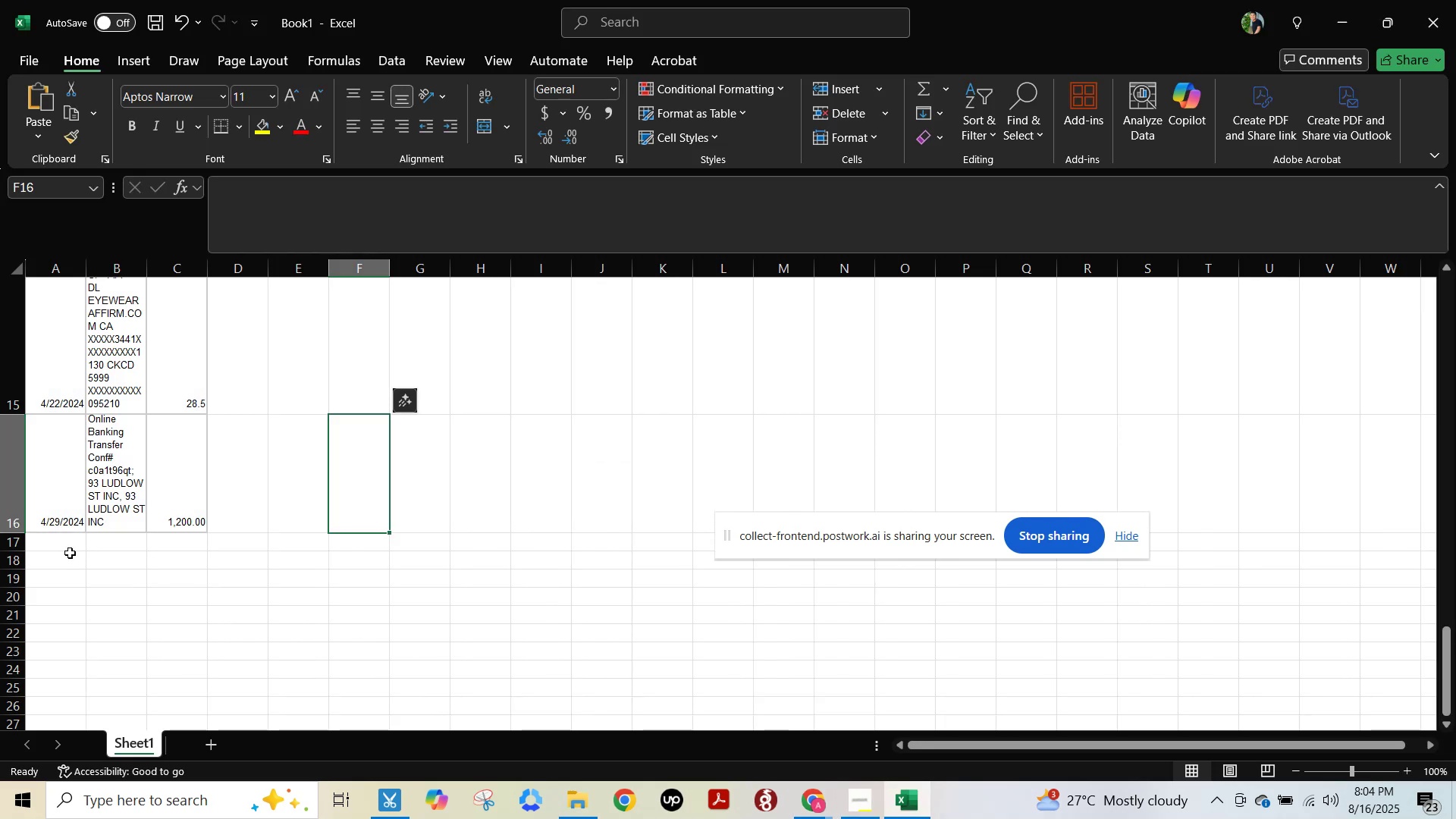 
left_click([63, 548])
 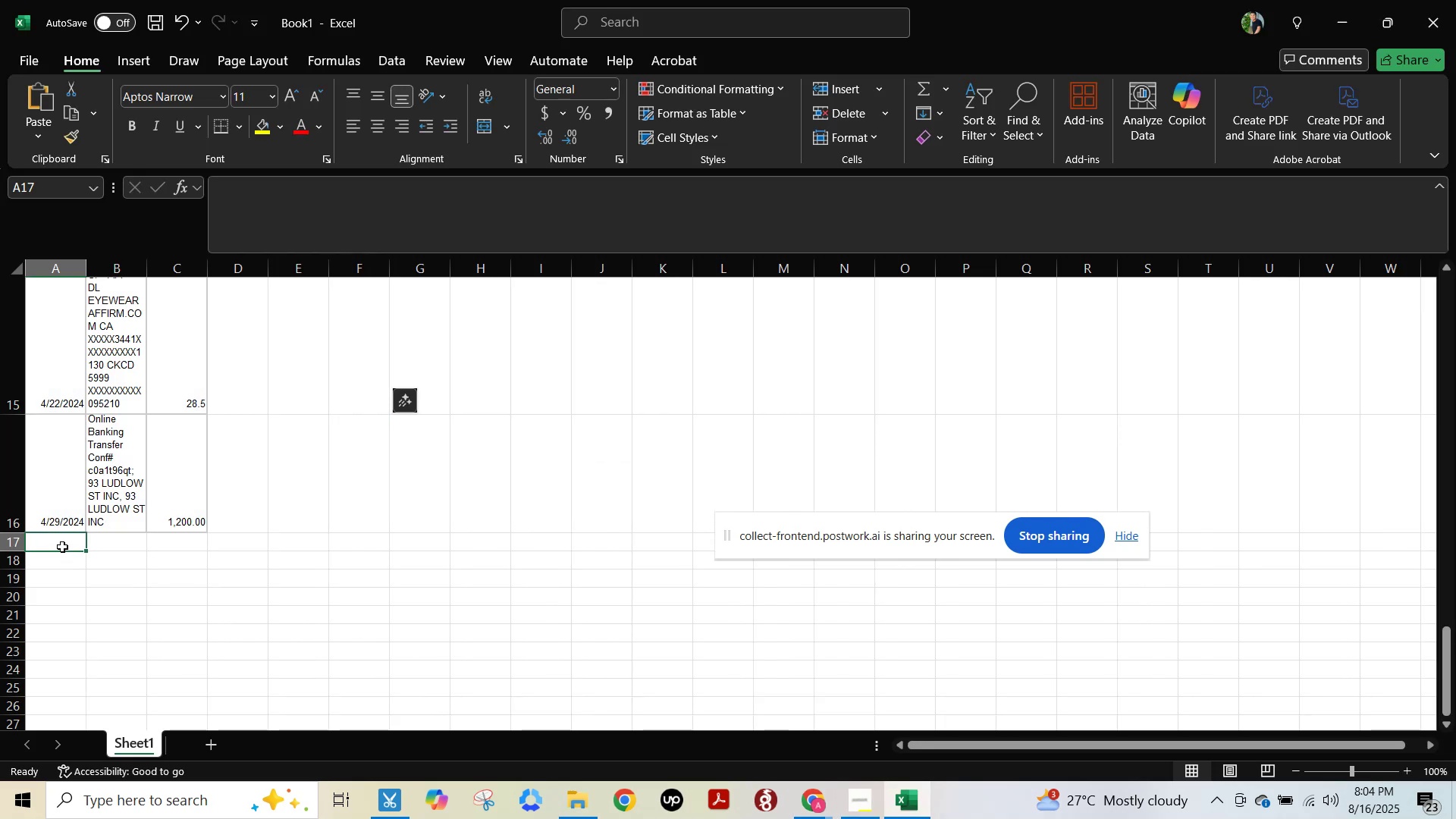 
key(Control+V)
 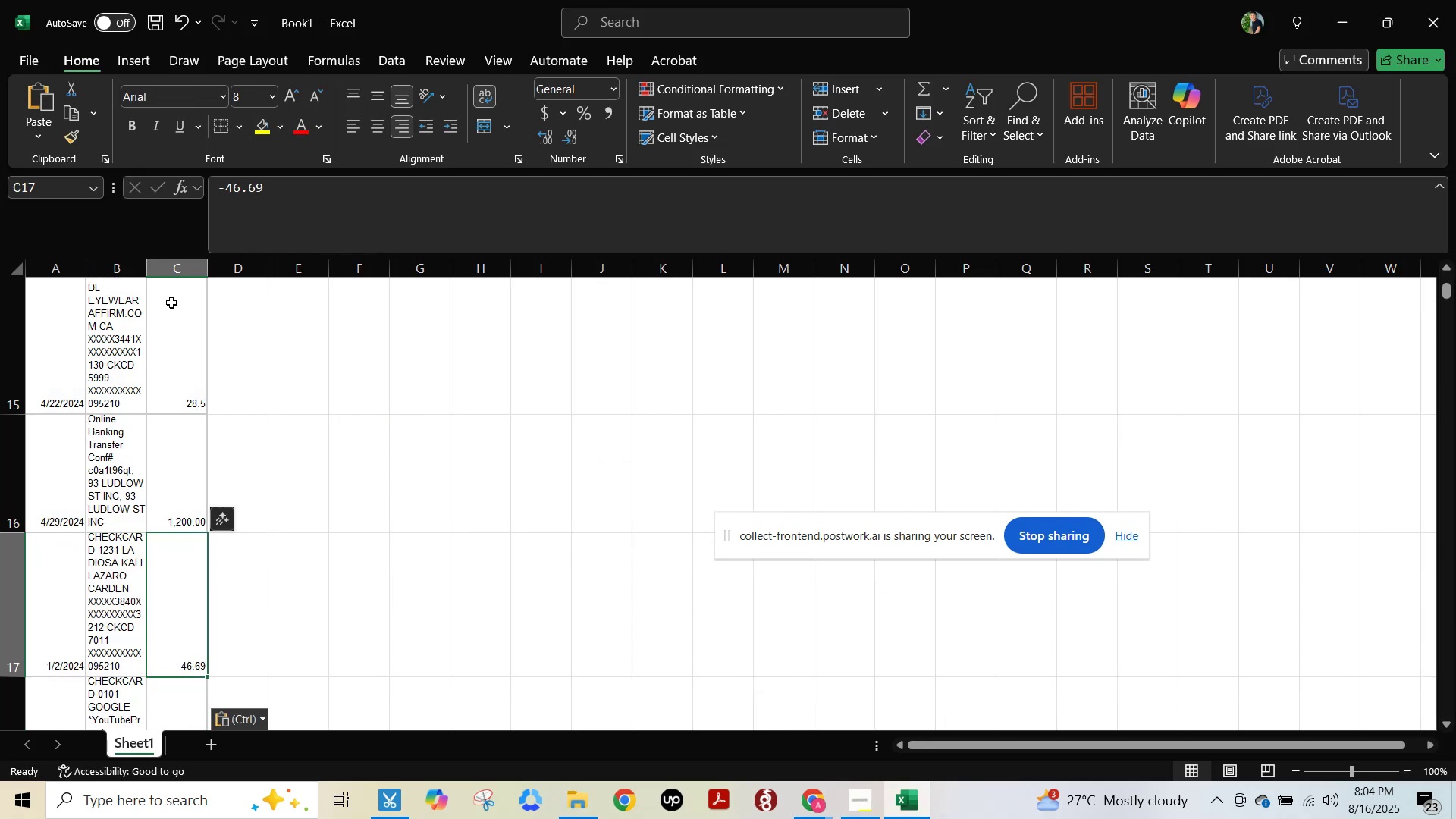 
left_click([180, 260])
 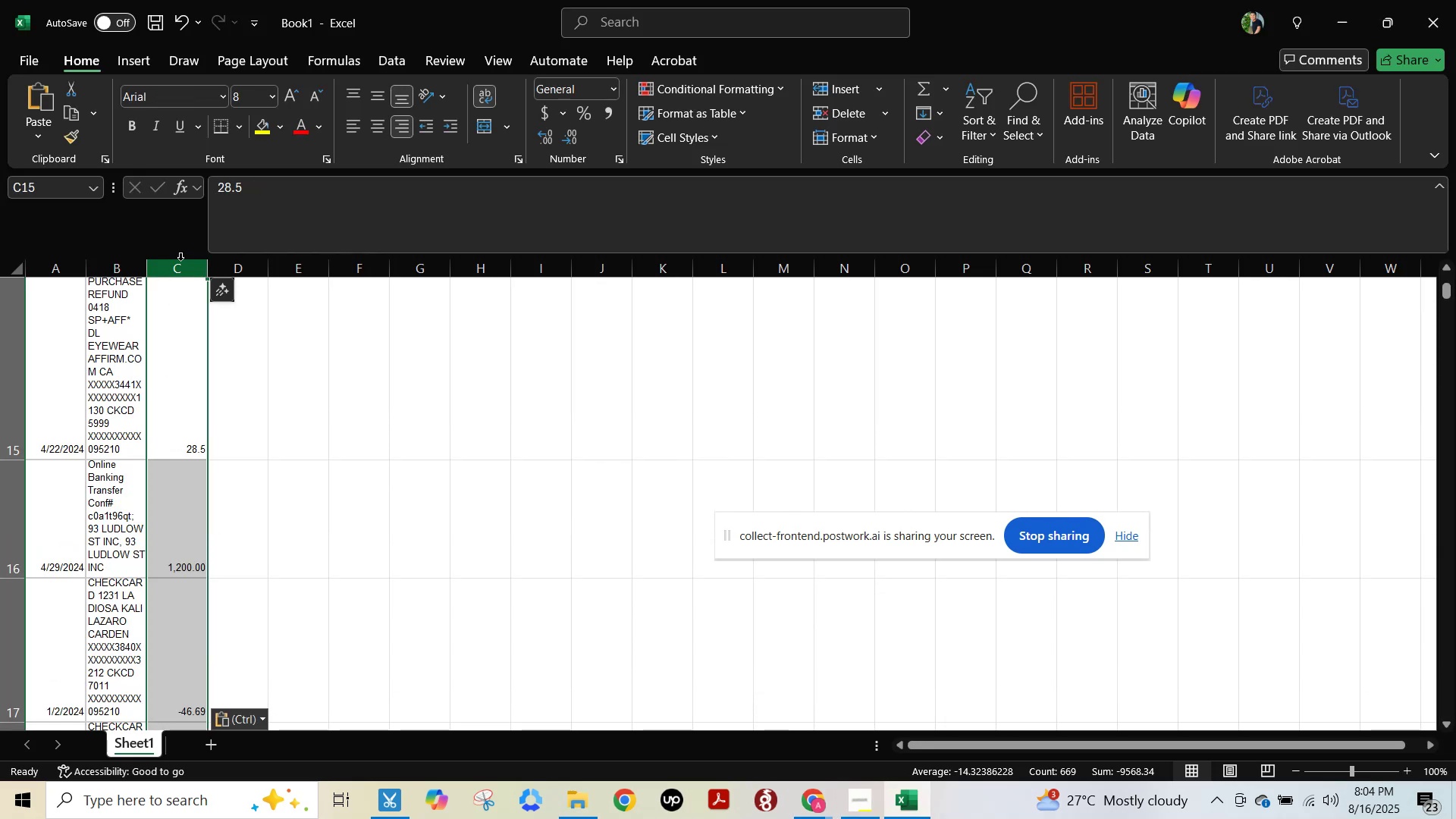 
key(Alt+AltLeft)
 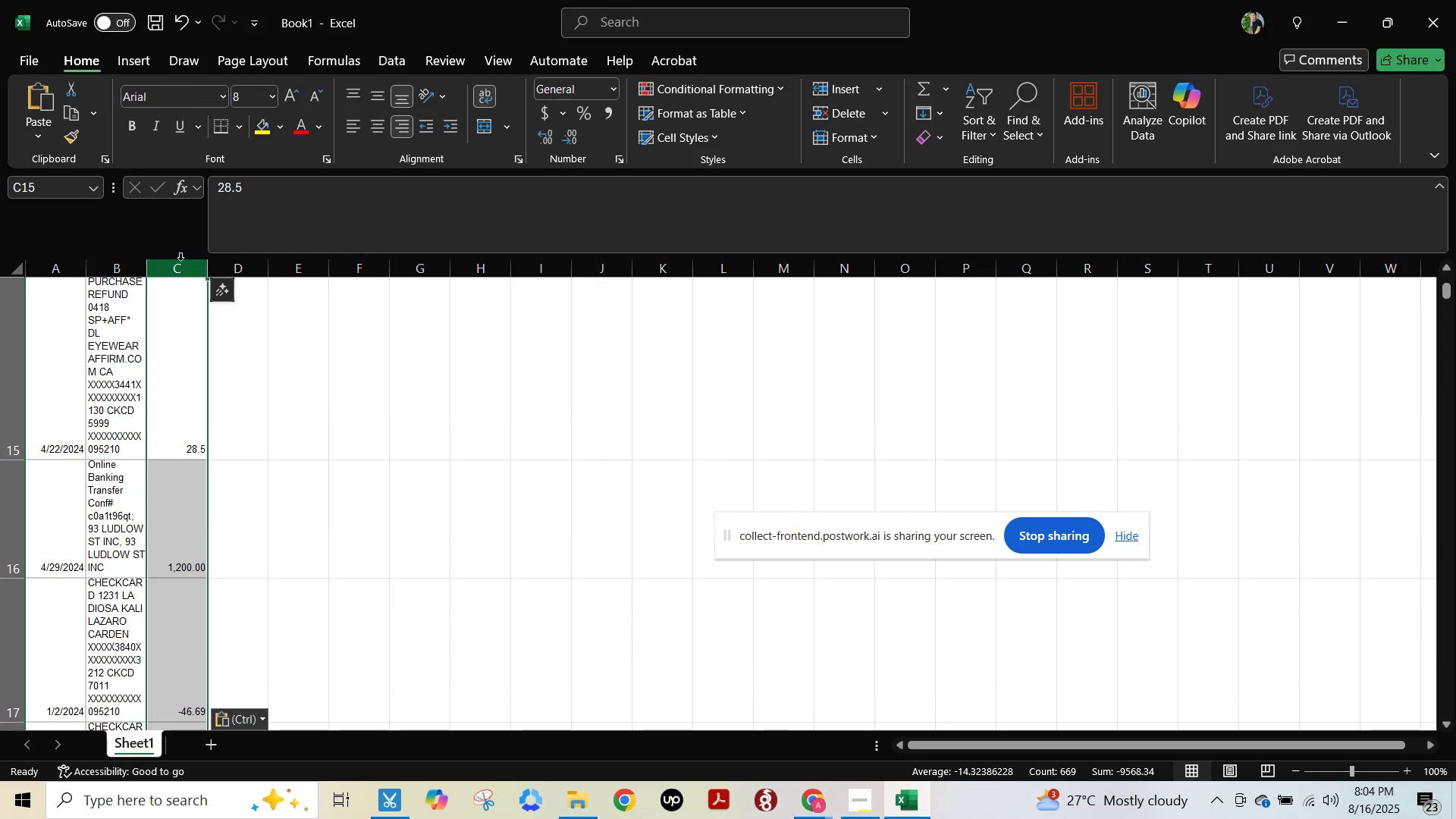 
key(Alt+Tab)
 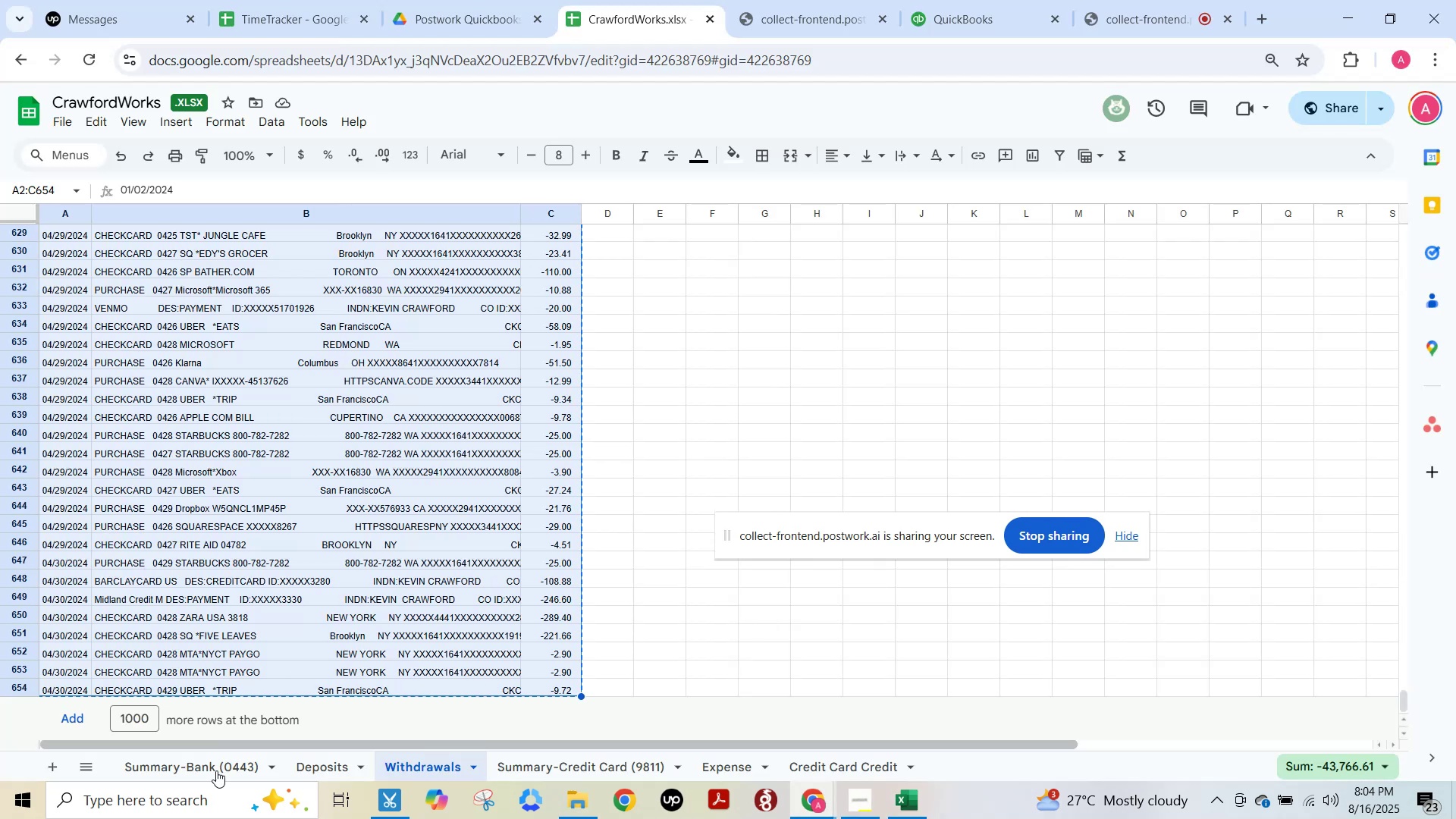 
left_click([209, 775])
 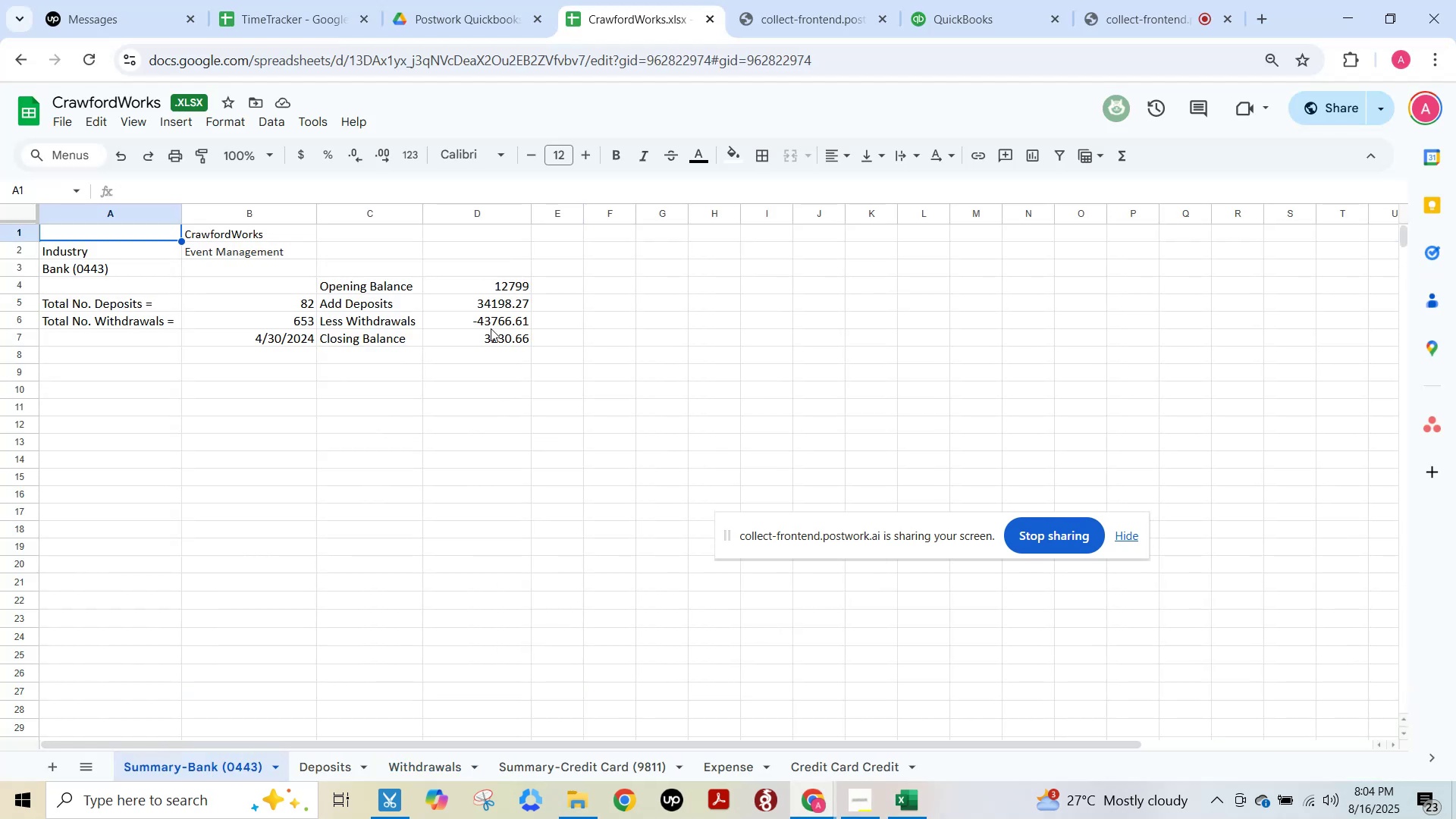 
left_click_drag(start_coordinate=[493, 302], to_coordinate=[499, 320])
 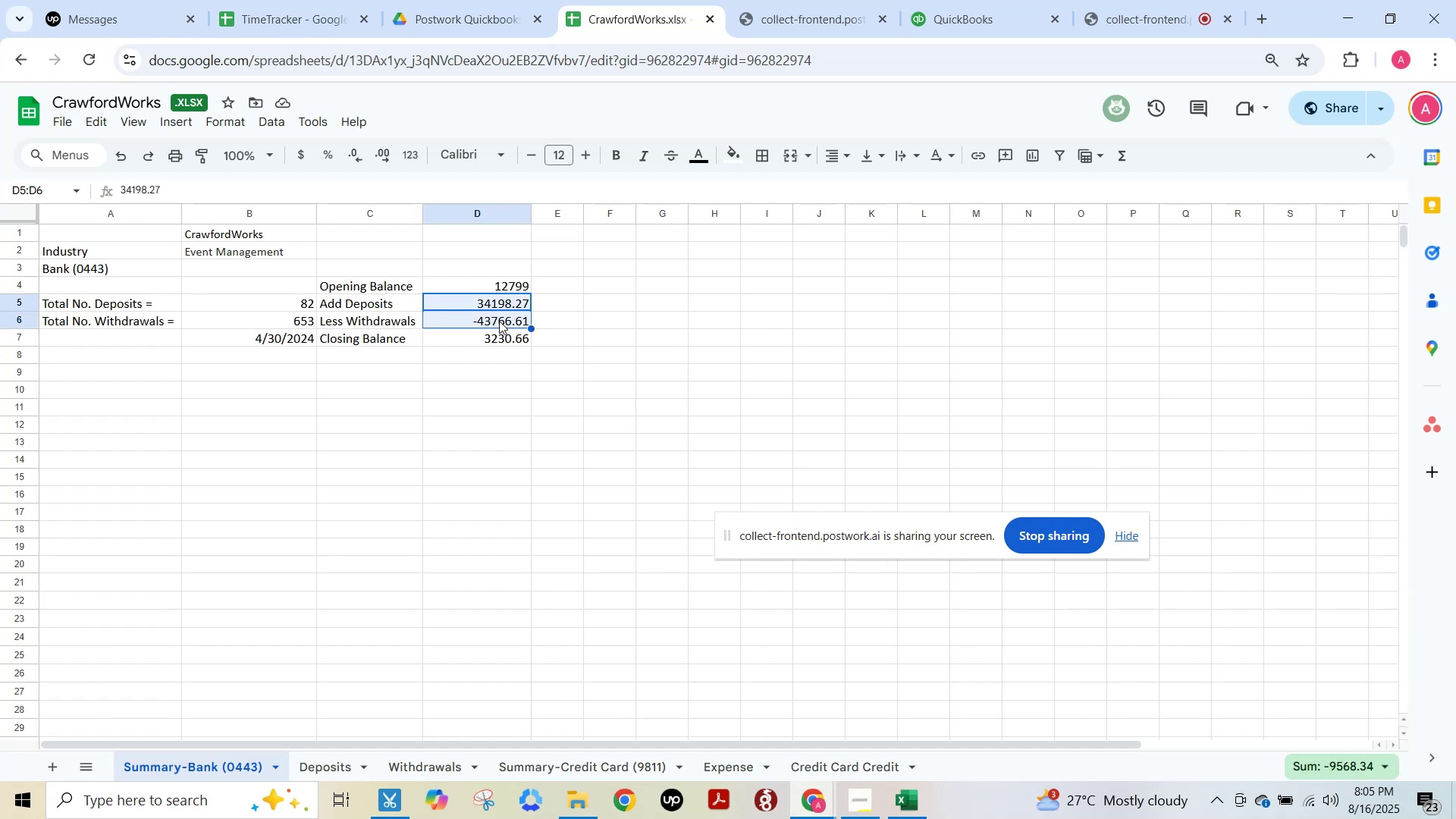 
key(Alt+AltLeft)
 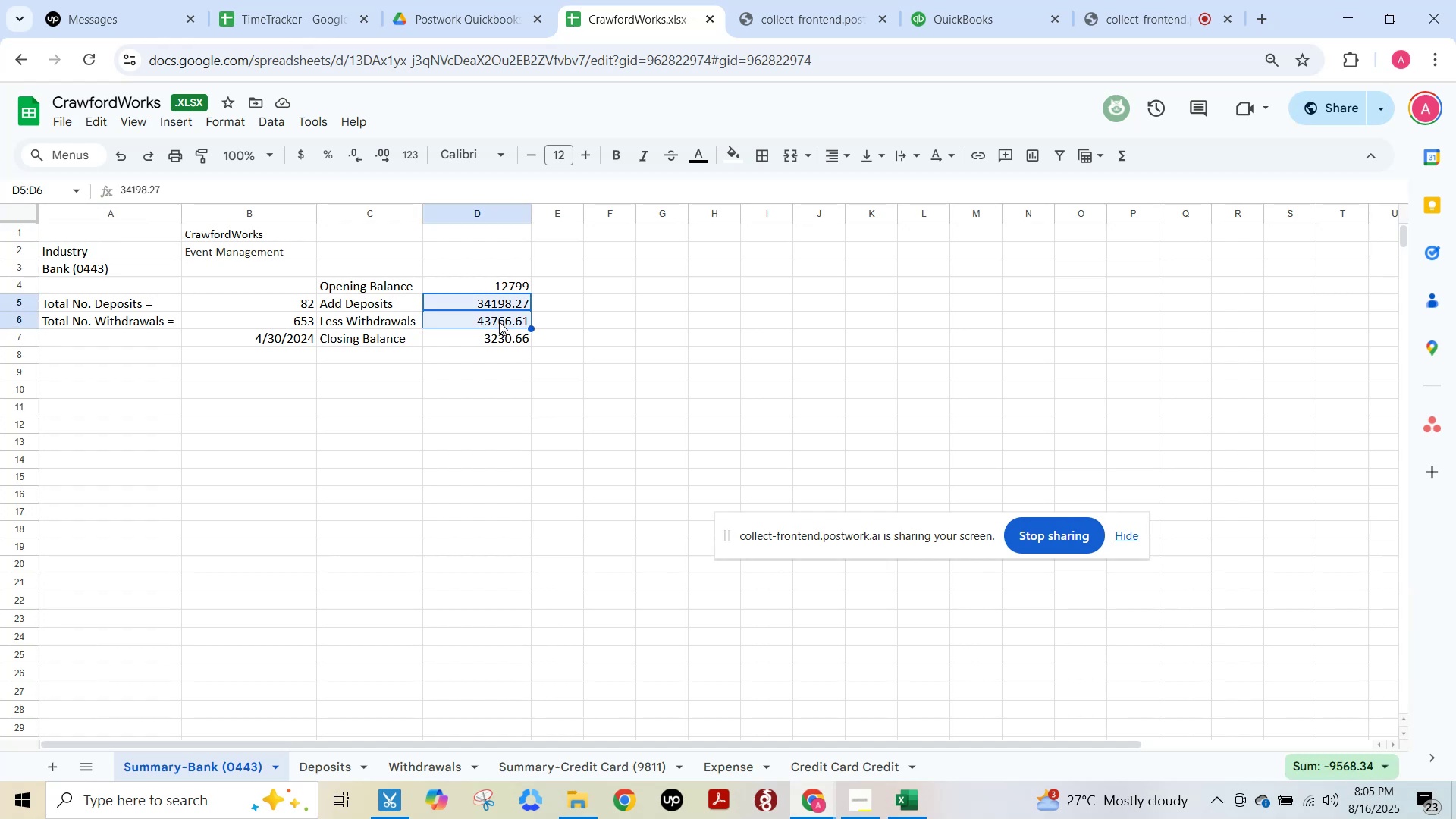 
key(Alt+Tab)
 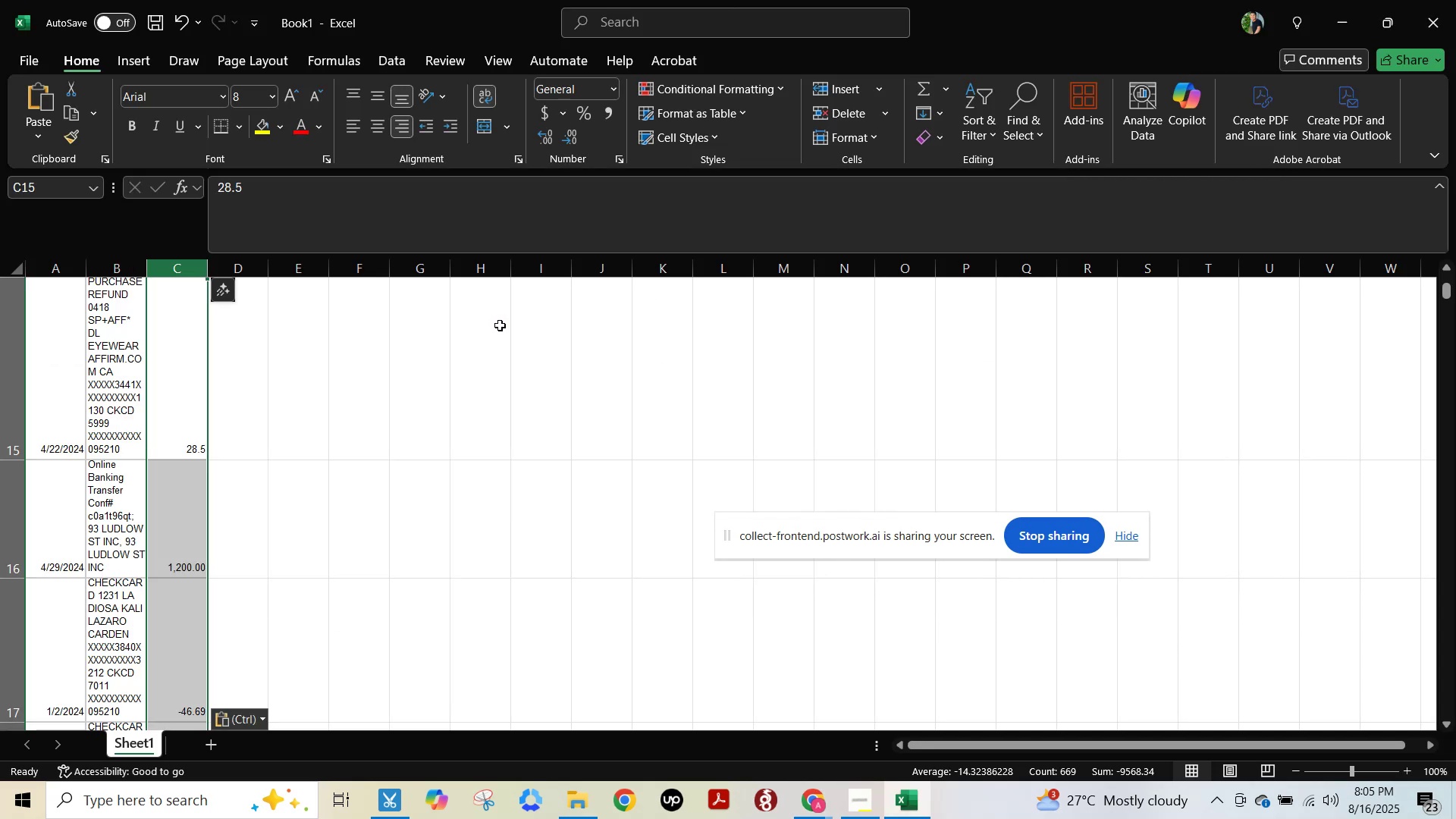 
key(Alt+AltLeft)
 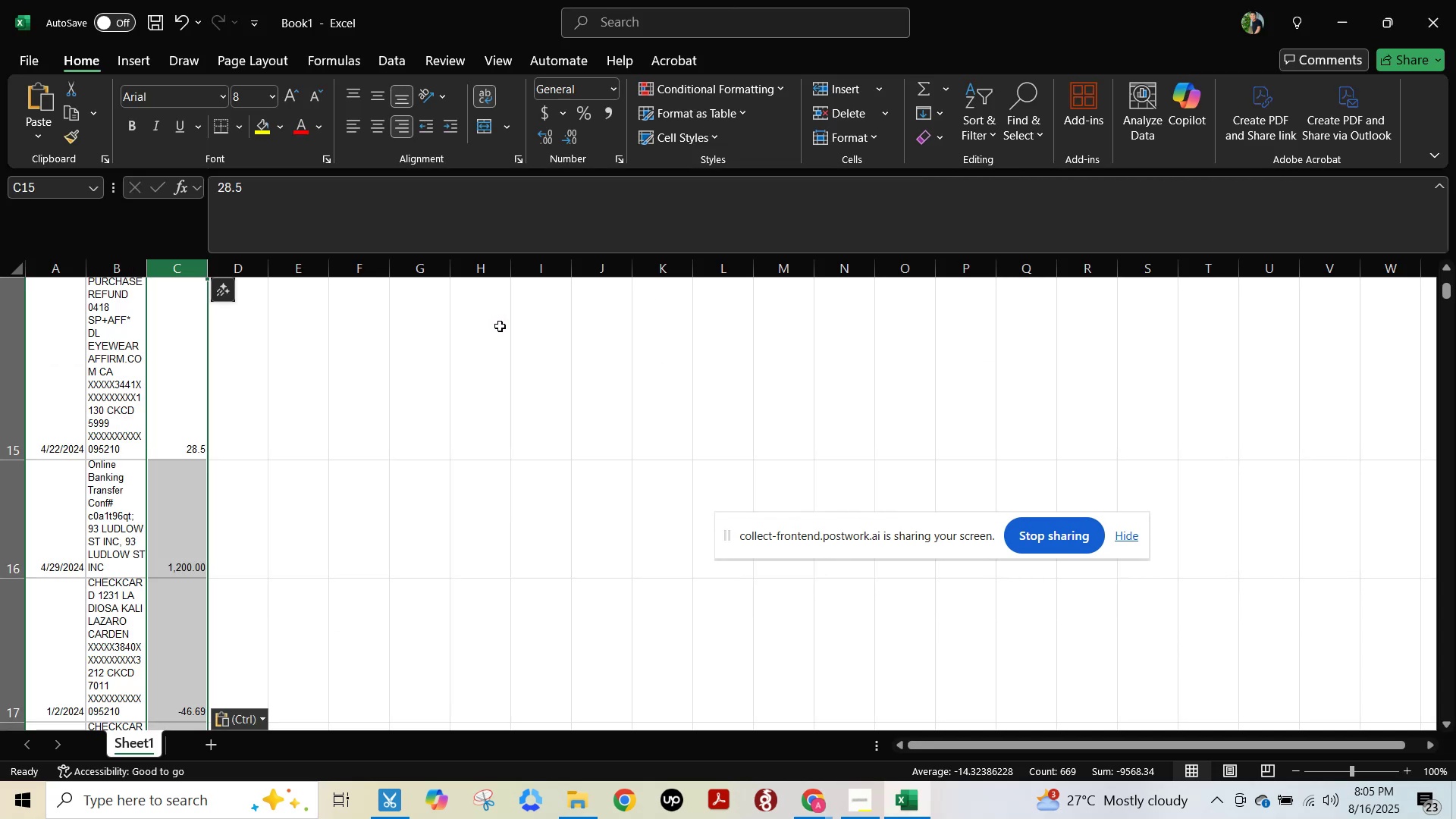 
key(Alt+Tab)
 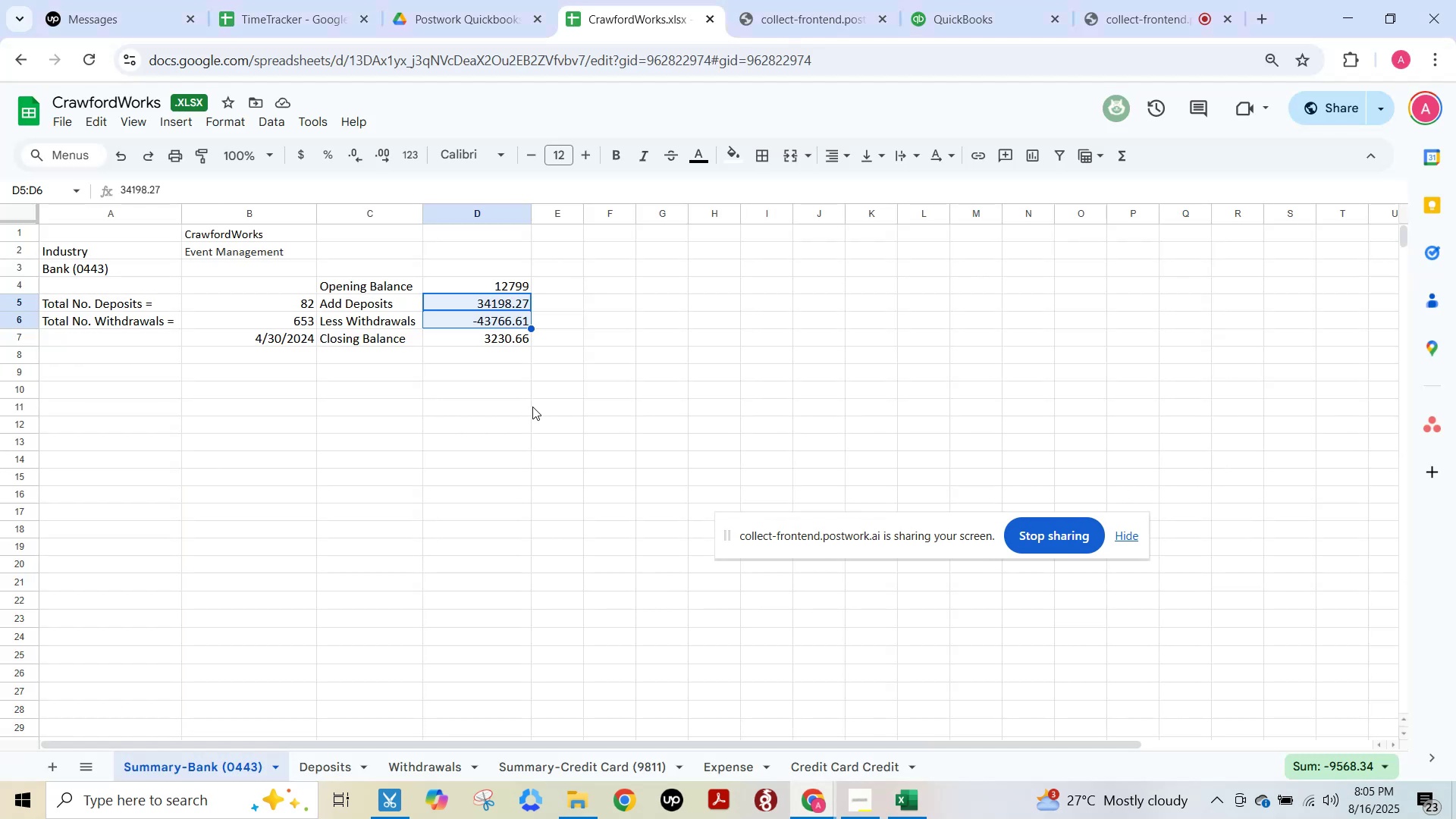 
key(Alt+AltLeft)
 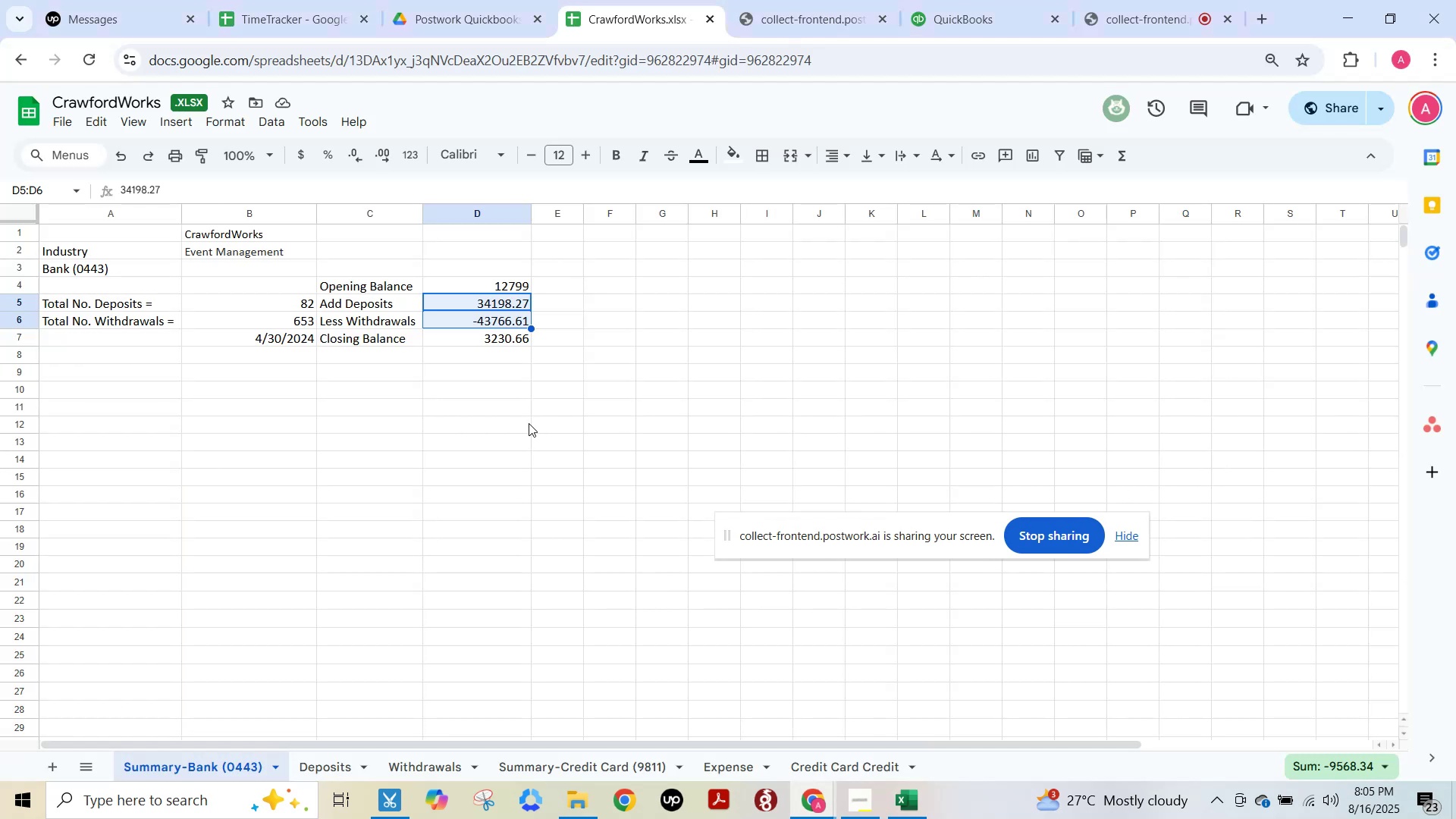 
key(Alt+Tab)
 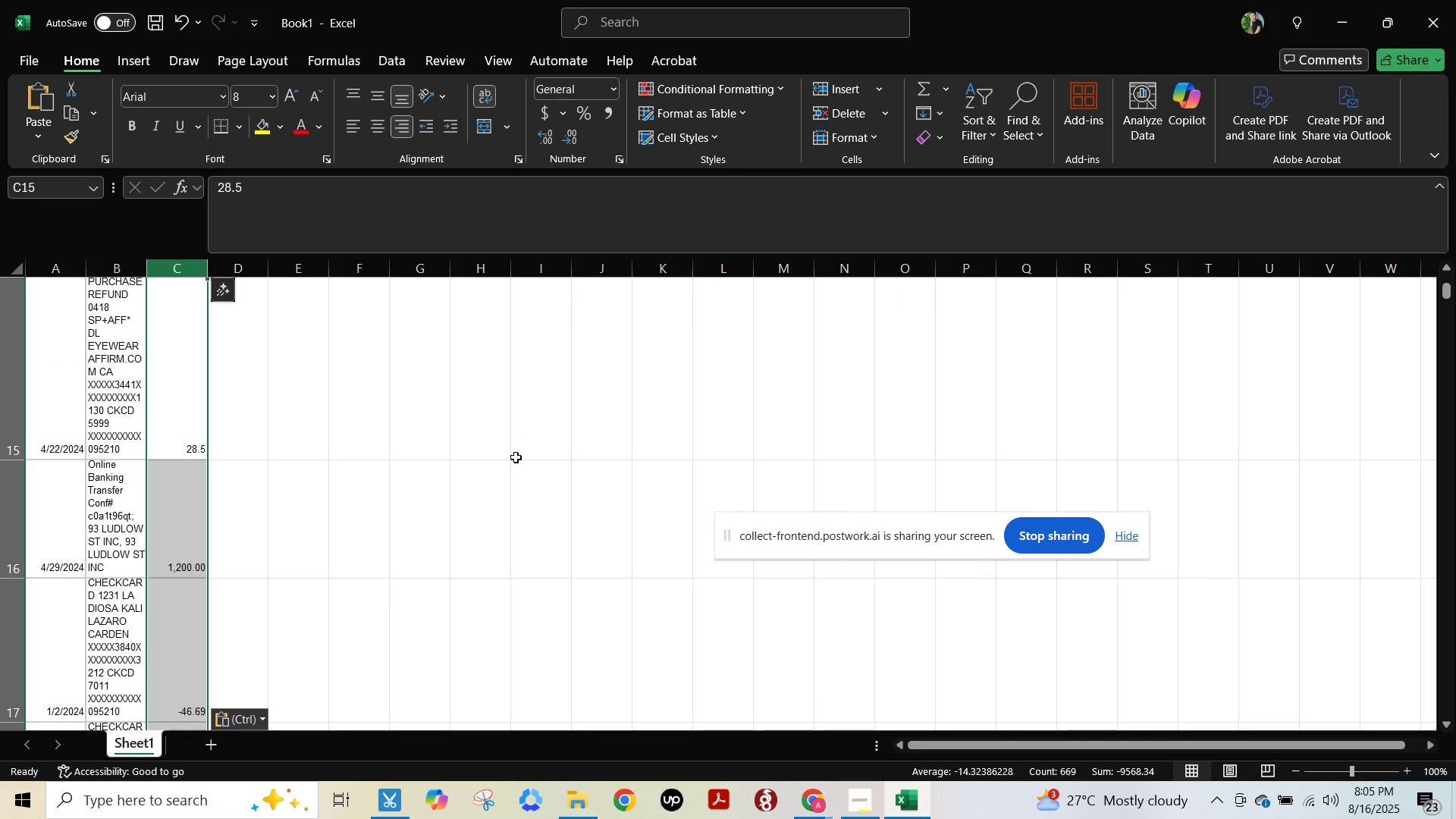 
left_click([516, 457])
 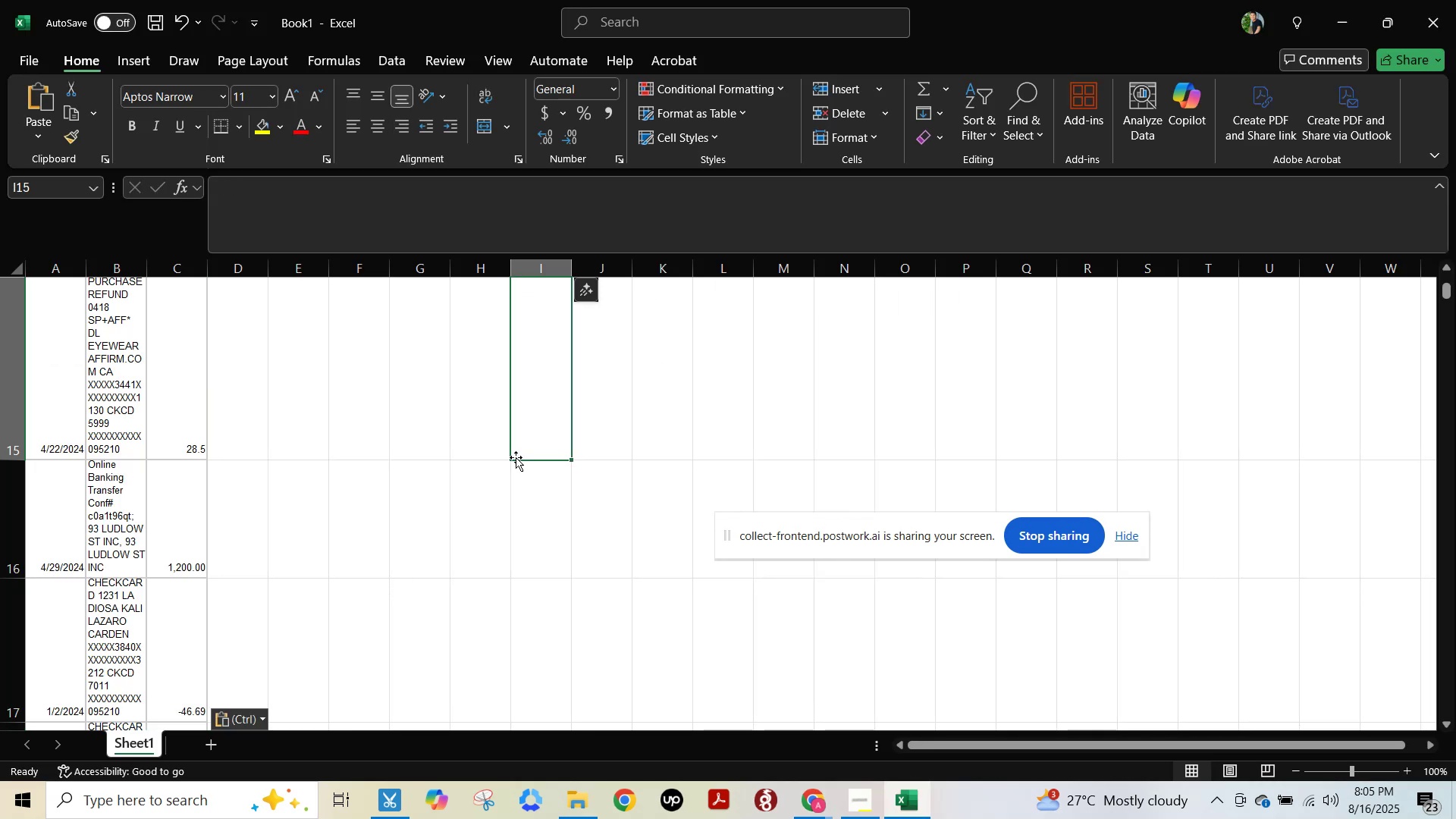 
hold_key(key=ControlLeft, duration=1.22)
 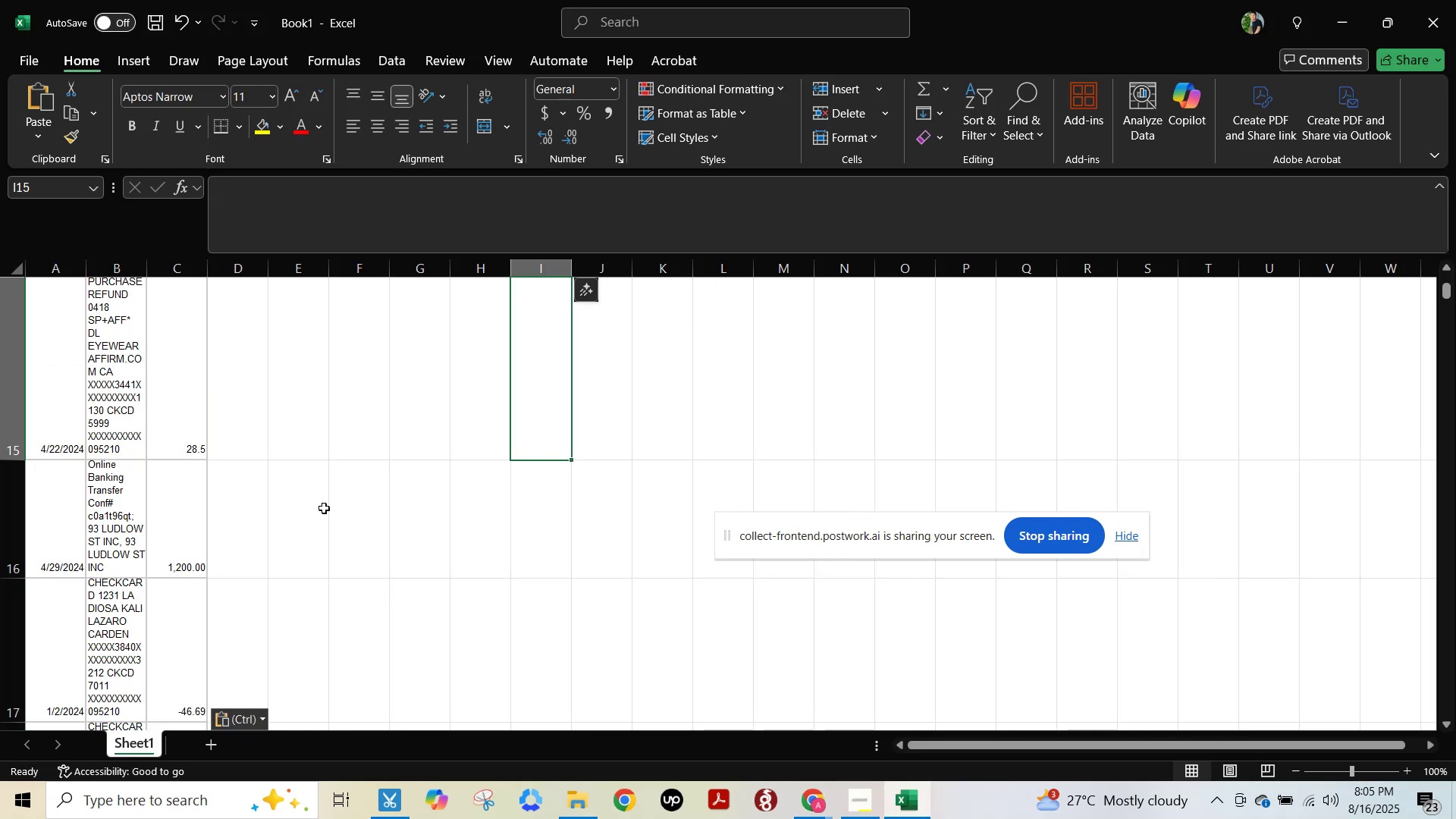 
key(Control+S)
 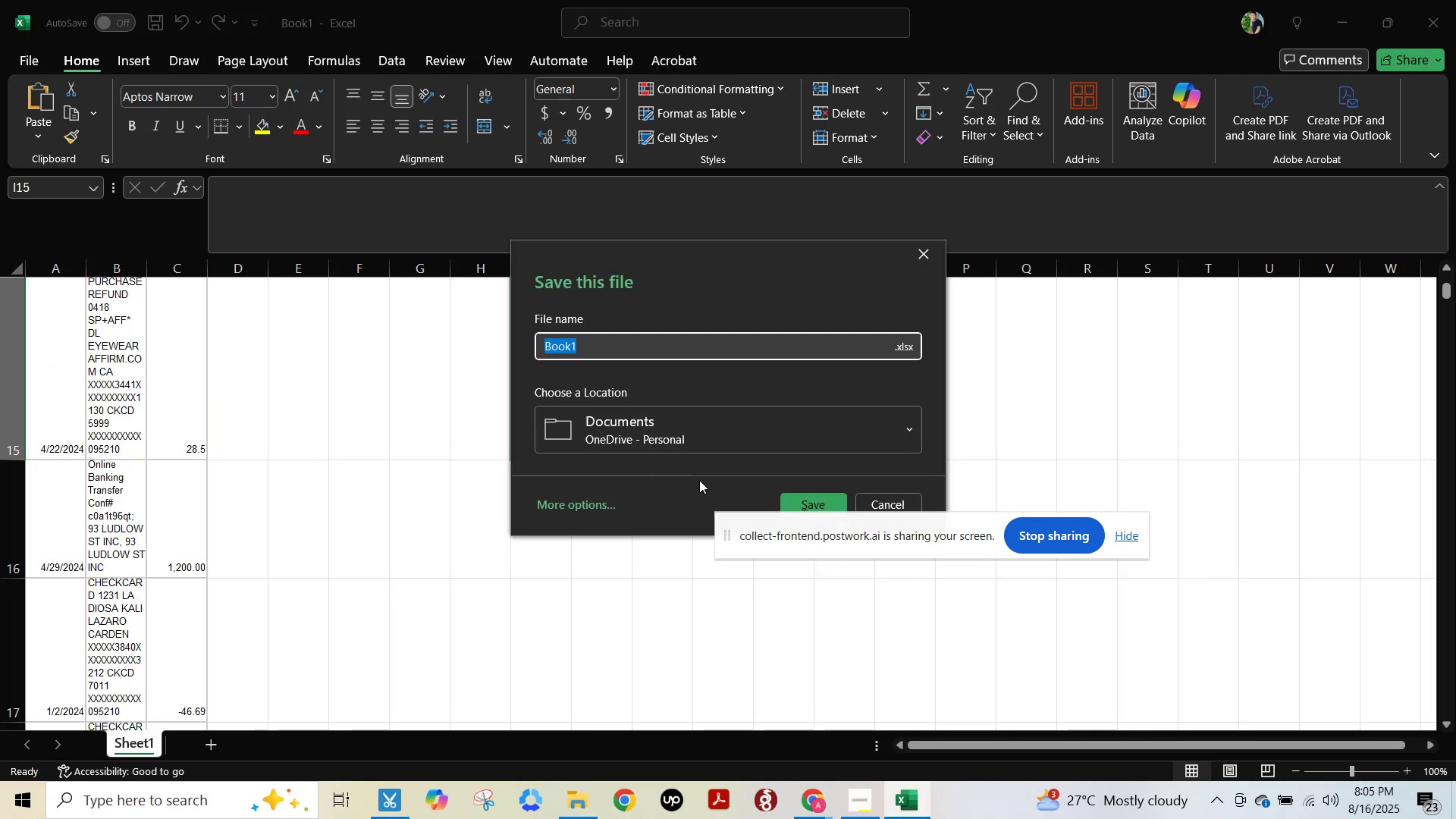 
key(Escape)
 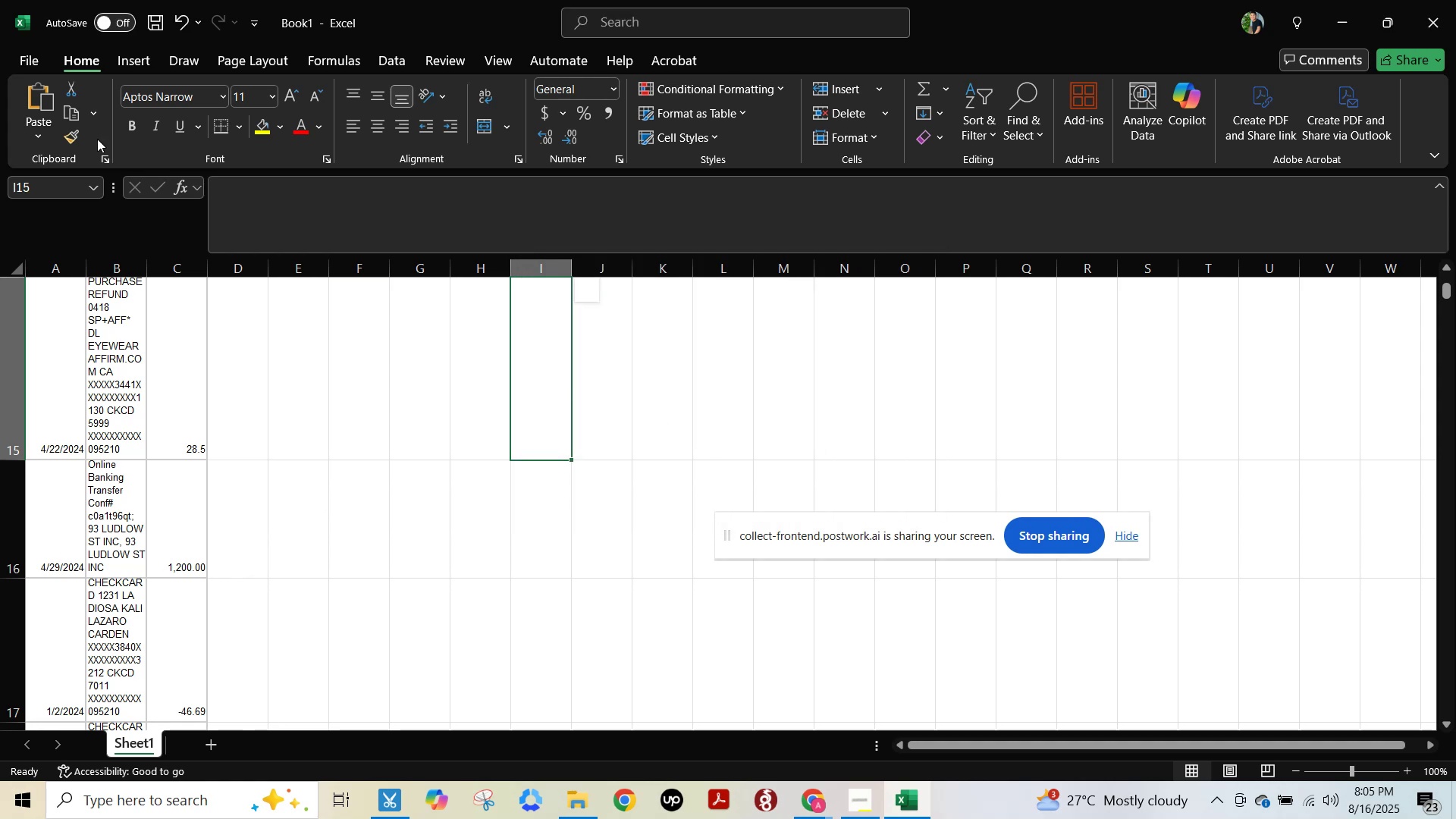 
key(Alt+AltLeft)
 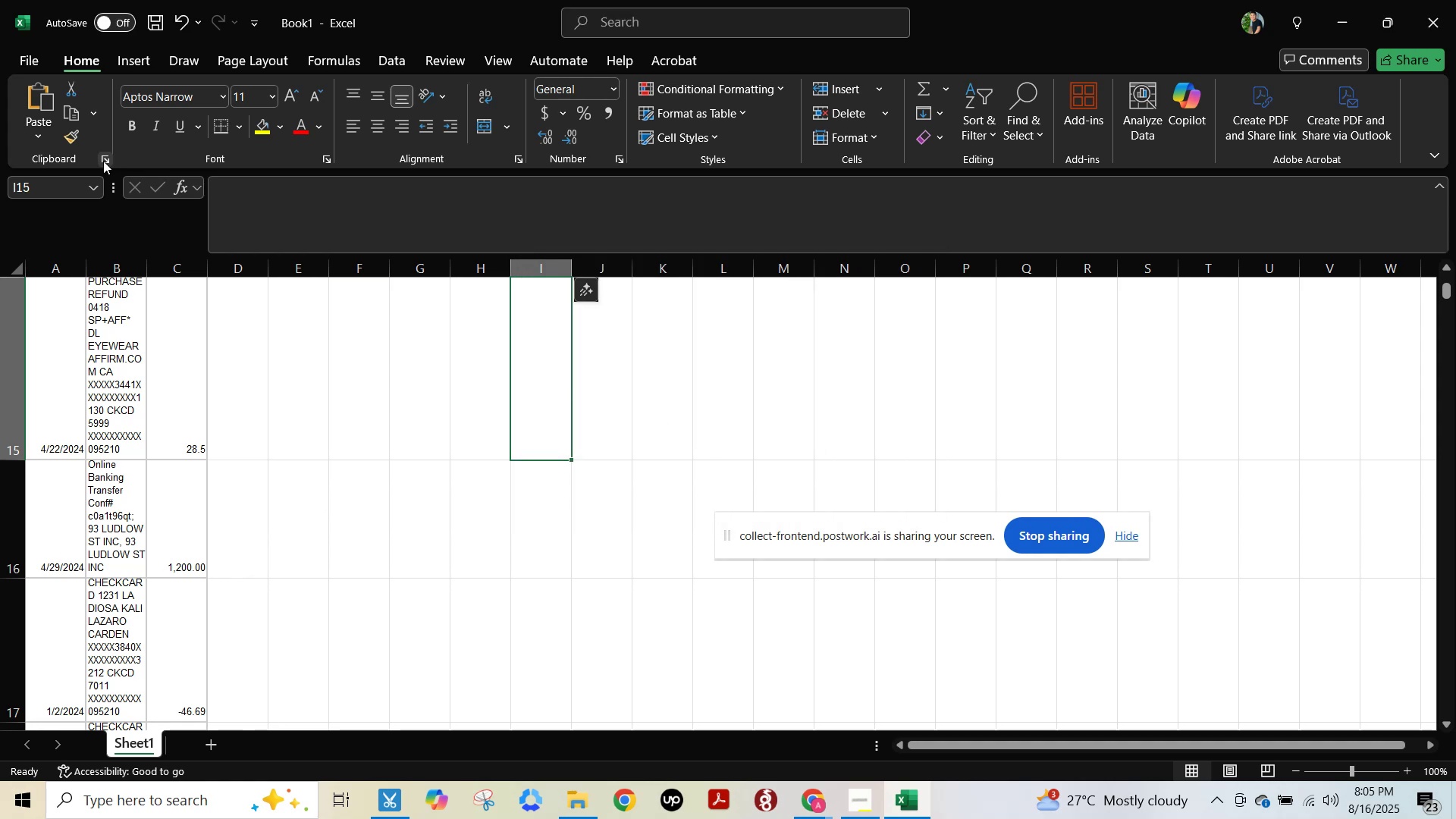 
key(Alt+Tab)
 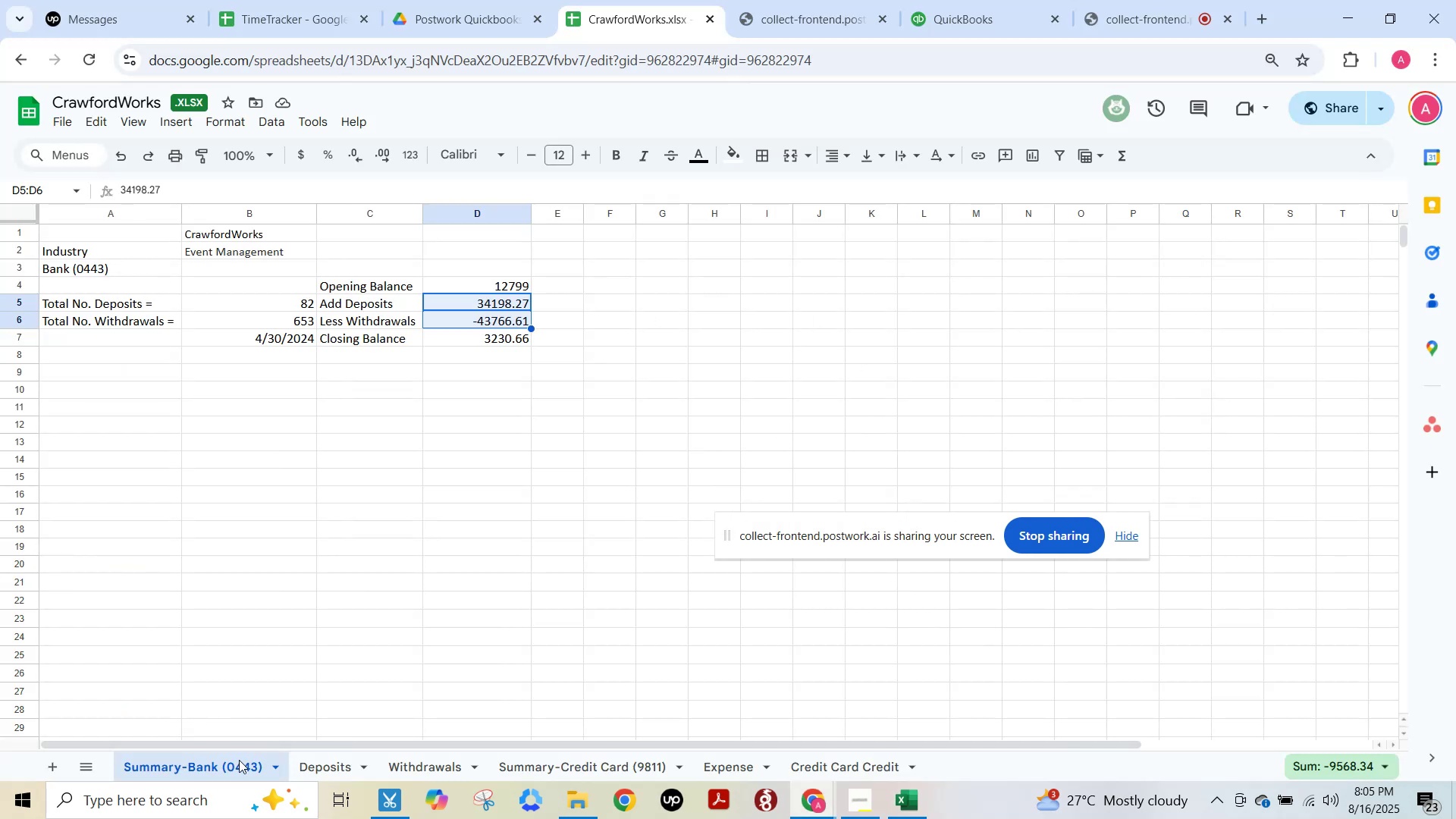 
double_click([236, 766])
 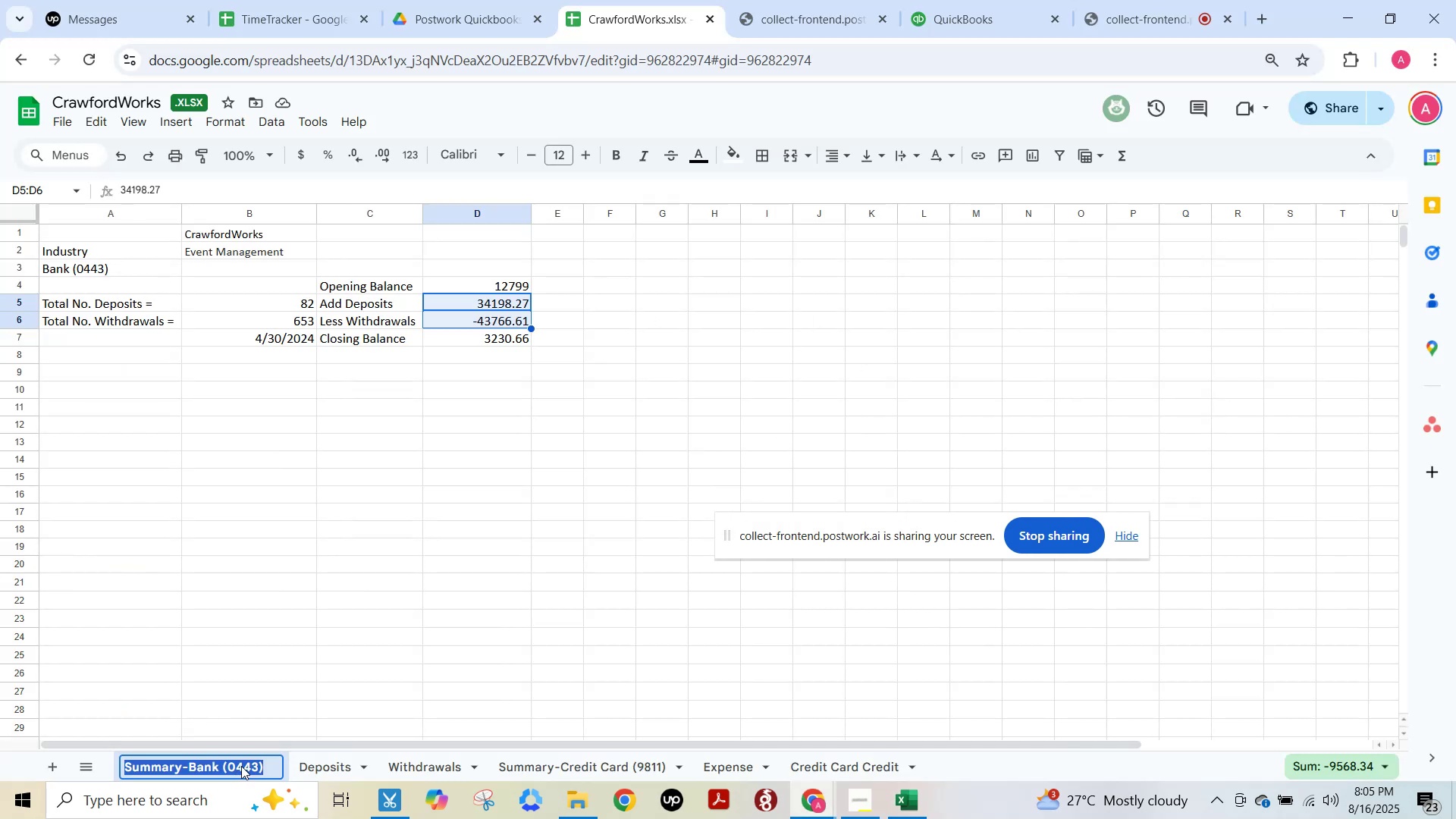 
double_click([241, 766])
 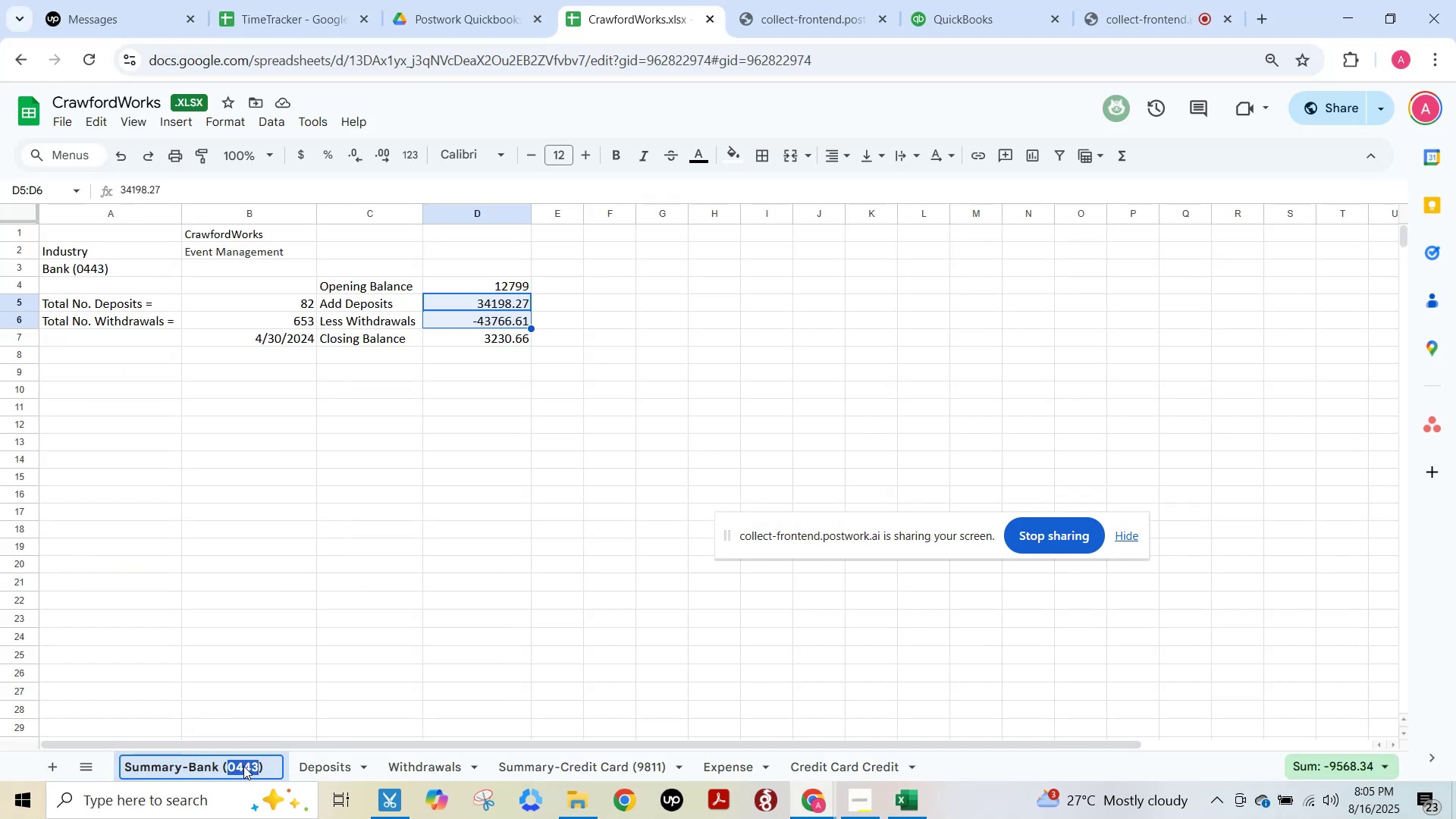 
key(Control+C)
 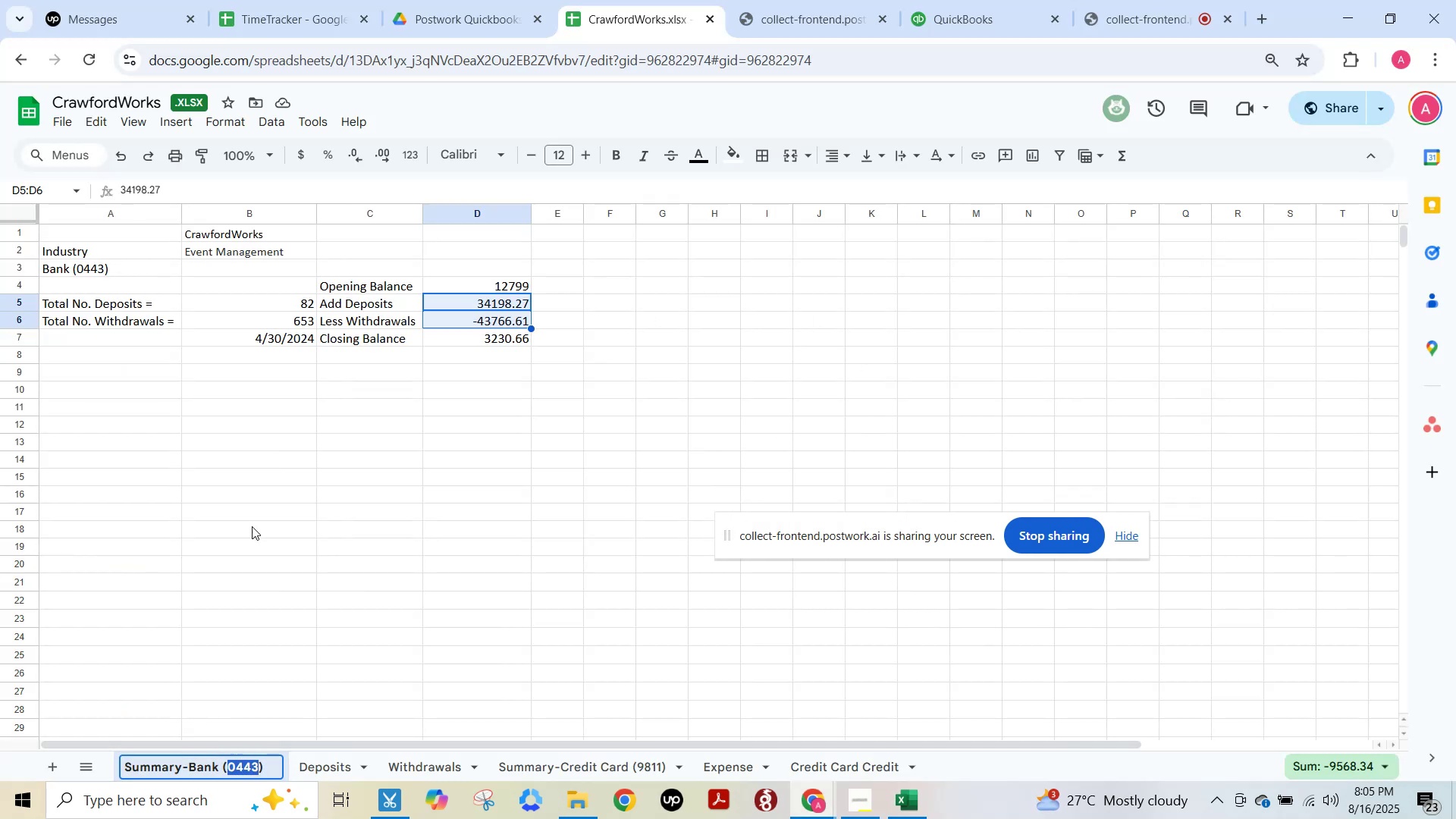 
key(Alt+AltLeft)
 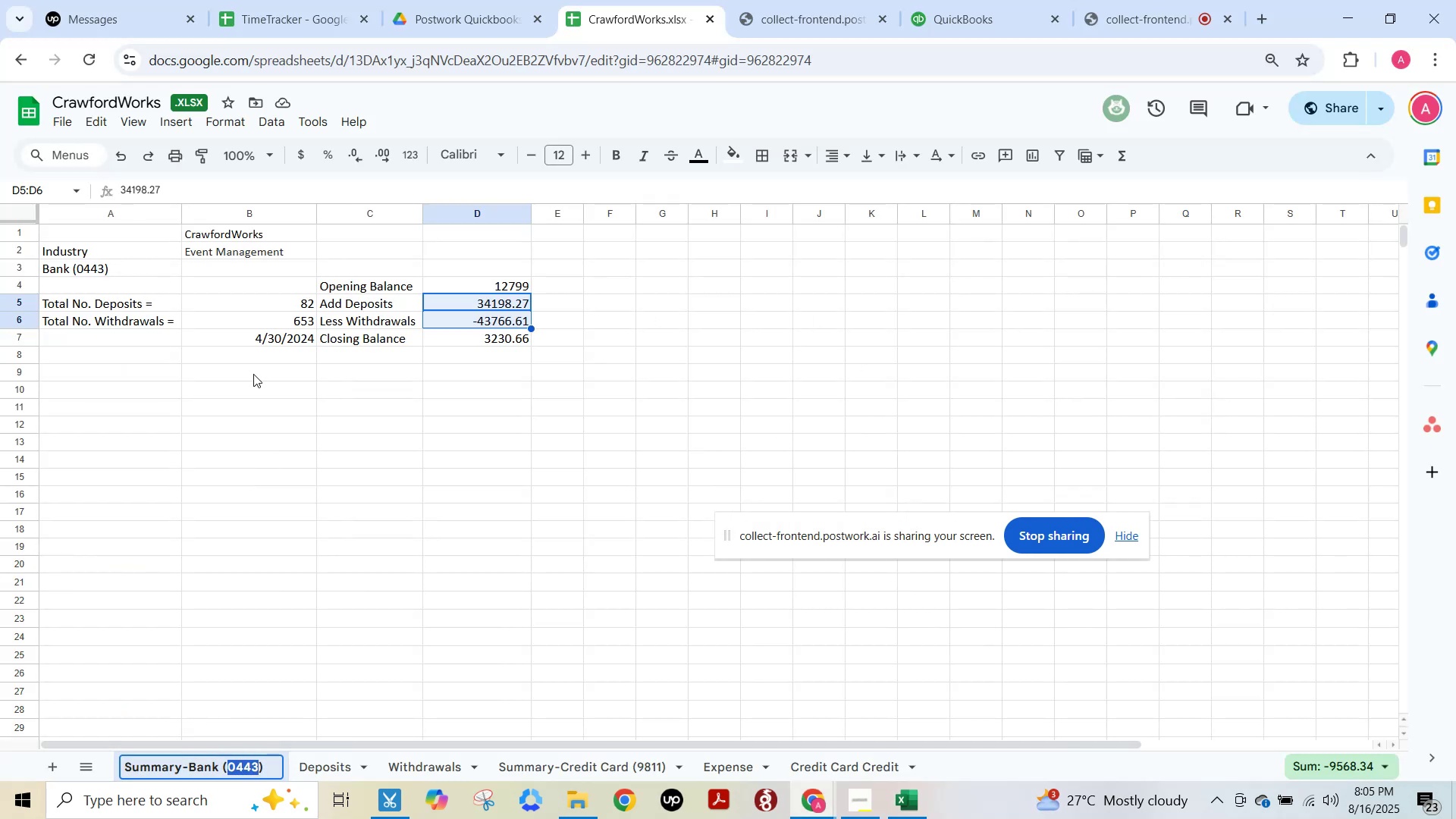 
key(Alt+Tab)
 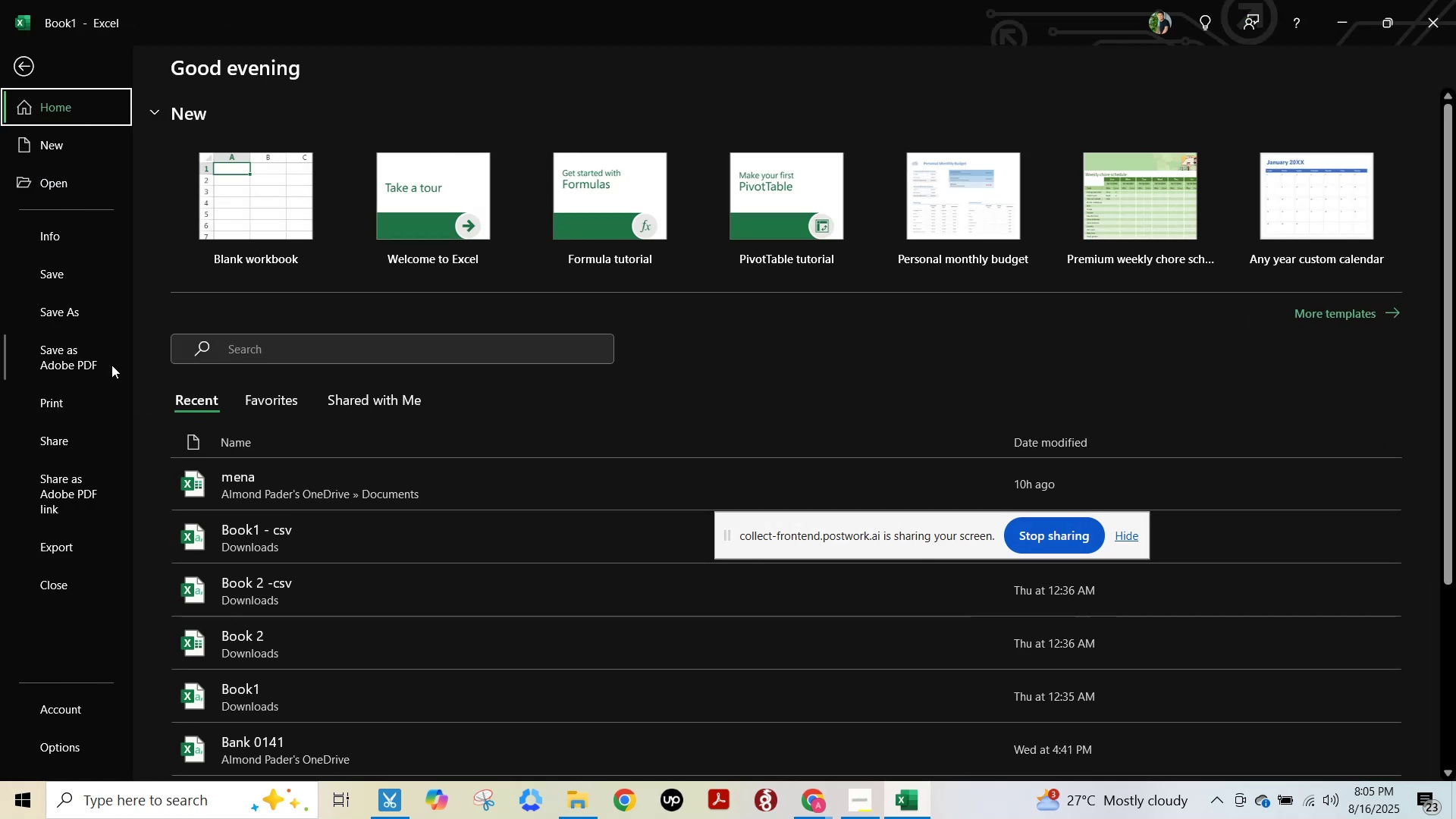 
double_click([73, 314])
 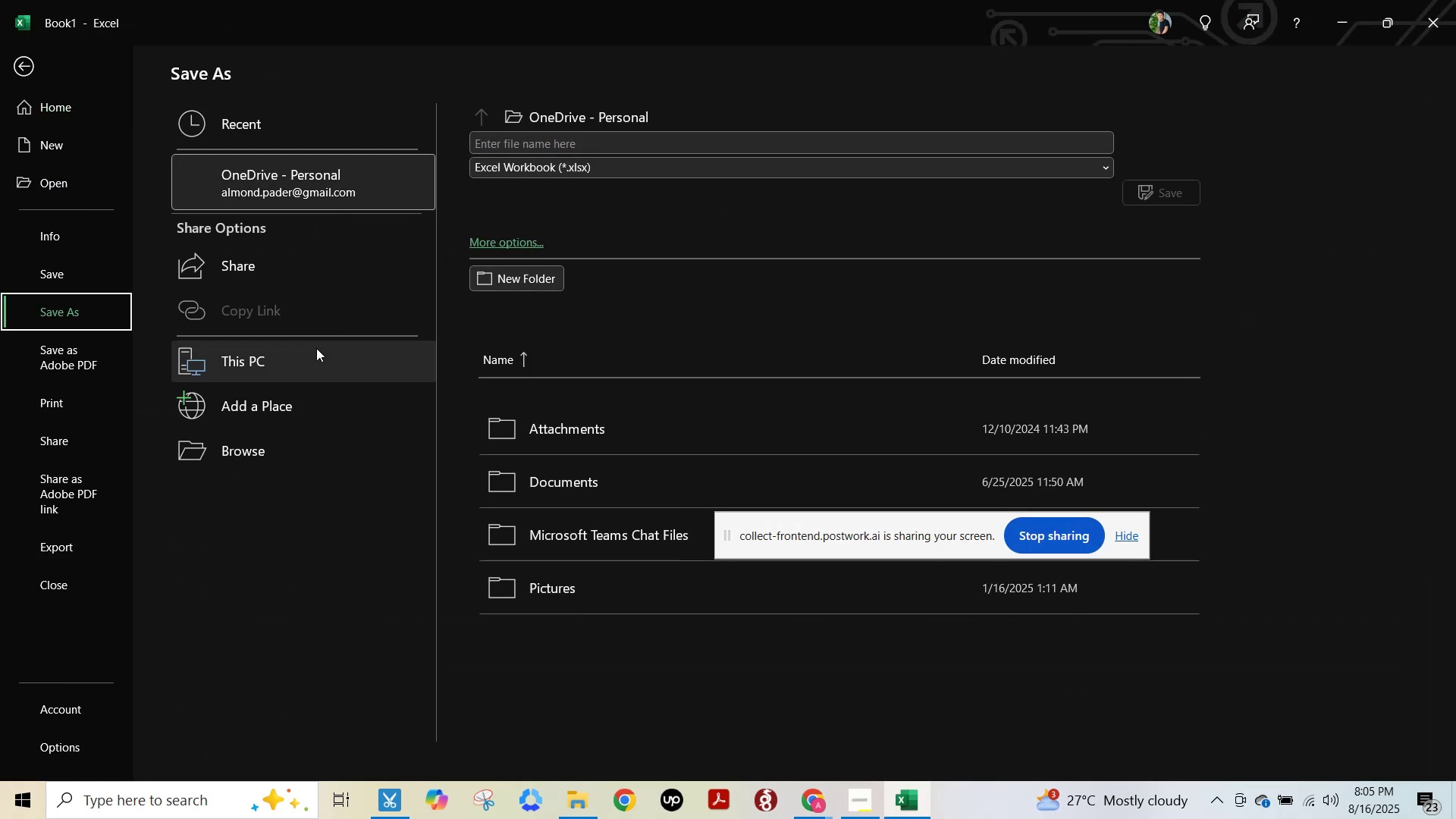 
double_click([316, 348])
 